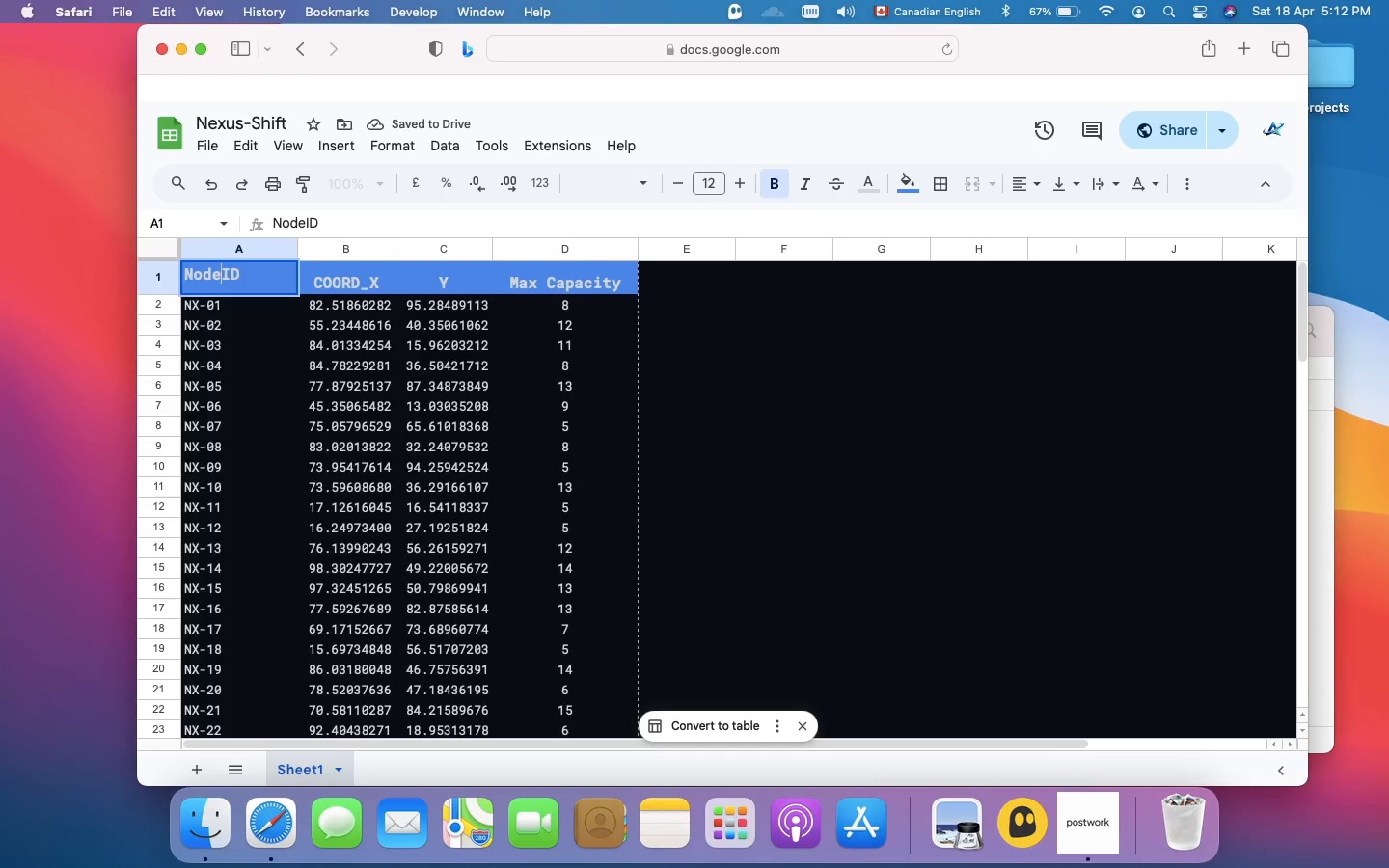 
key(Shift+Minus)
 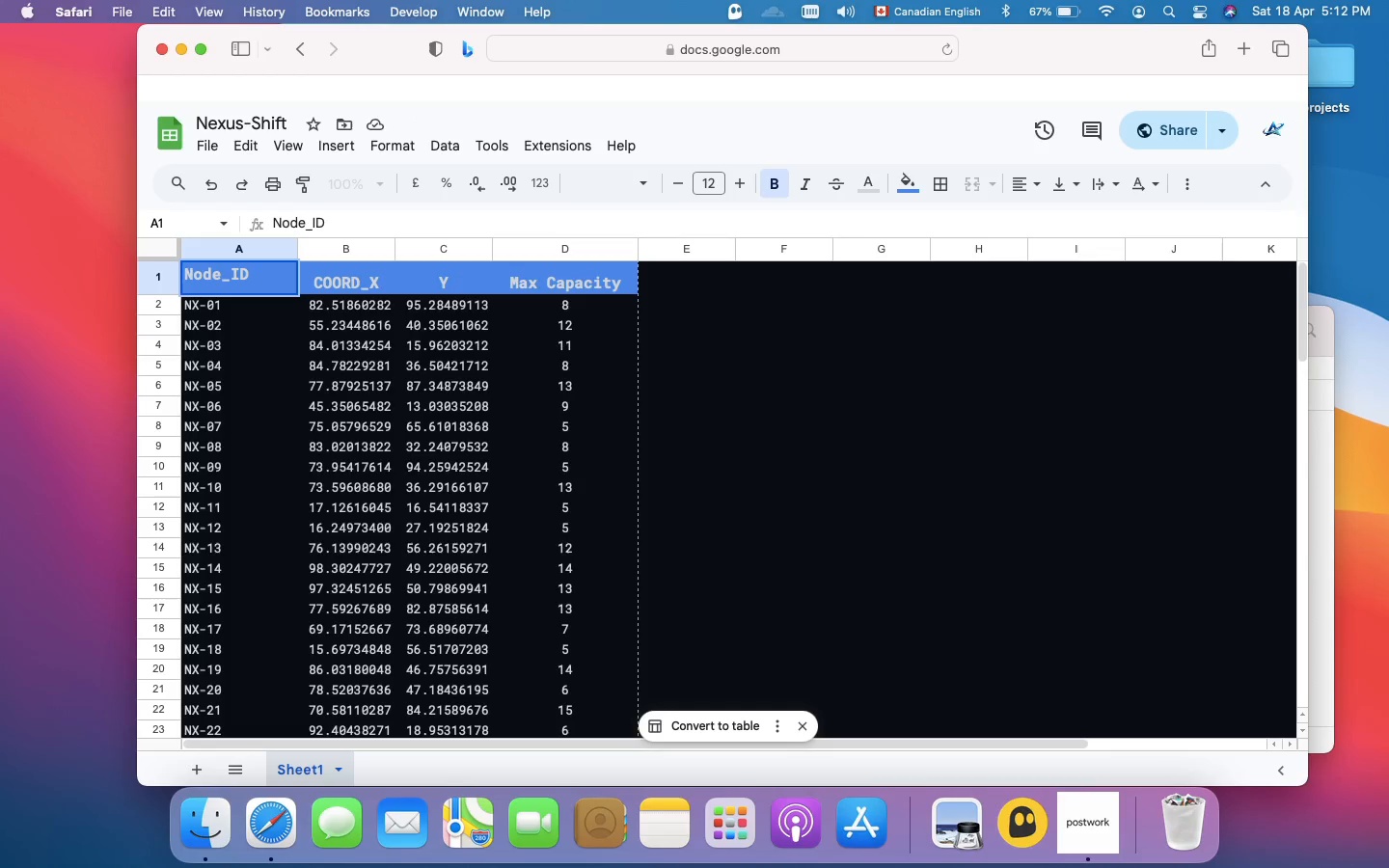 
key(ArrowLeft)
 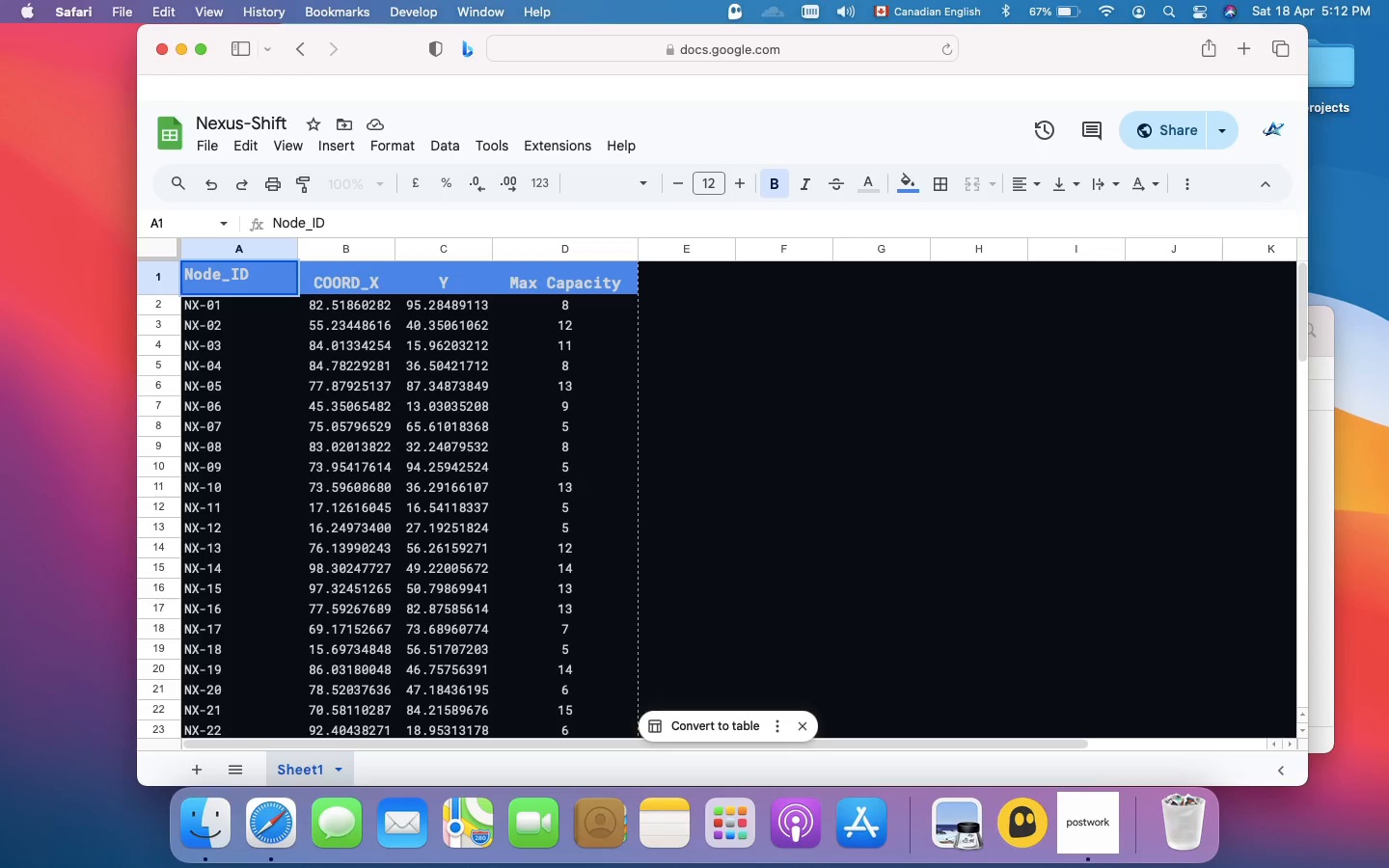 
key(Backspace)
key(Backspace)
key(Backspace)
type(ode)
 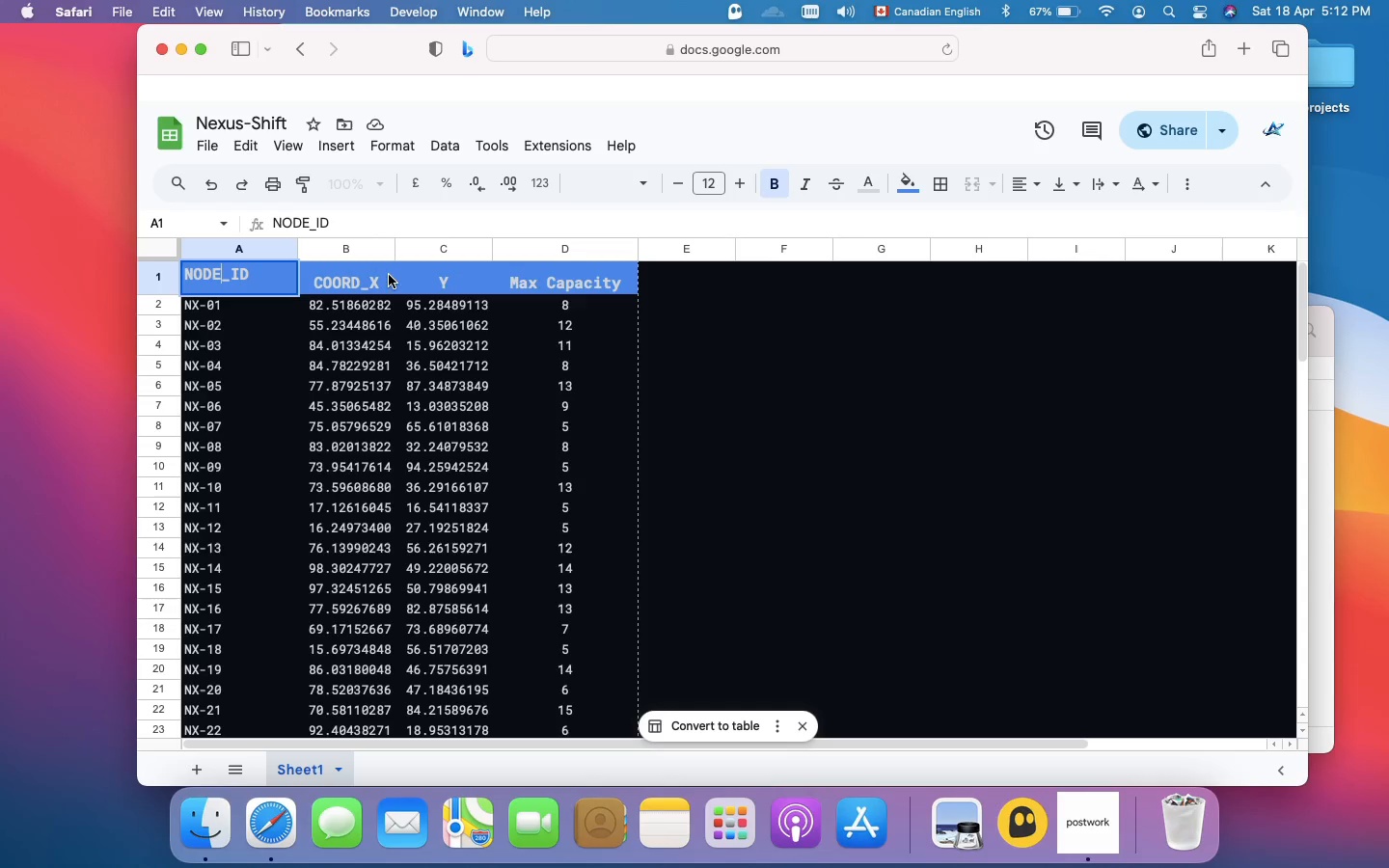 
left_click([446, 274])
 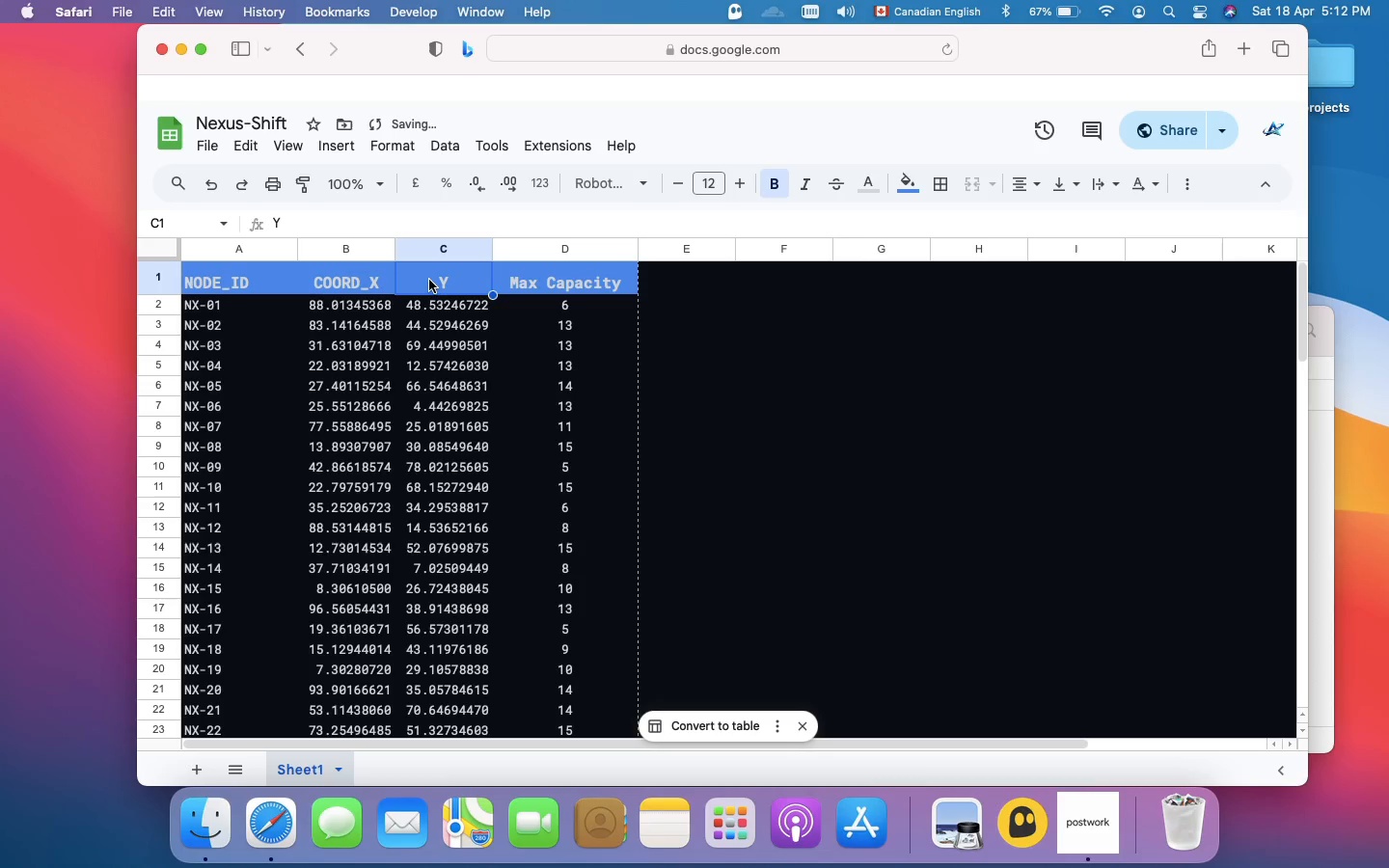 
double_click([429, 280])
 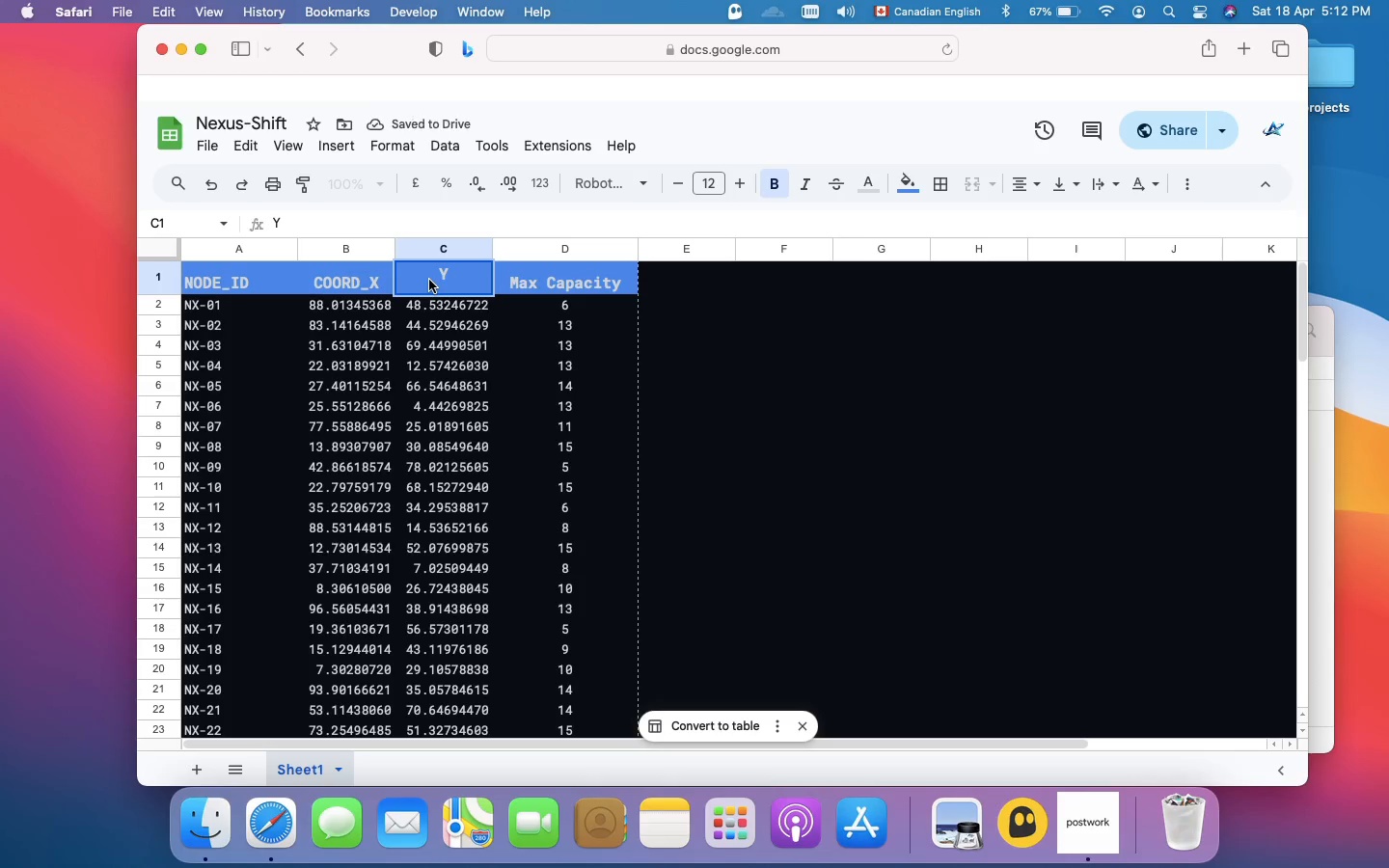 
key(ArrowLeft)
 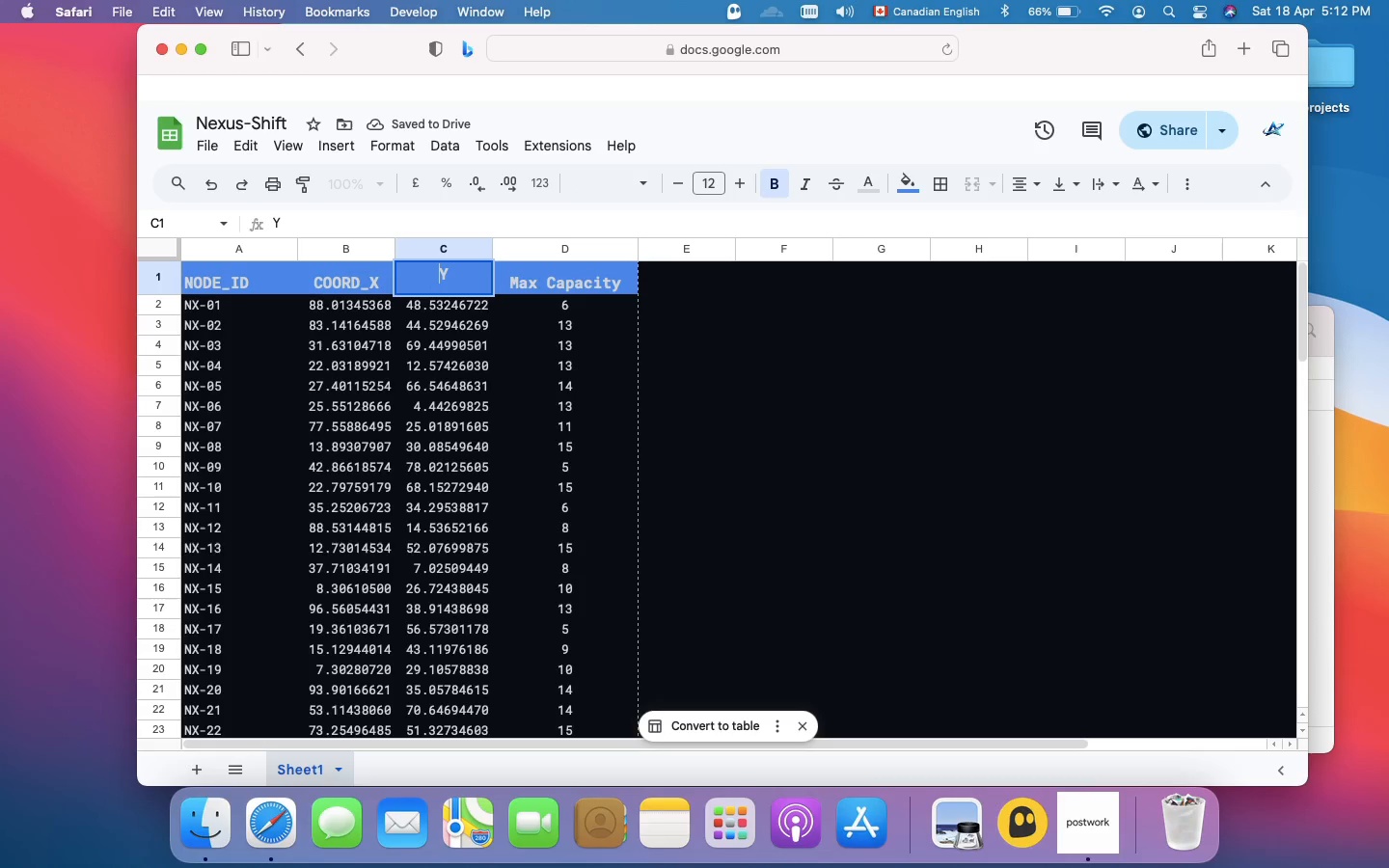 
type(no)
key(Backspace)
key(Backspace)
type(coord_)
 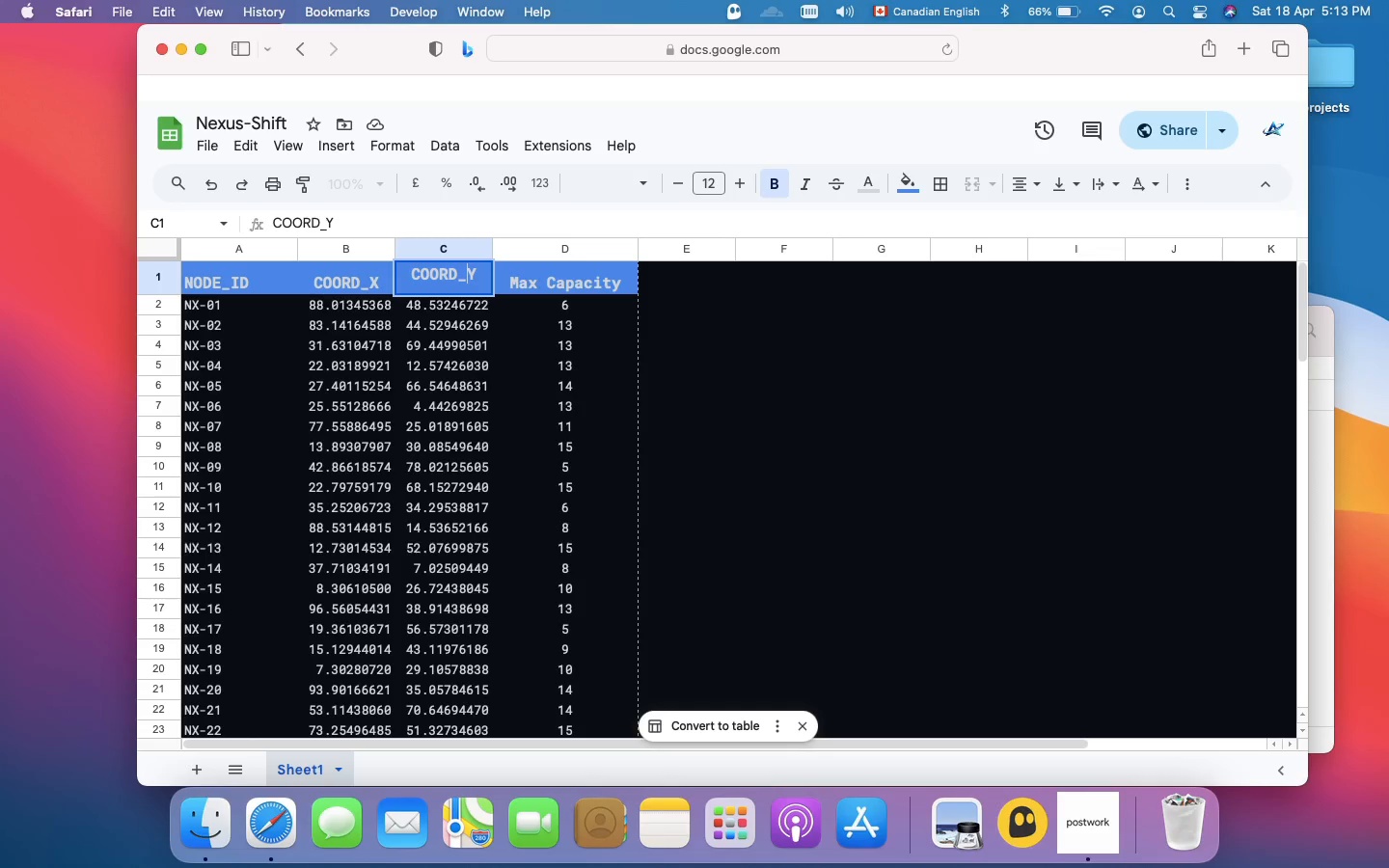 
wait(5.23)
 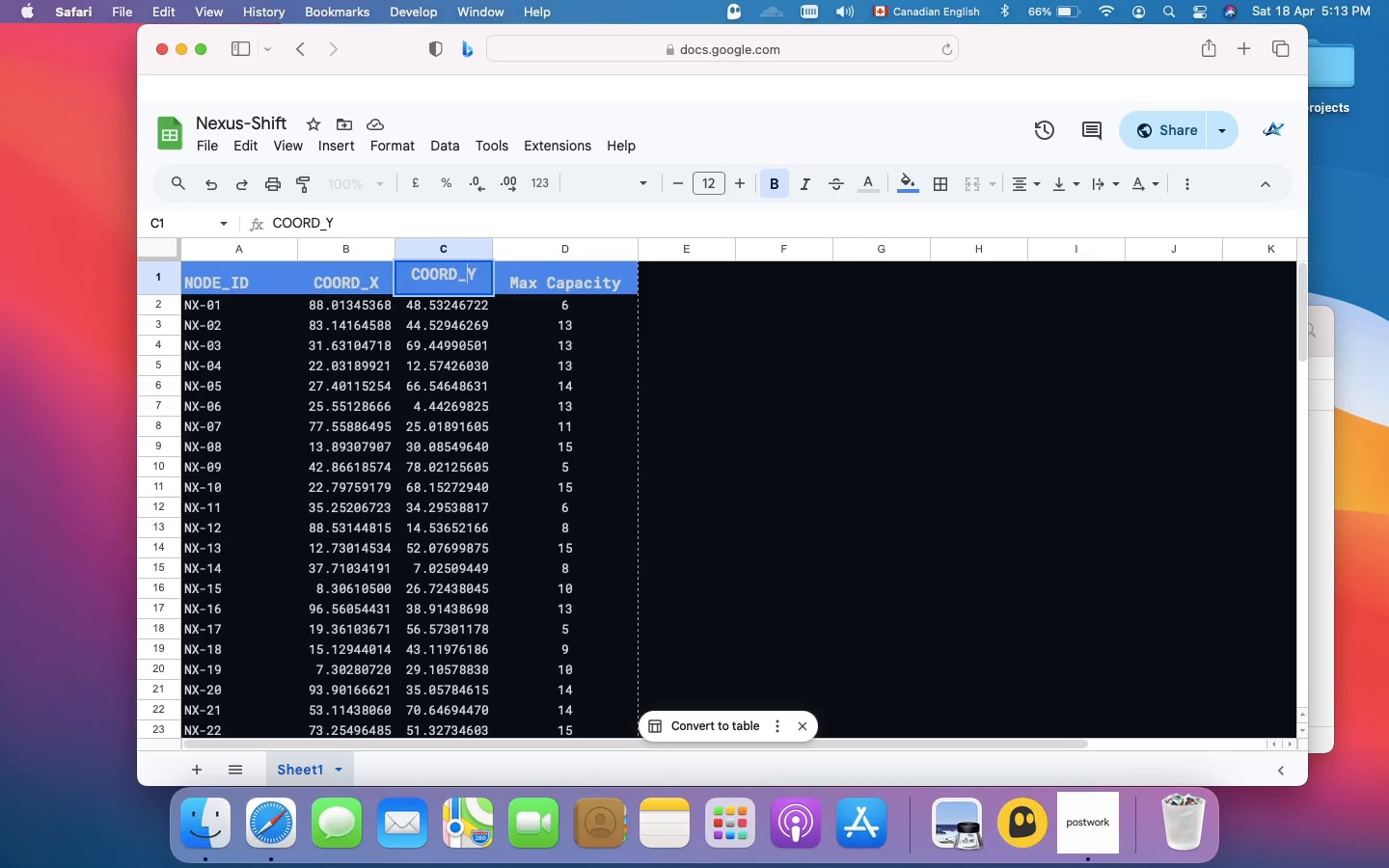 
left_click([537, 276])
 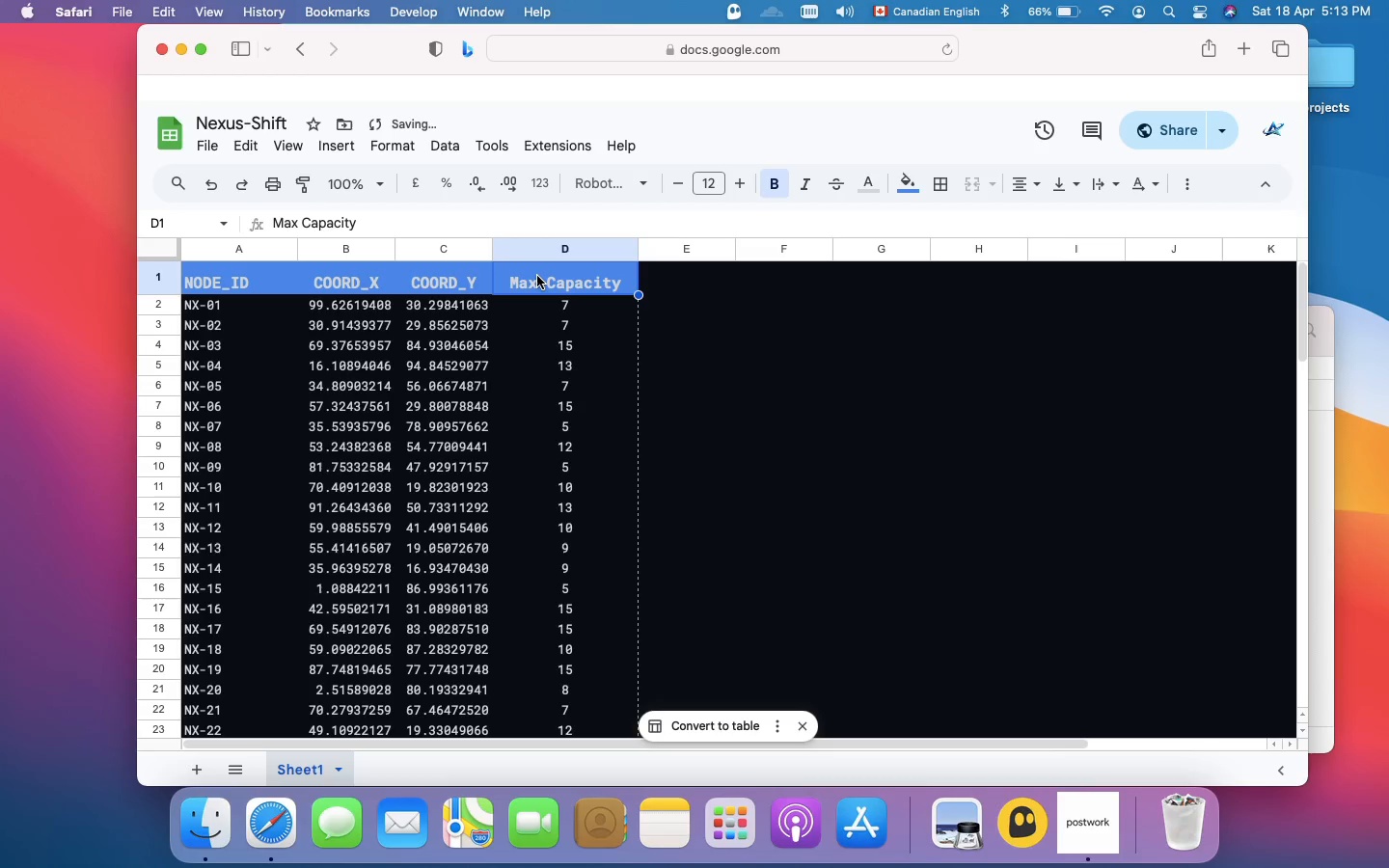 
double_click([537, 276])
 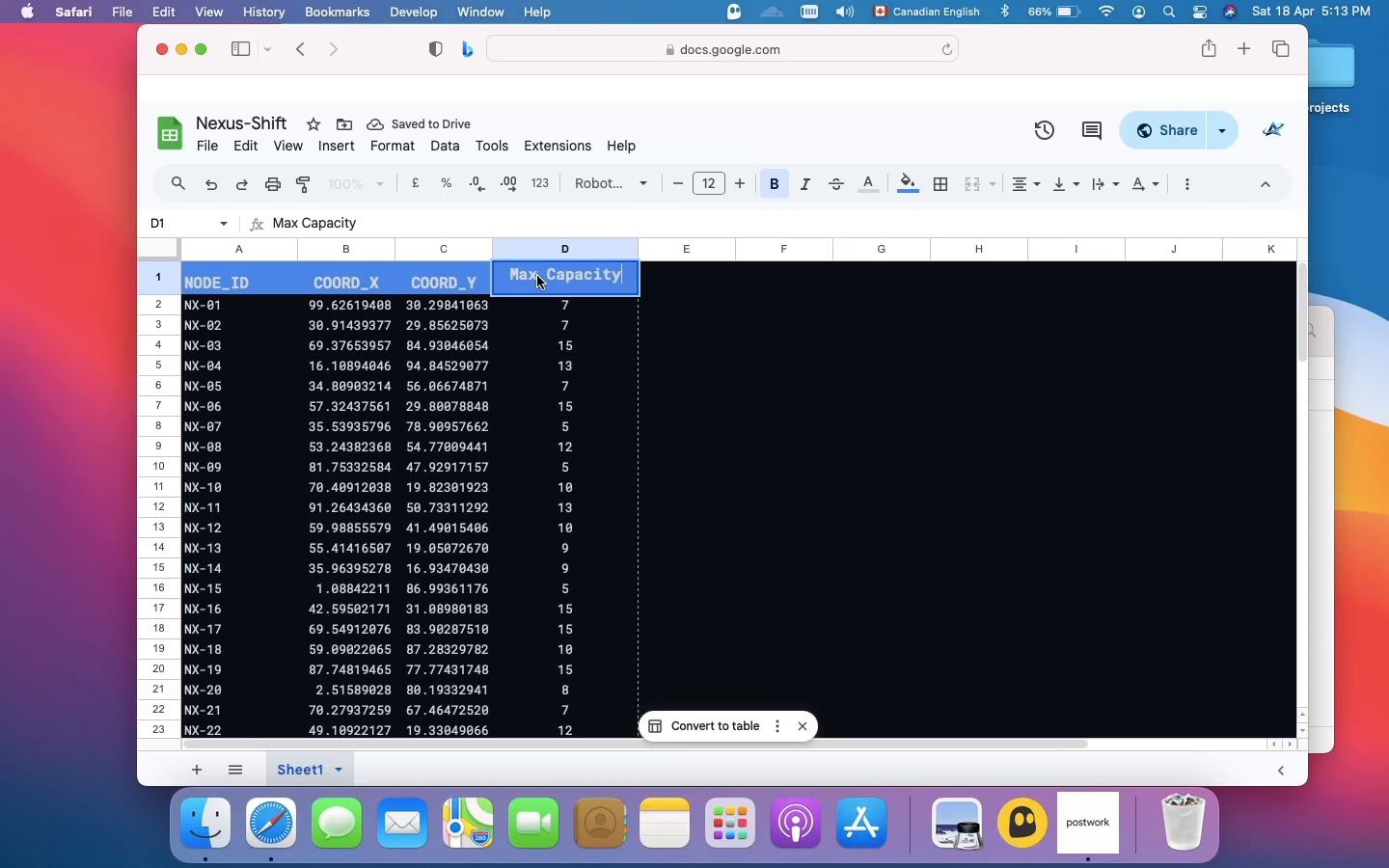 
key(Meta+A)
 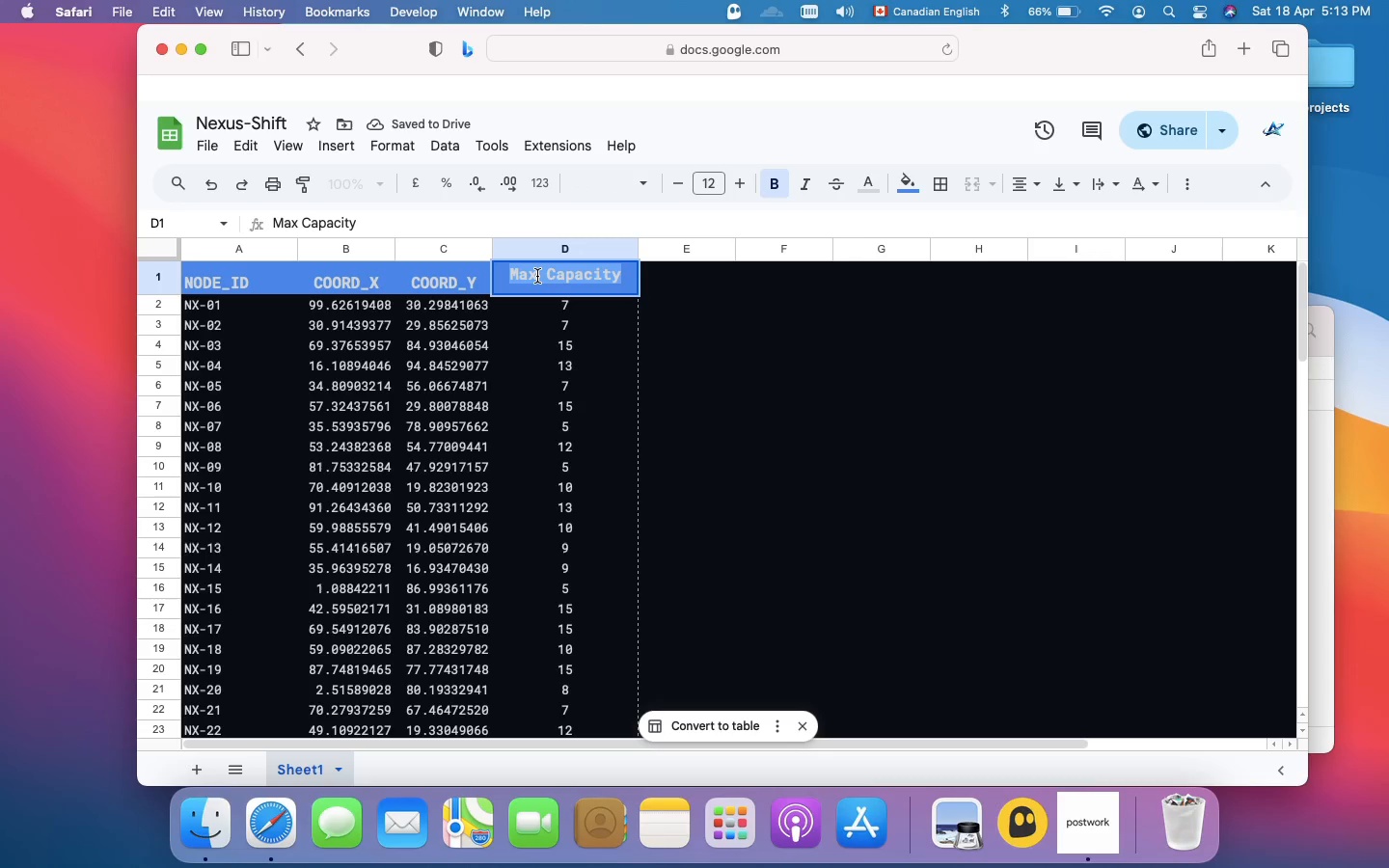 
type(max_capacity)
 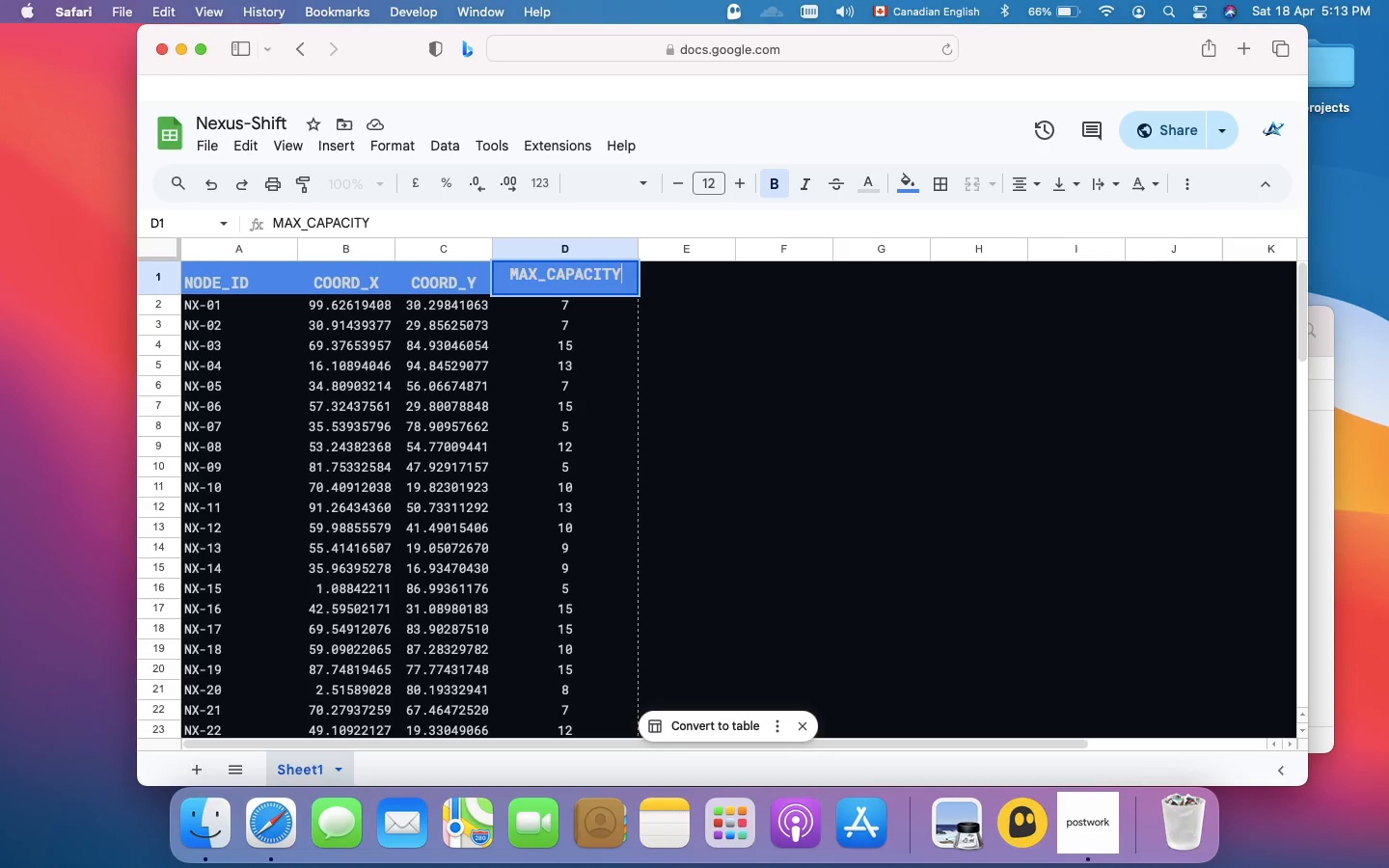 
key(Enter)
 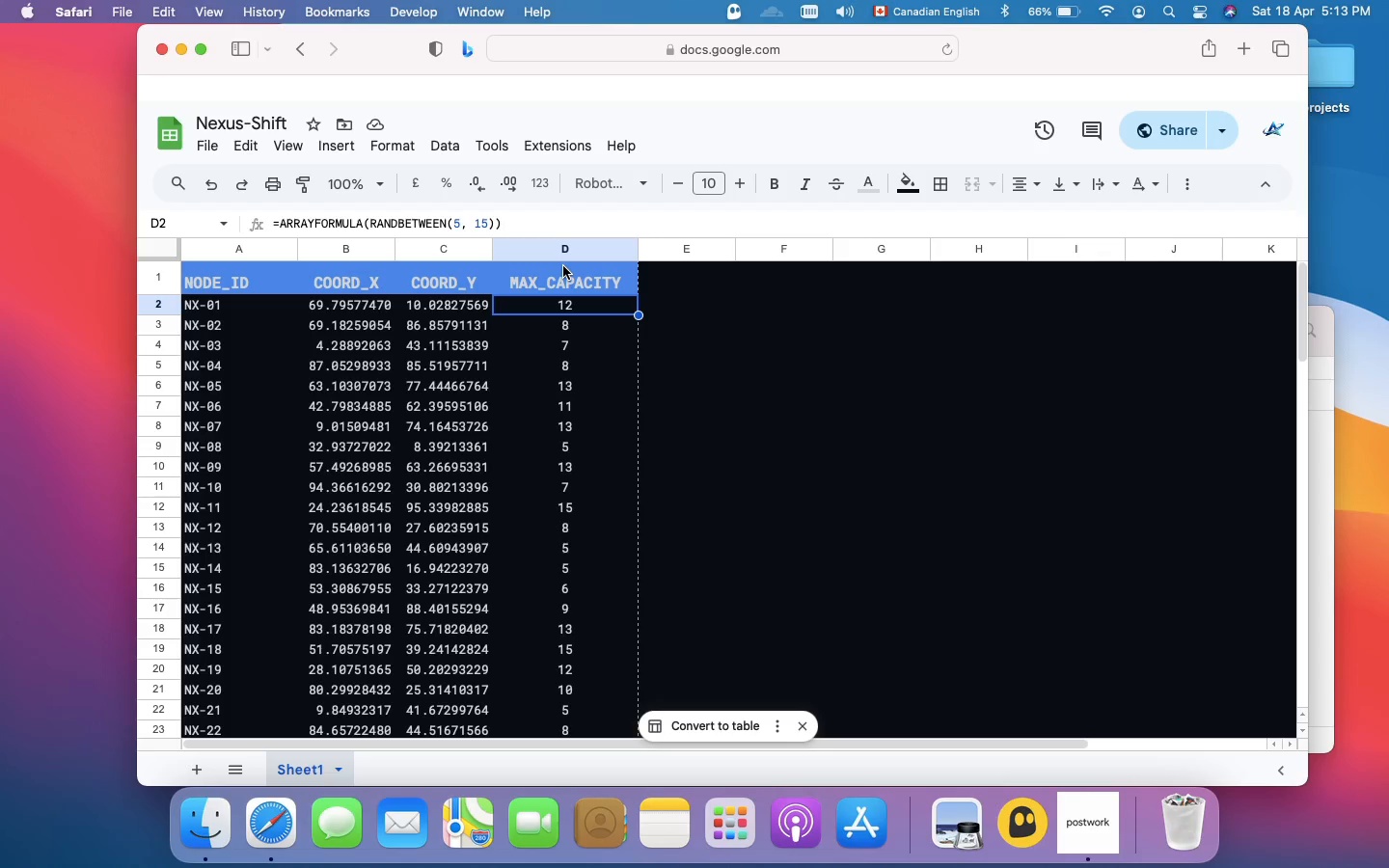 
wait(16.65)
 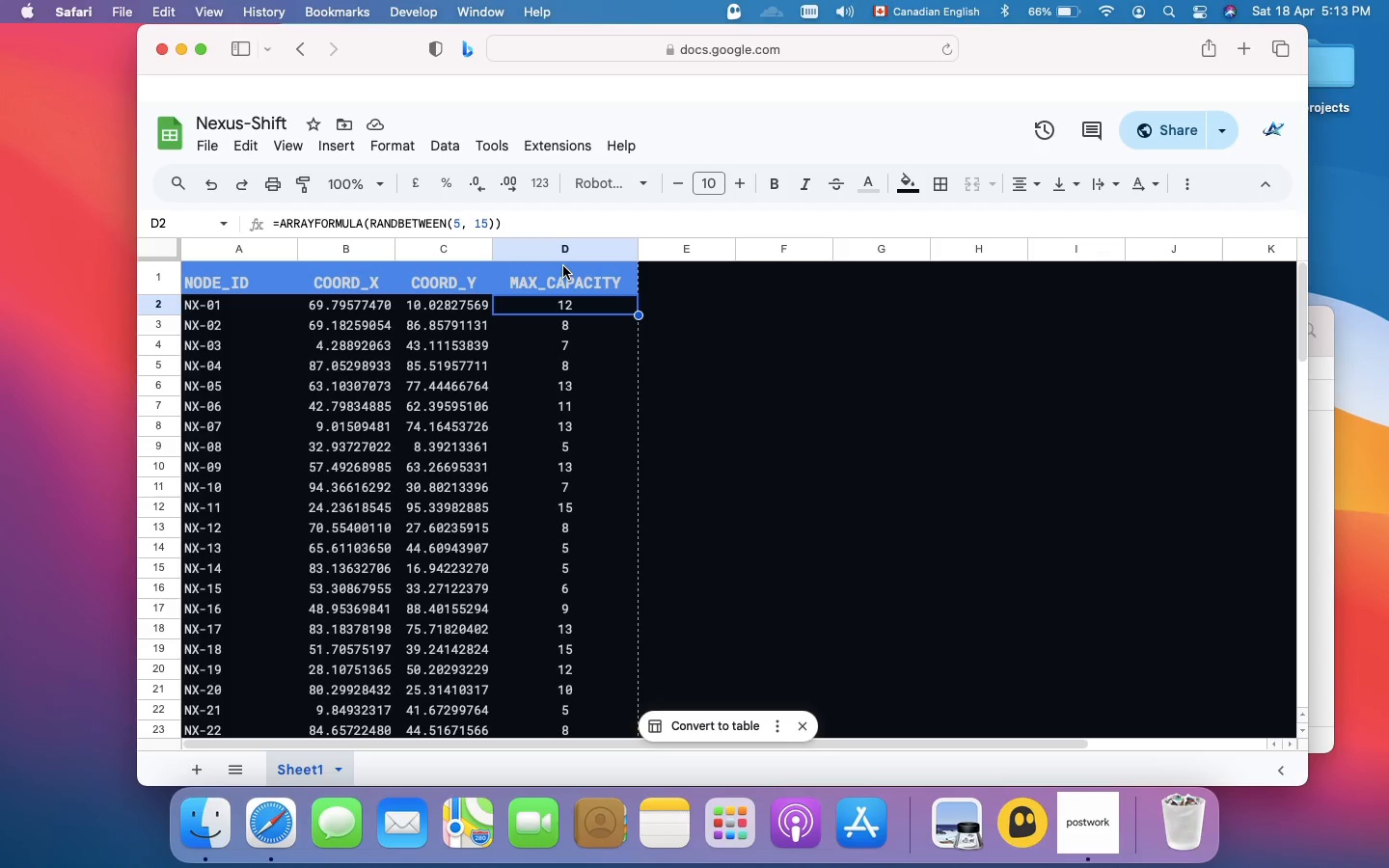 
left_click([340, 310])
 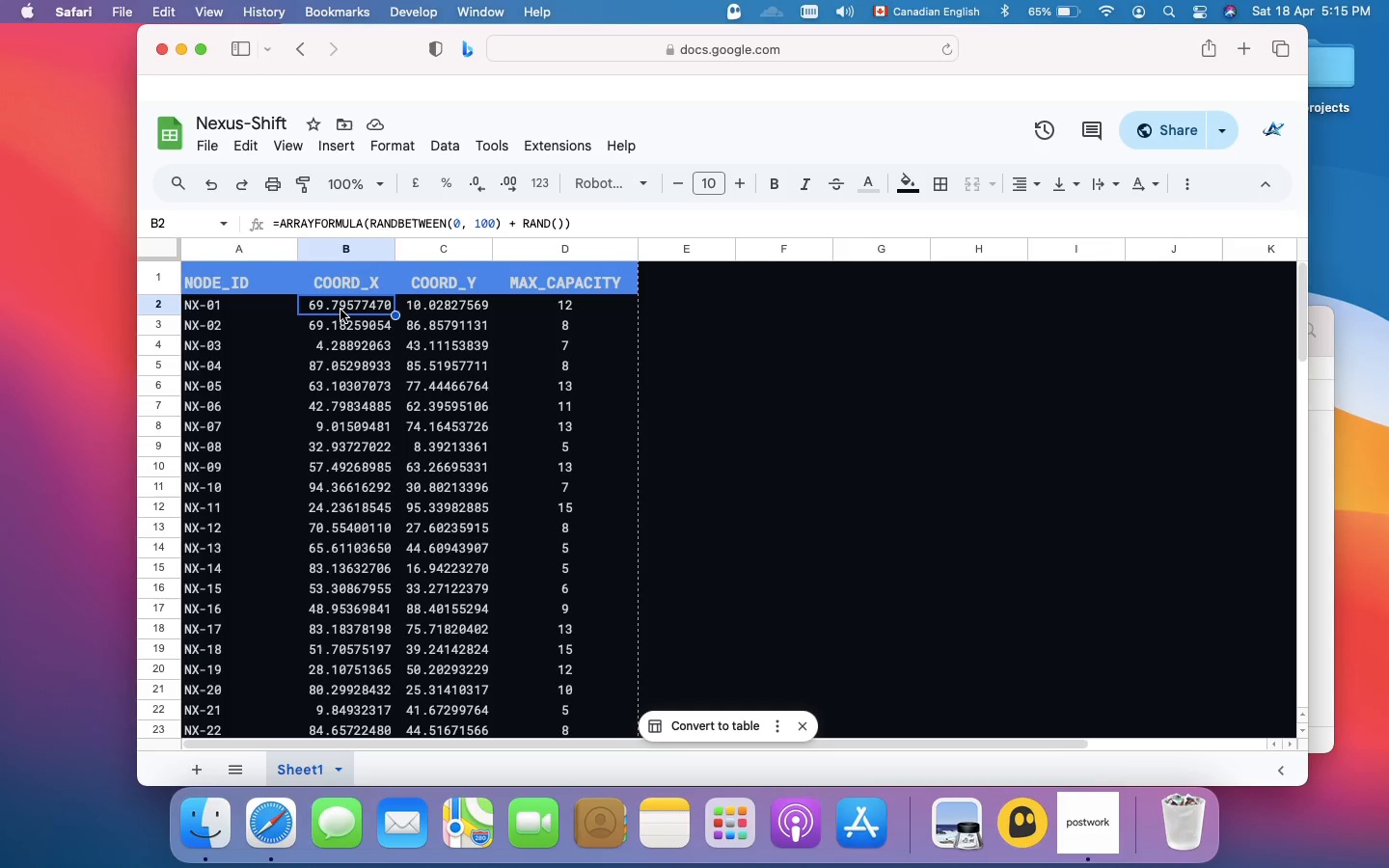 
wait(95.58)
 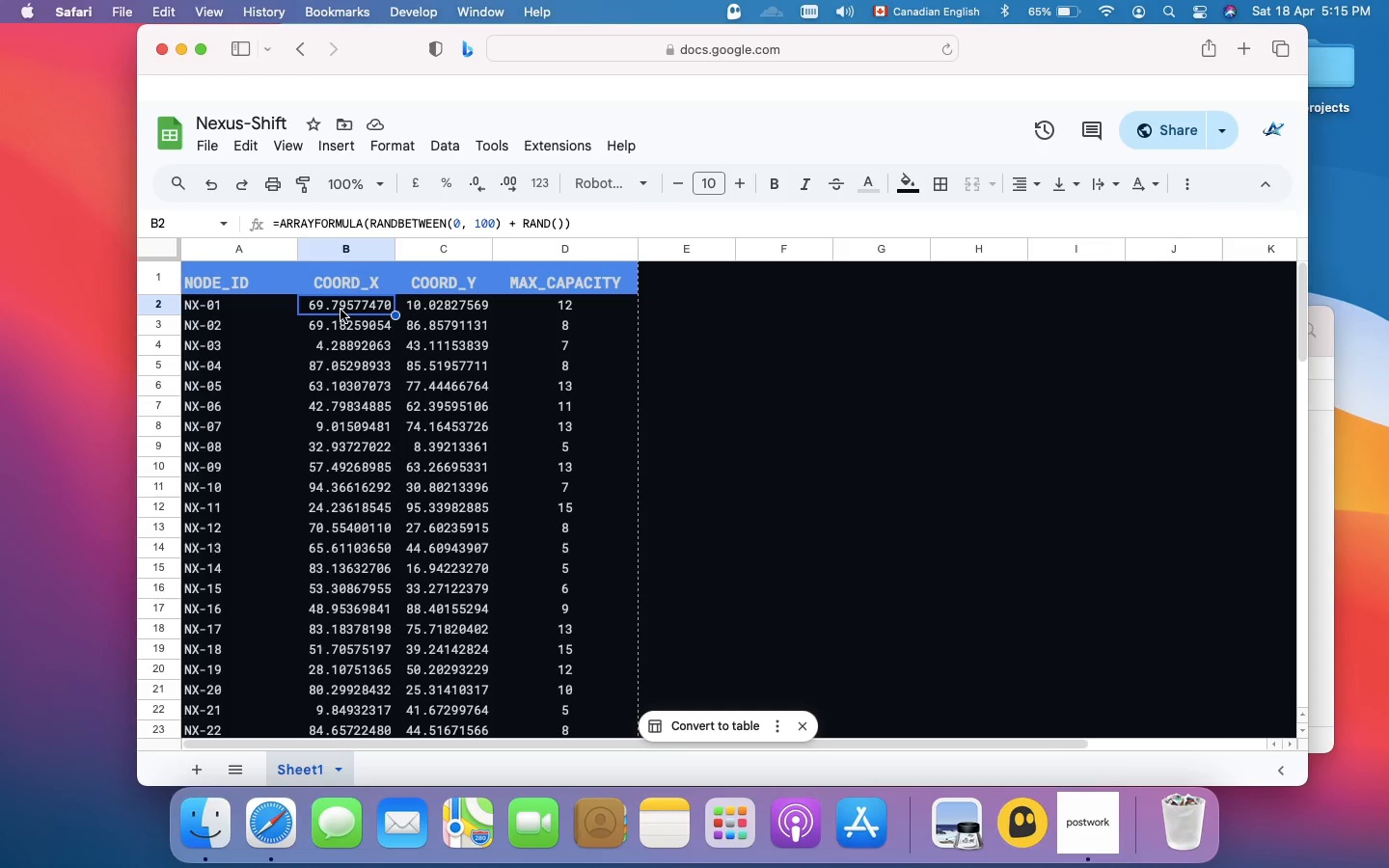 
left_click([177, 227])
 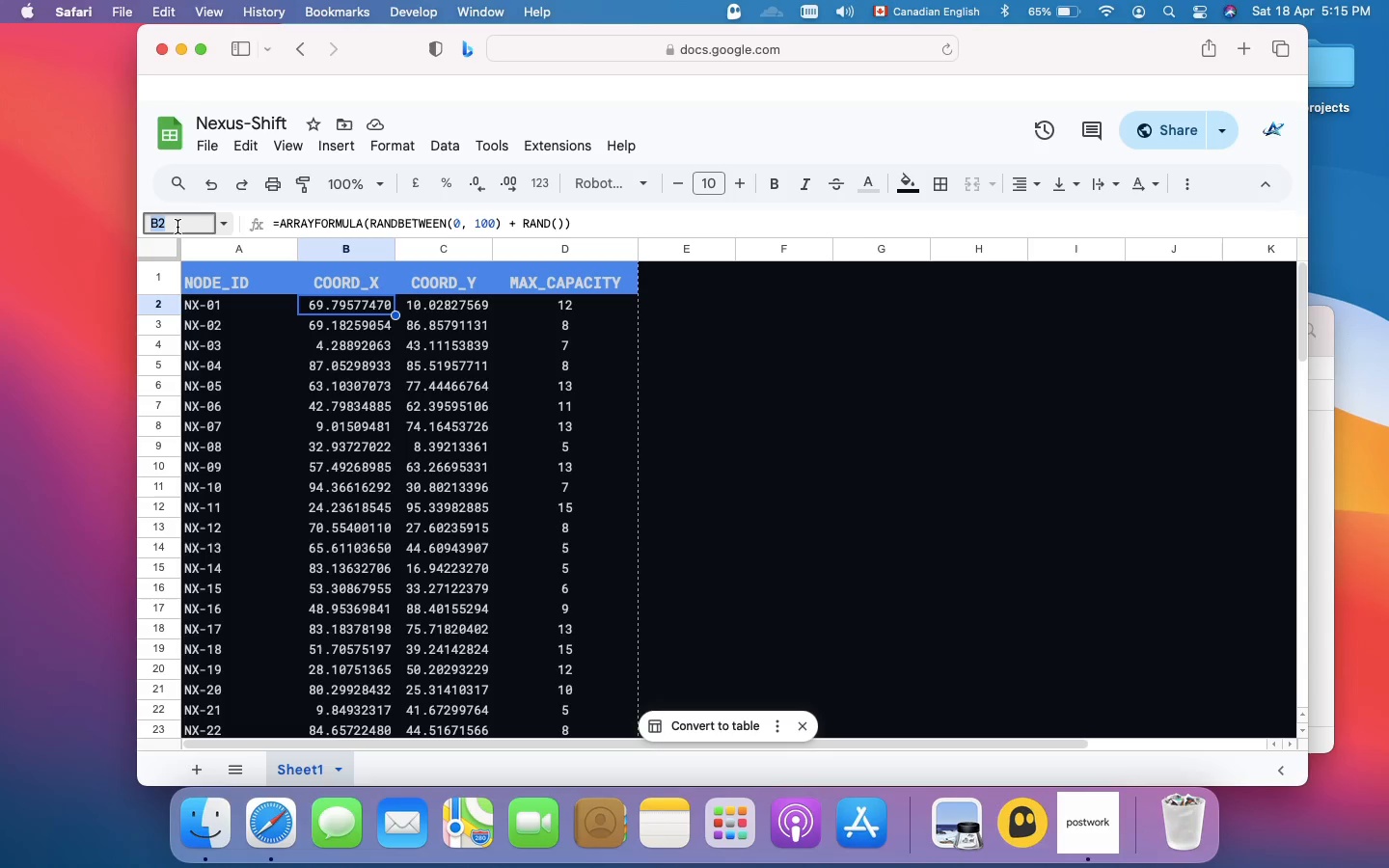 
left_click([177, 227])
 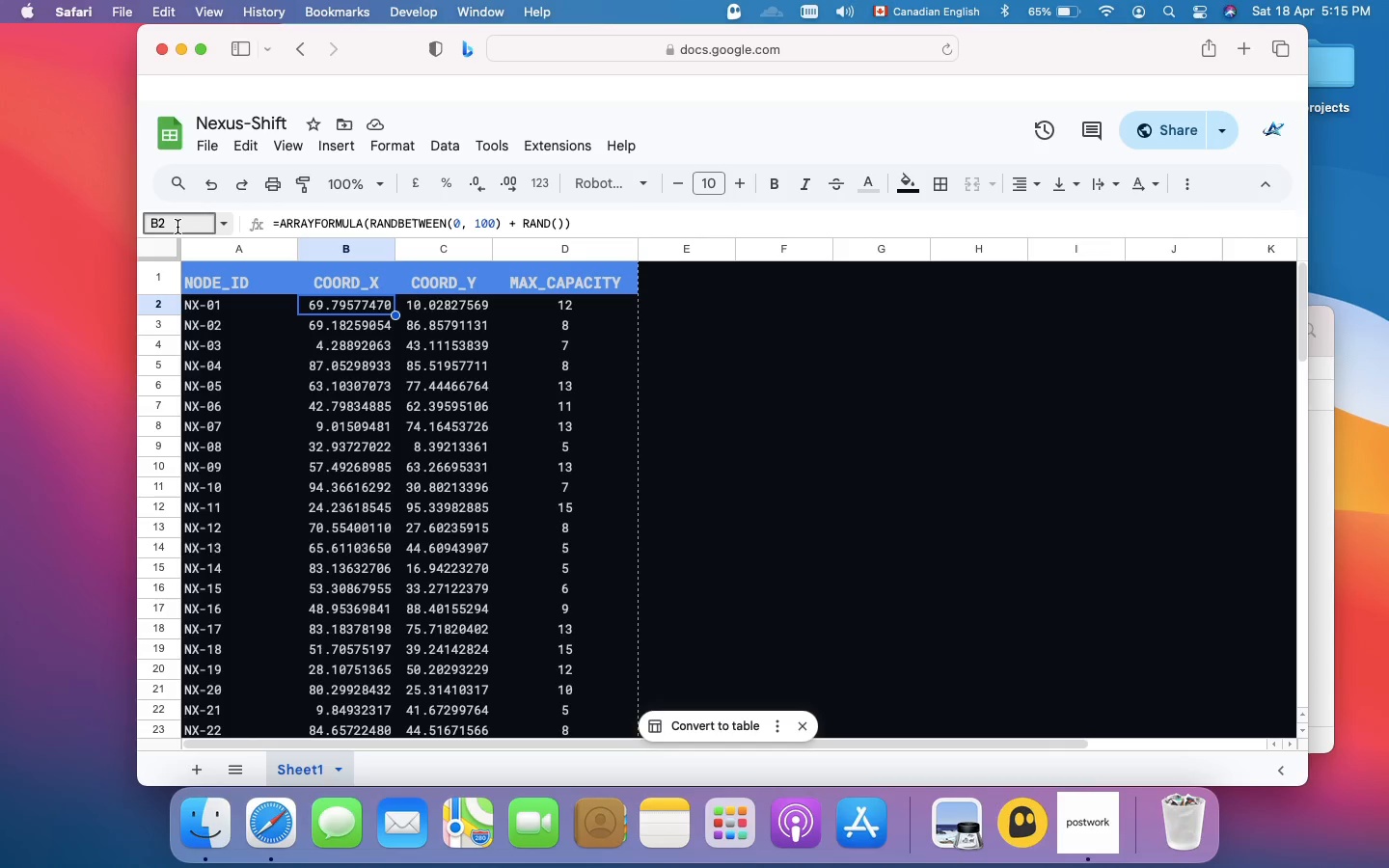 
key(Shift+Semicolon)
 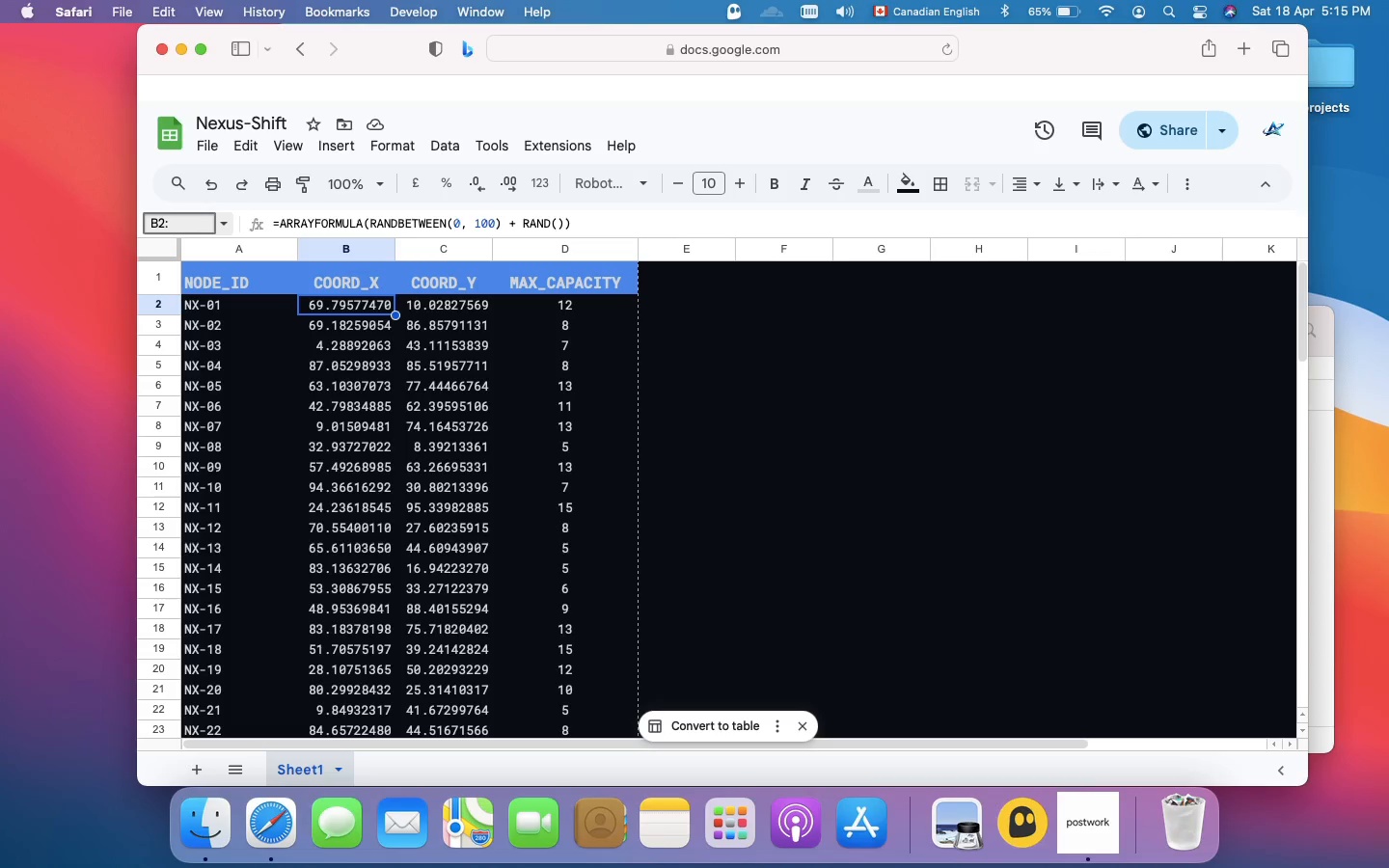 
type(C51)
 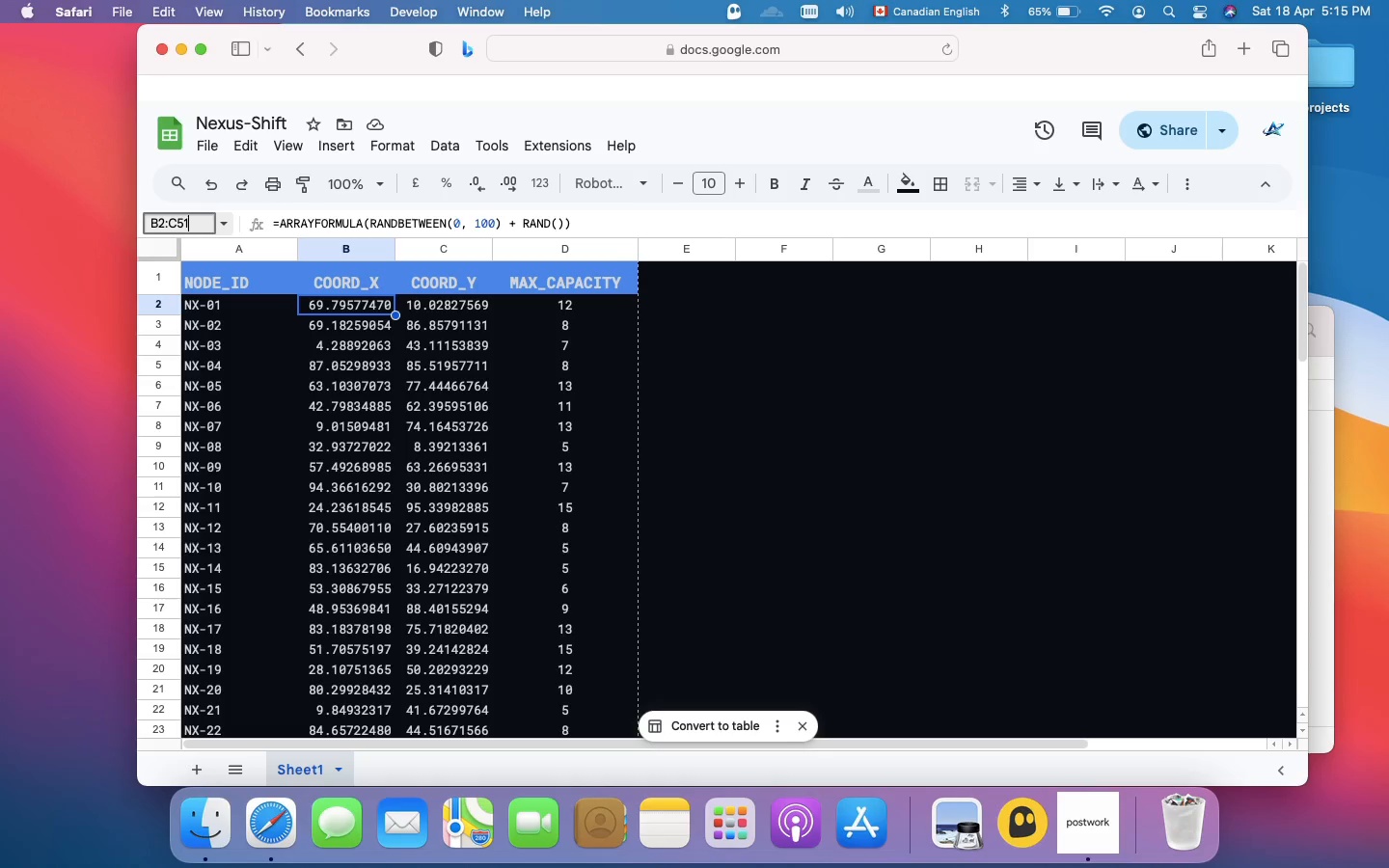 
key(Enter)
 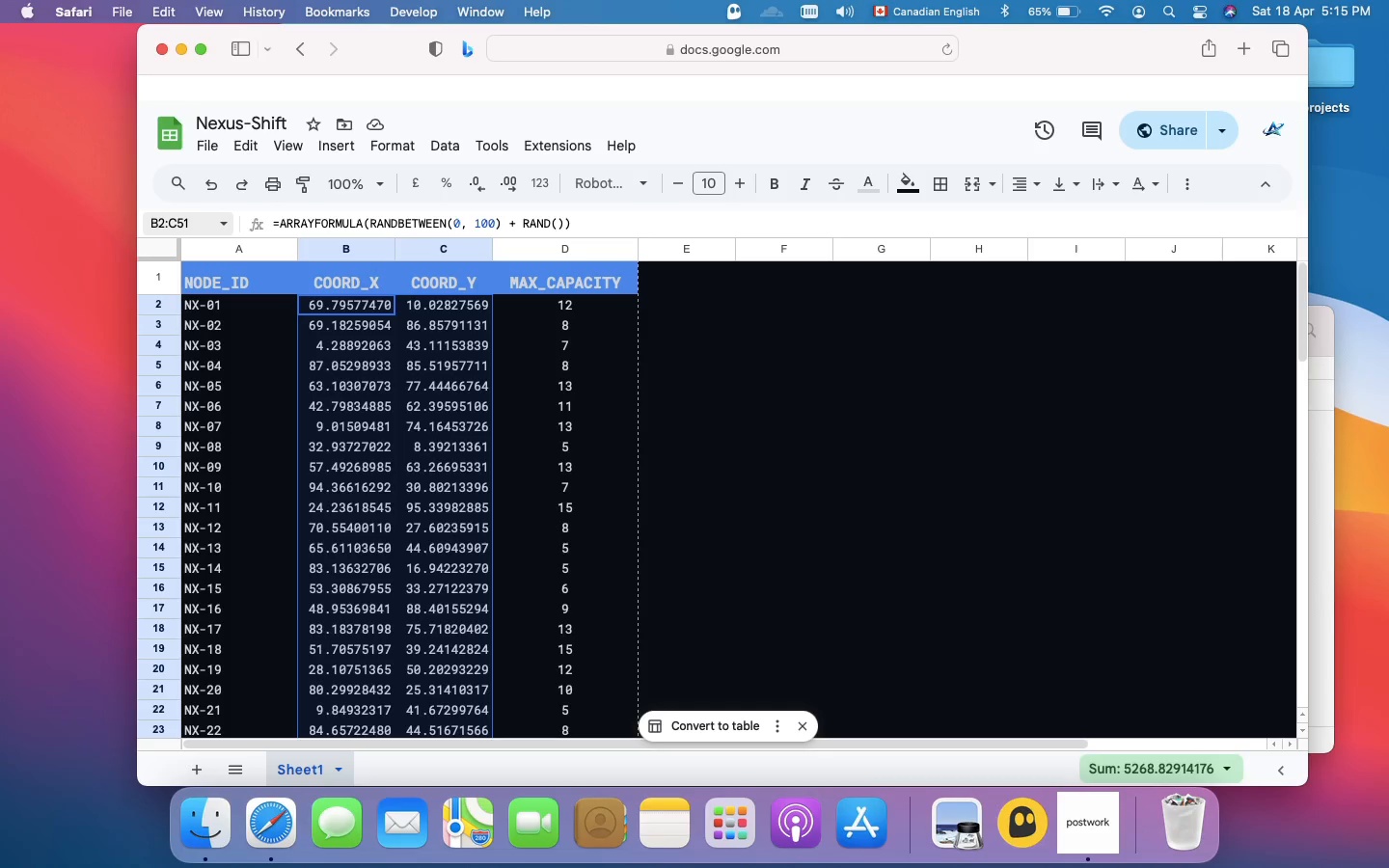 
wait(10.93)
 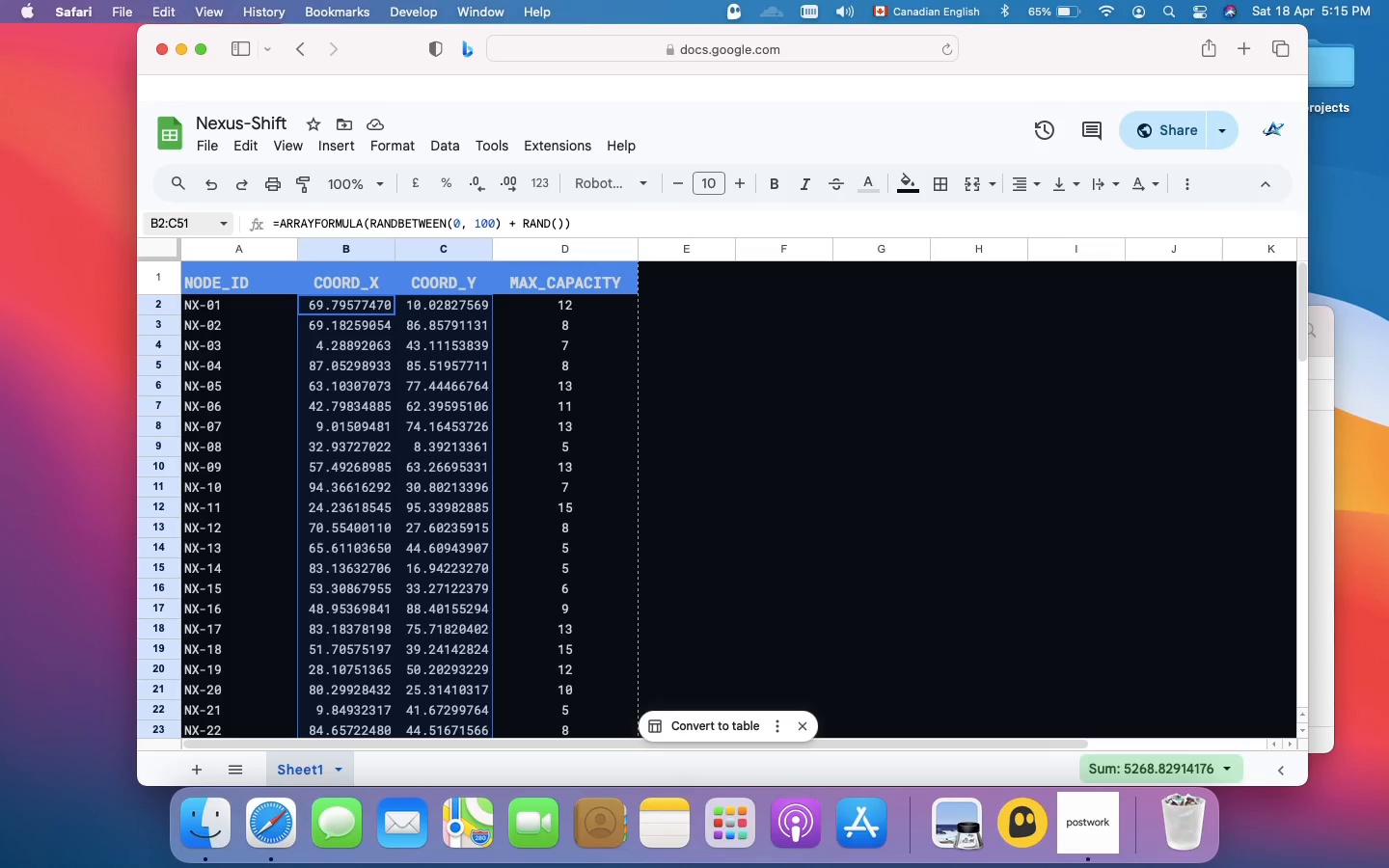 
key(Meta+C)
 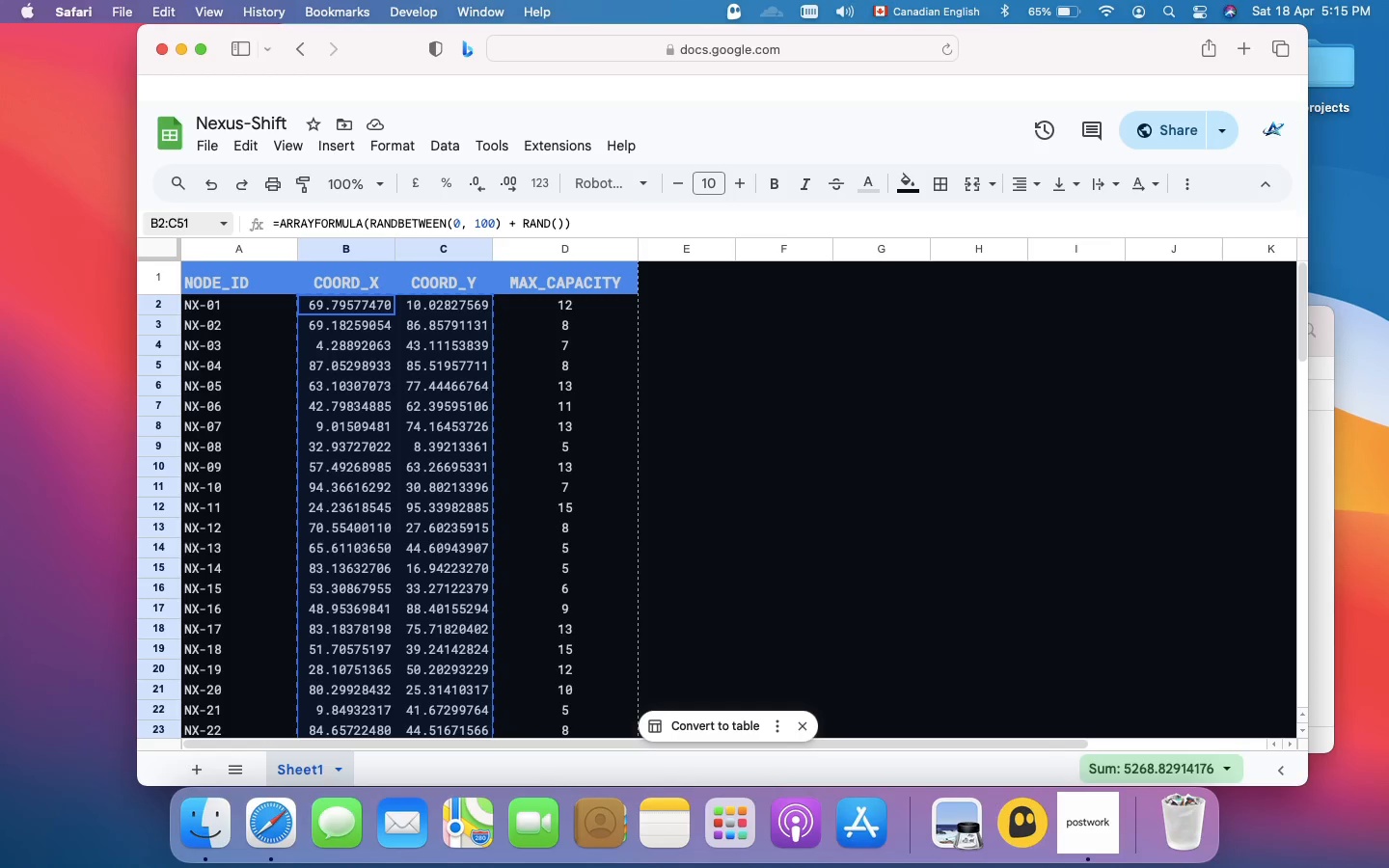 
wait(22.55)
 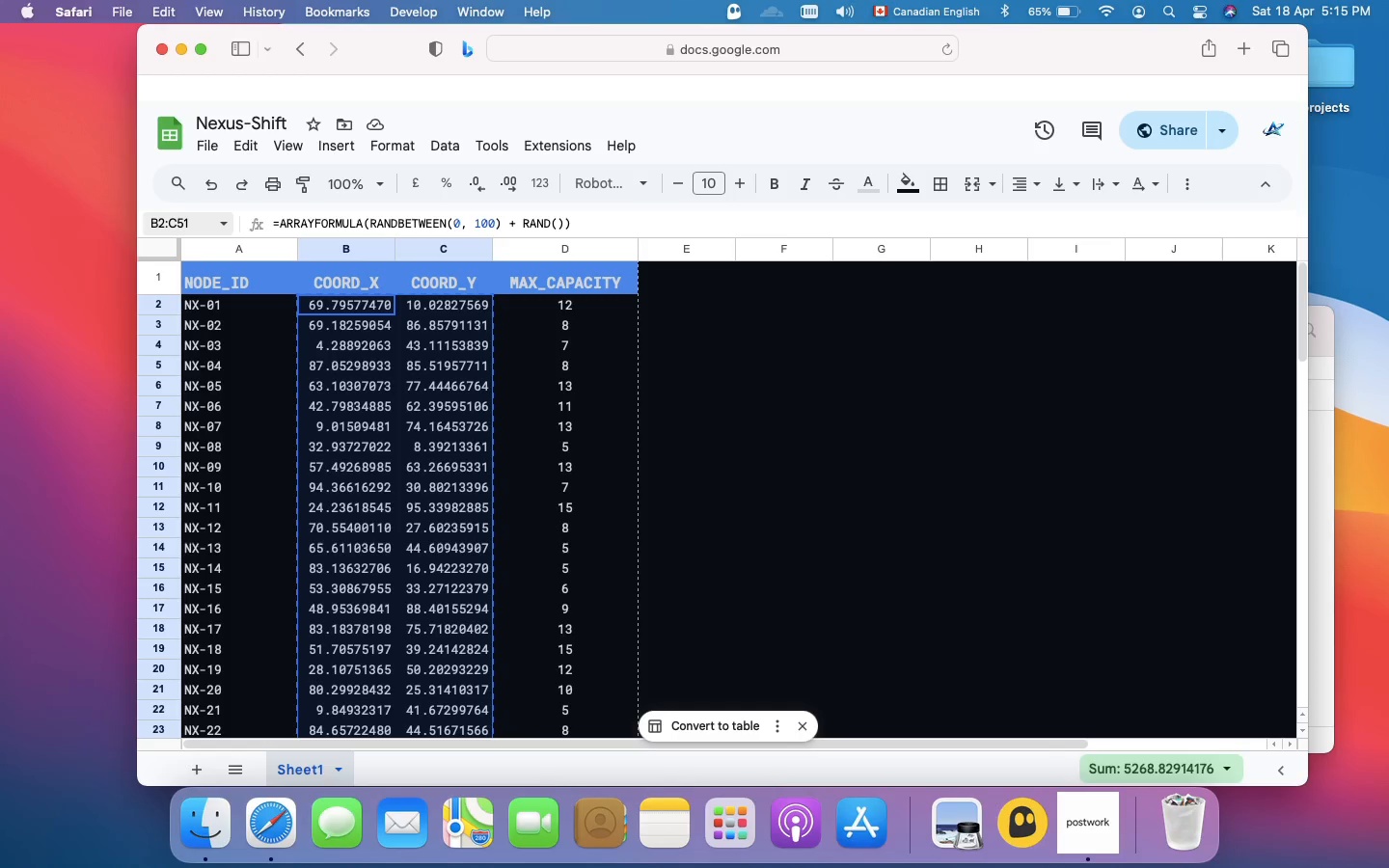 
right_click([377, 385])
 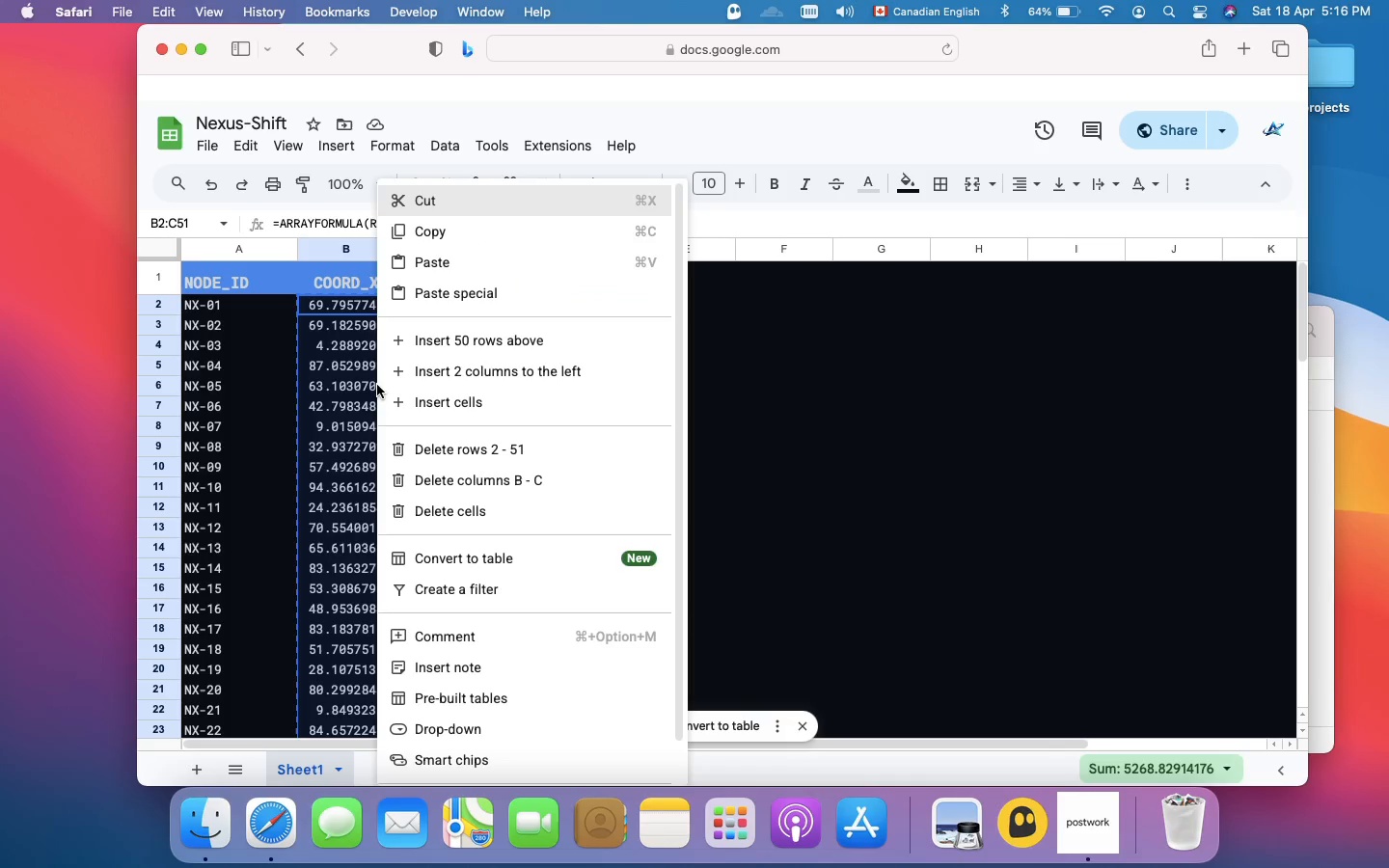 
wait(9.56)
 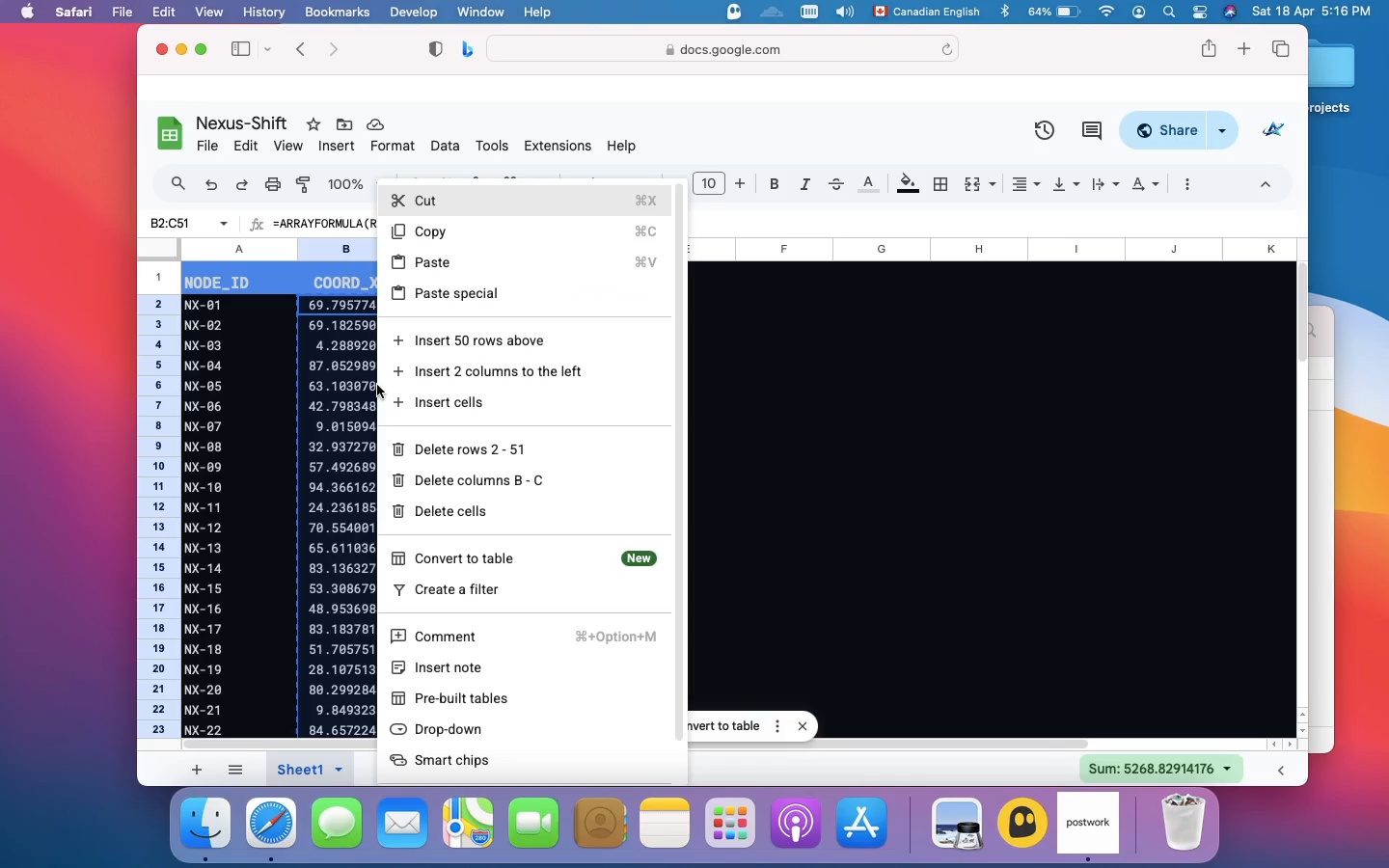 
left_click([716, 297])
 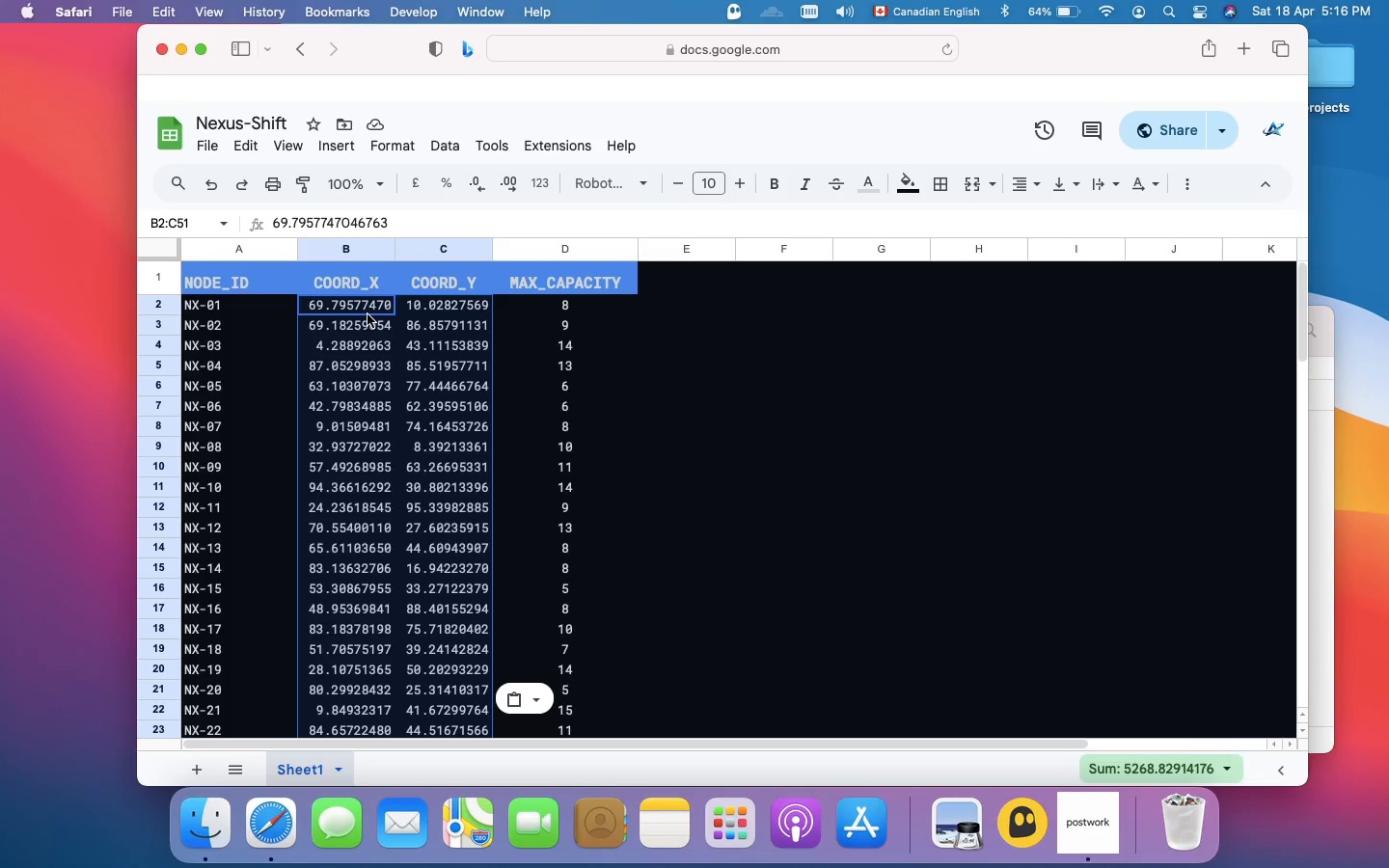 
wait(33.44)
 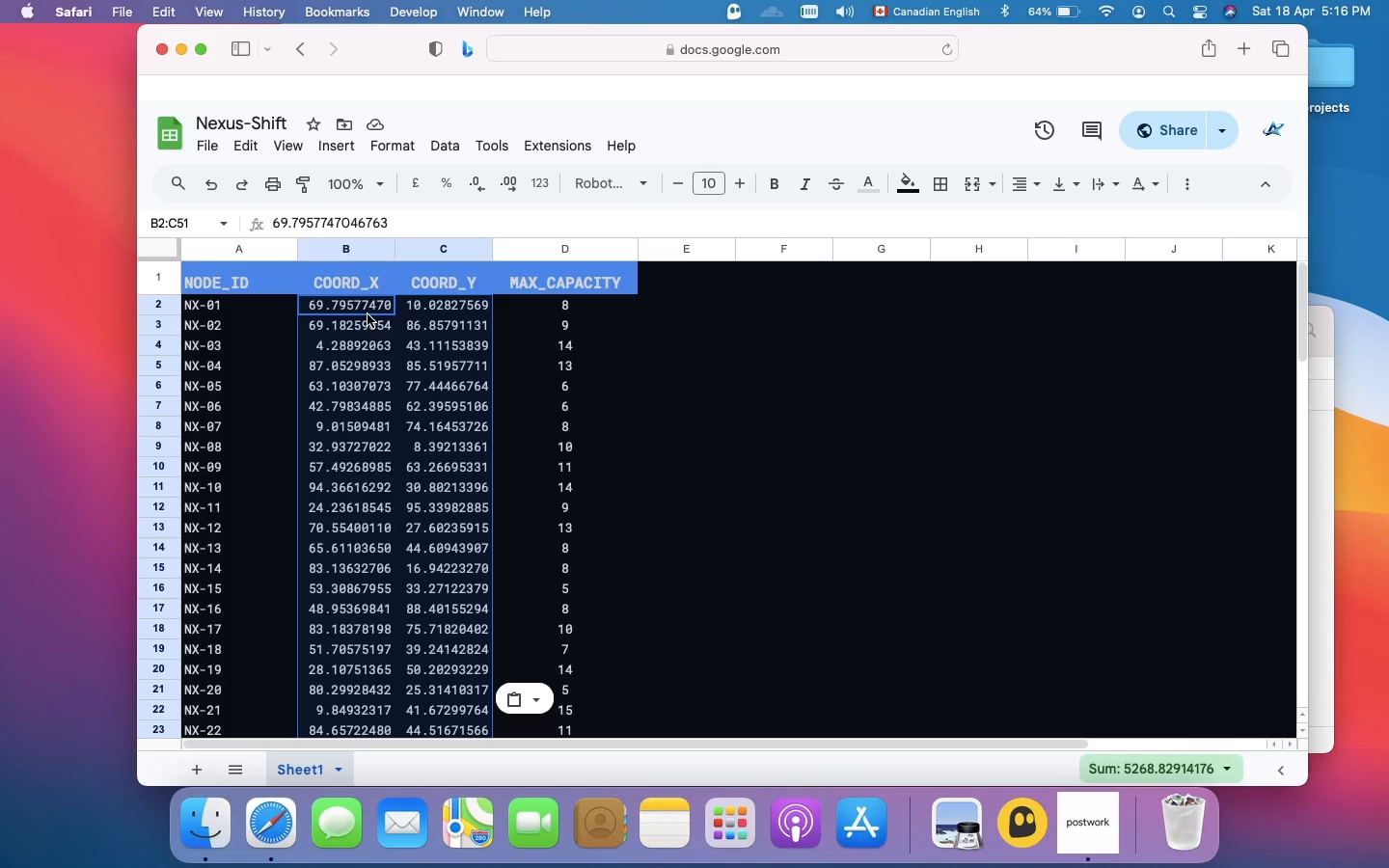 
left_click([368, 314])
 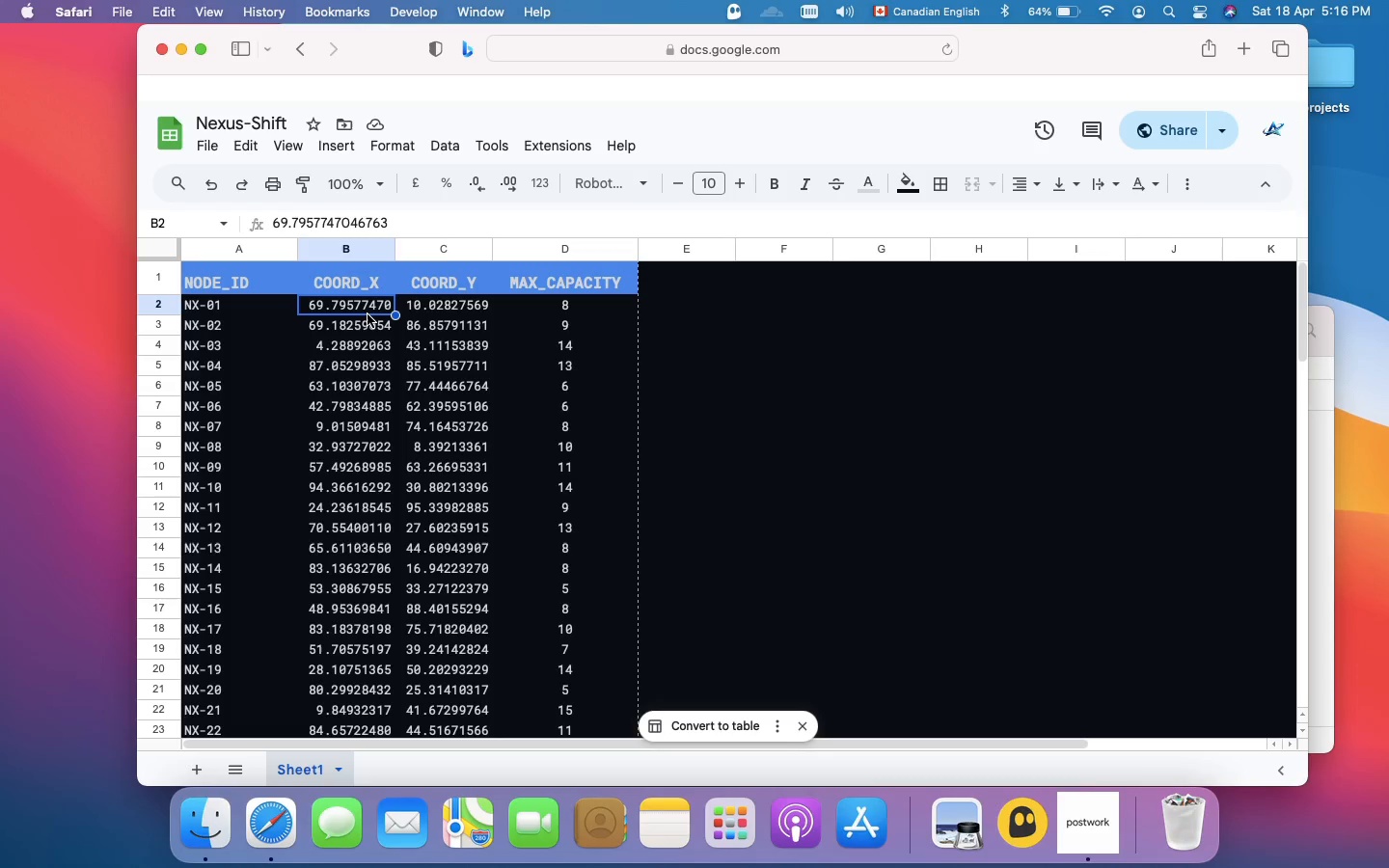 
scroll: coordinate [368, 314], scroll_direction: up, amount: 19.0
 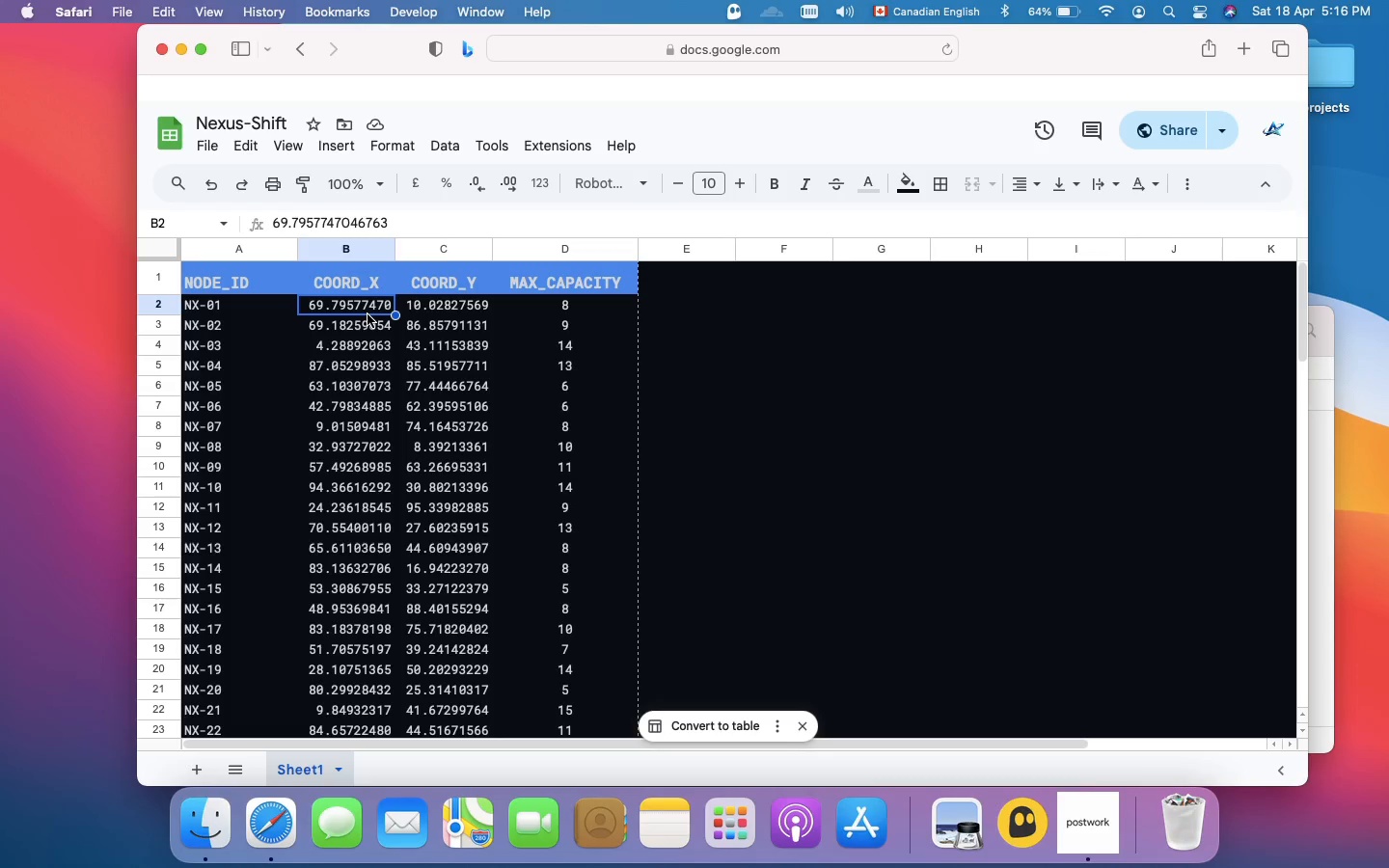 
left_click([368, 314])
 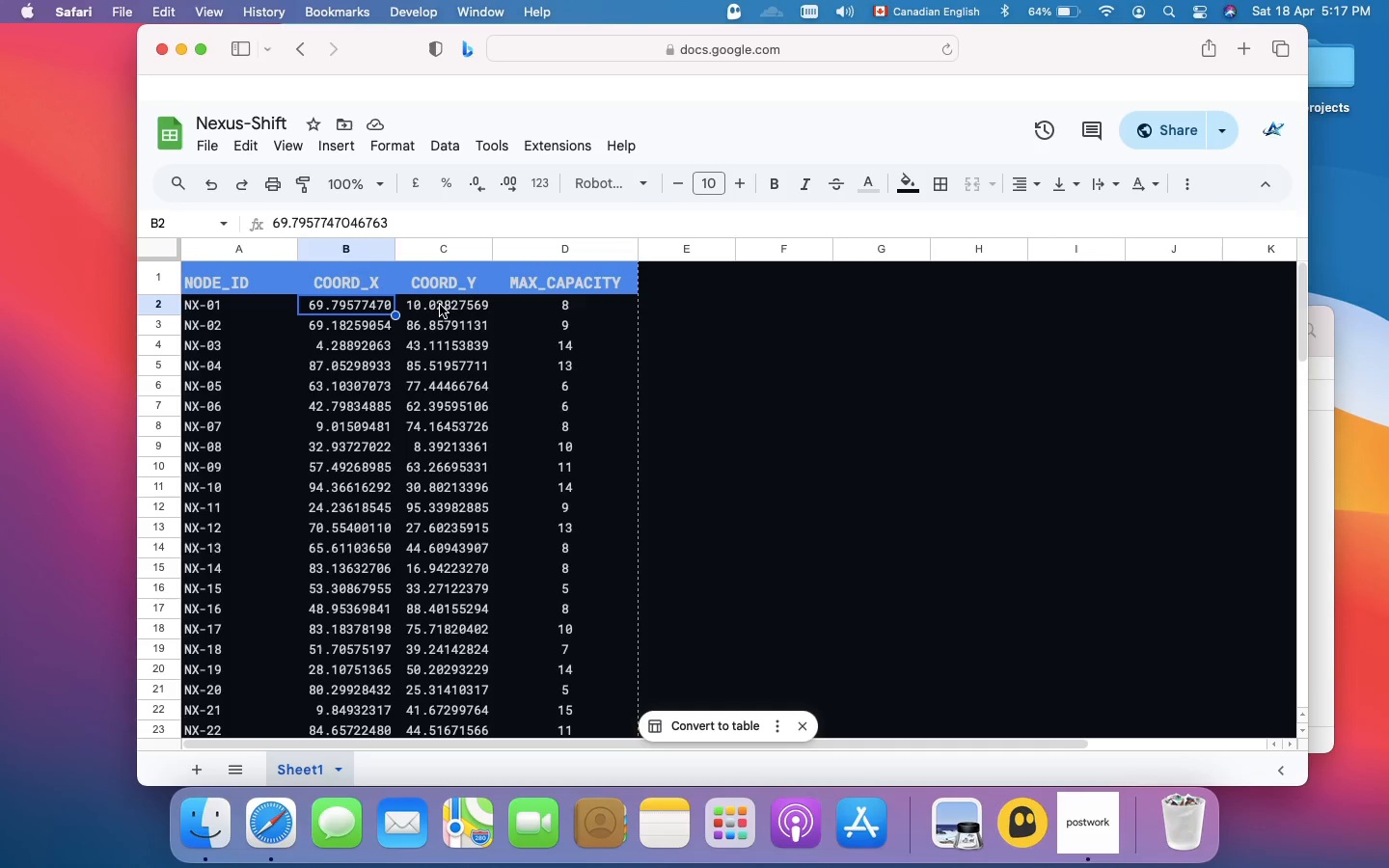 
wait(52.36)
 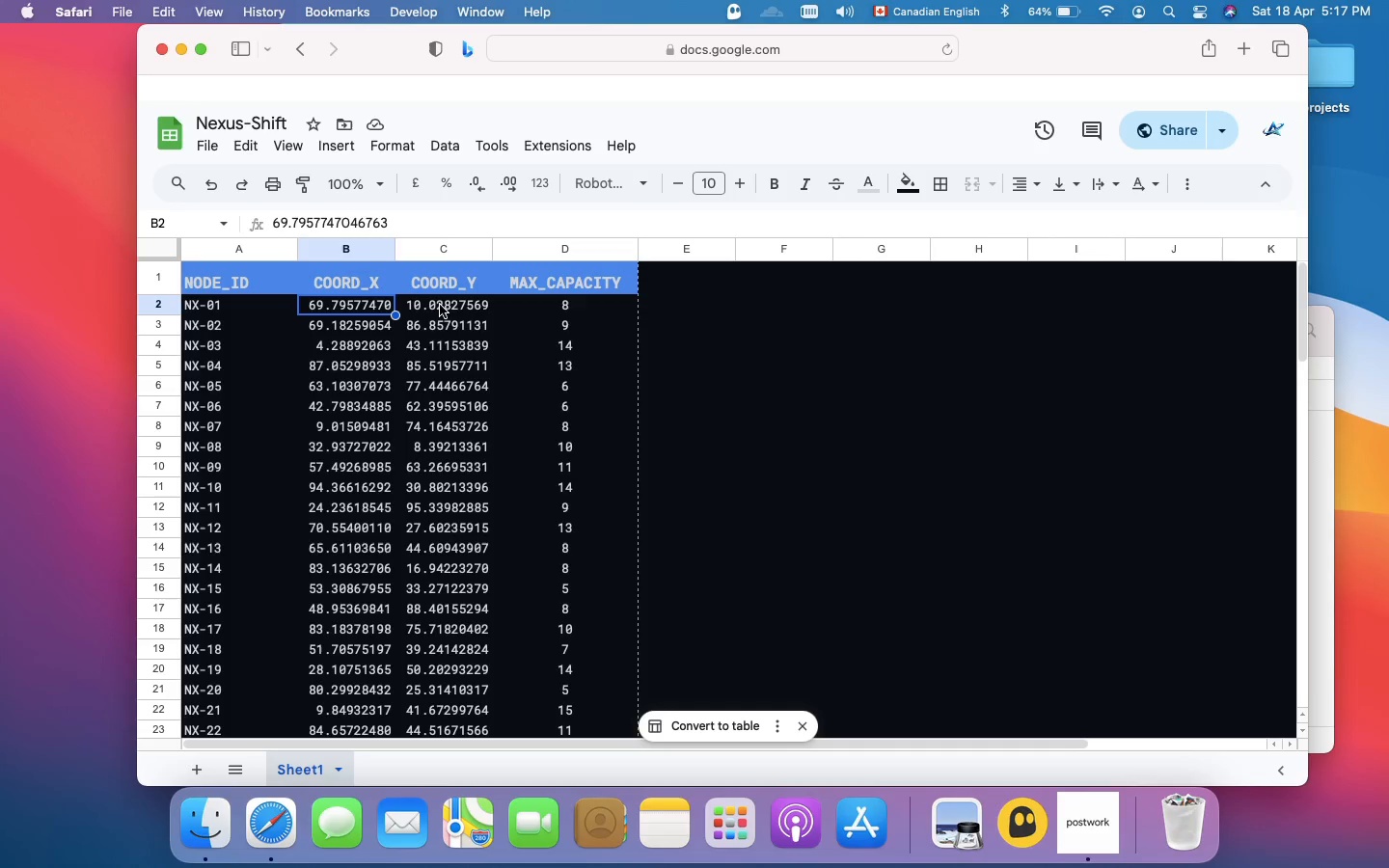 
left_click([591, 272])
 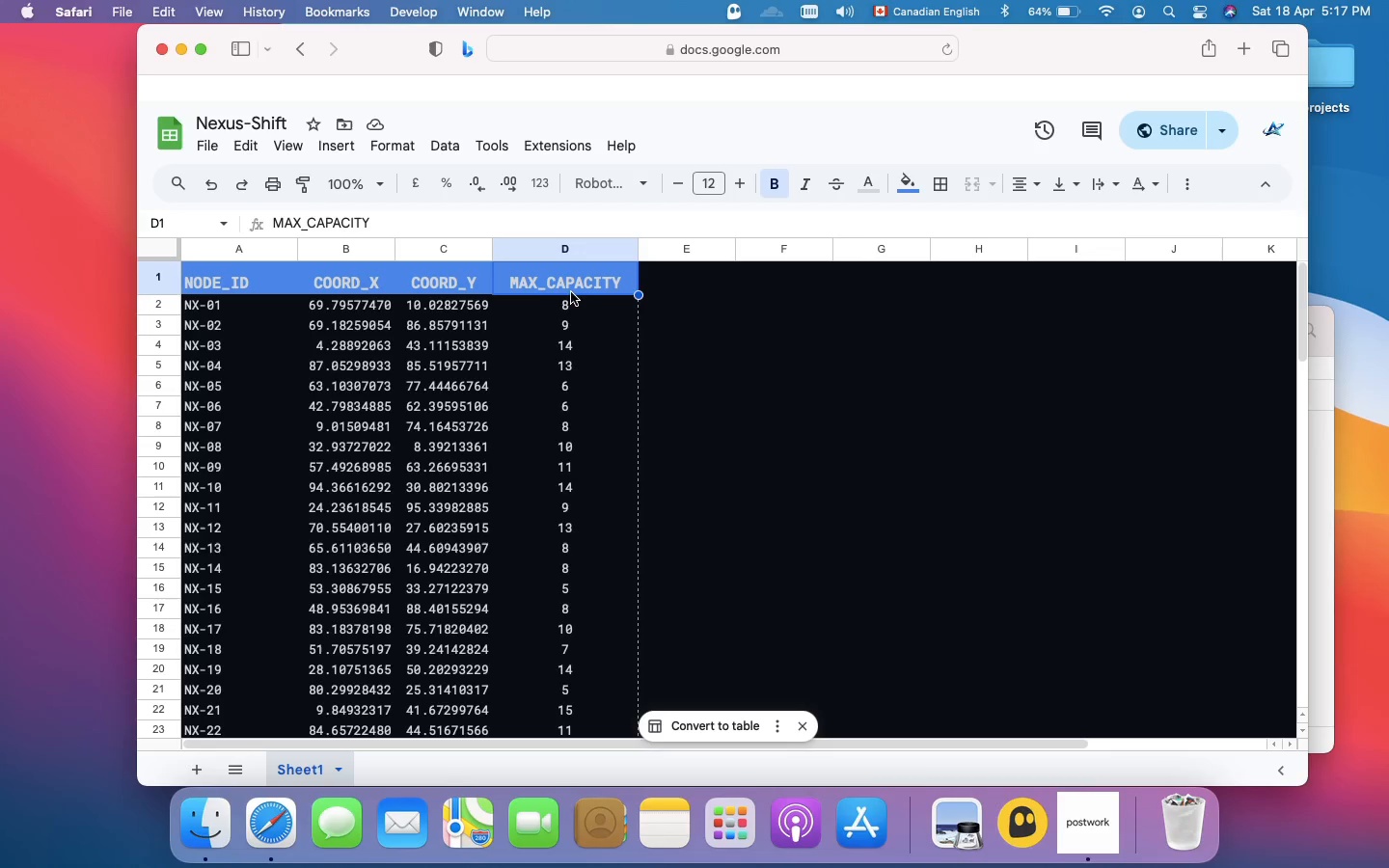 
left_click([555, 306])
 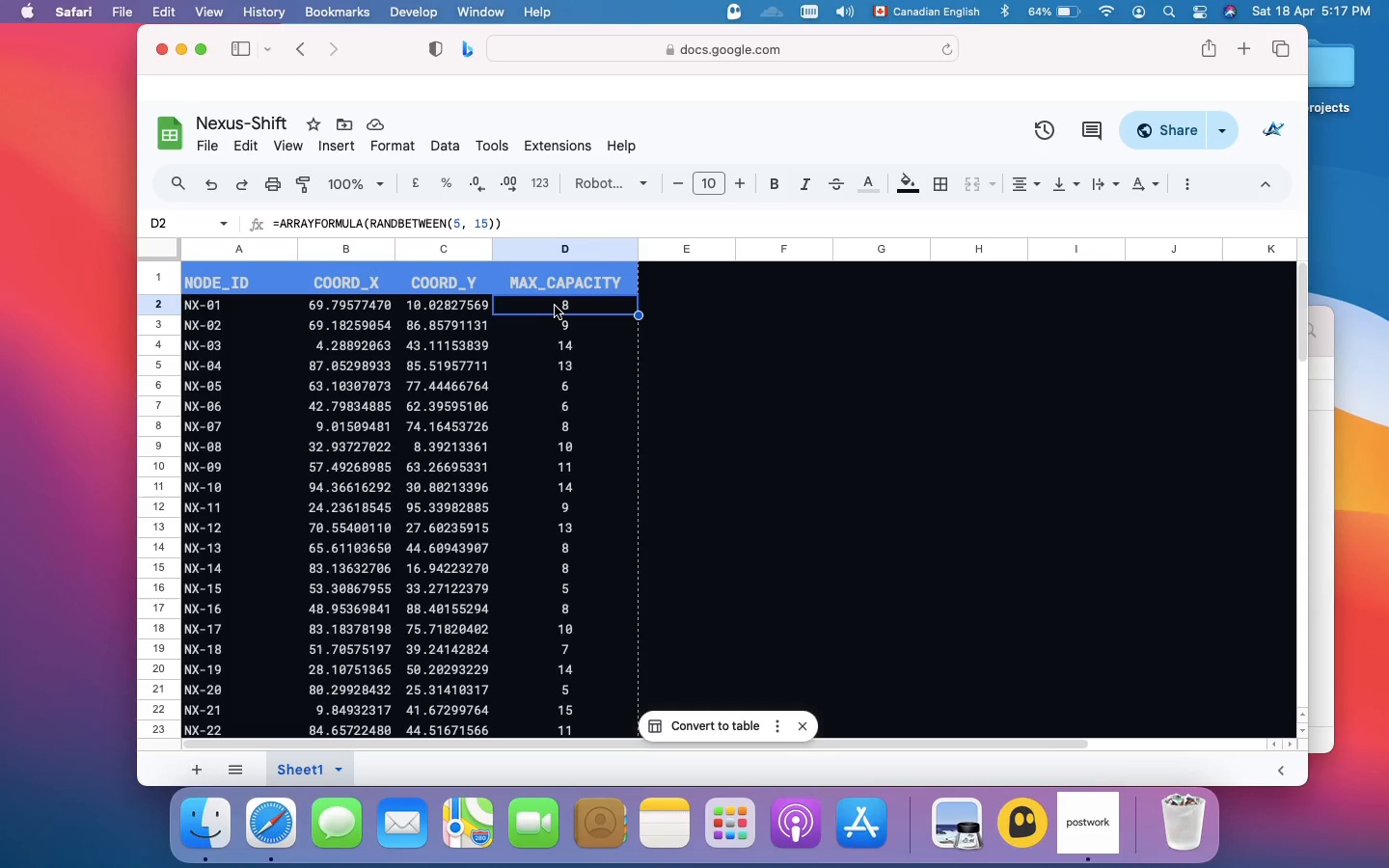 
wait(8.43)
 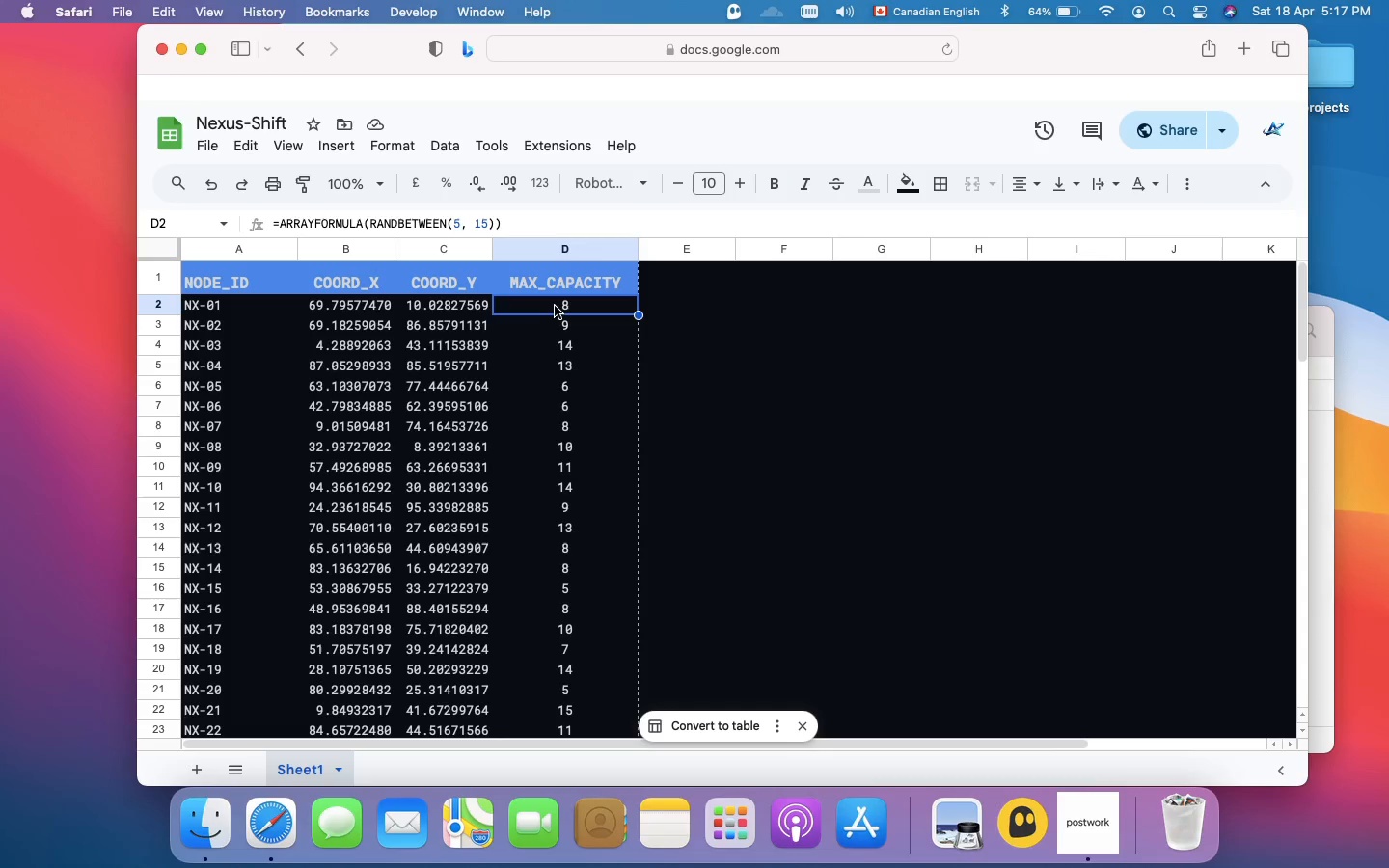 
left_click([489, 221])
 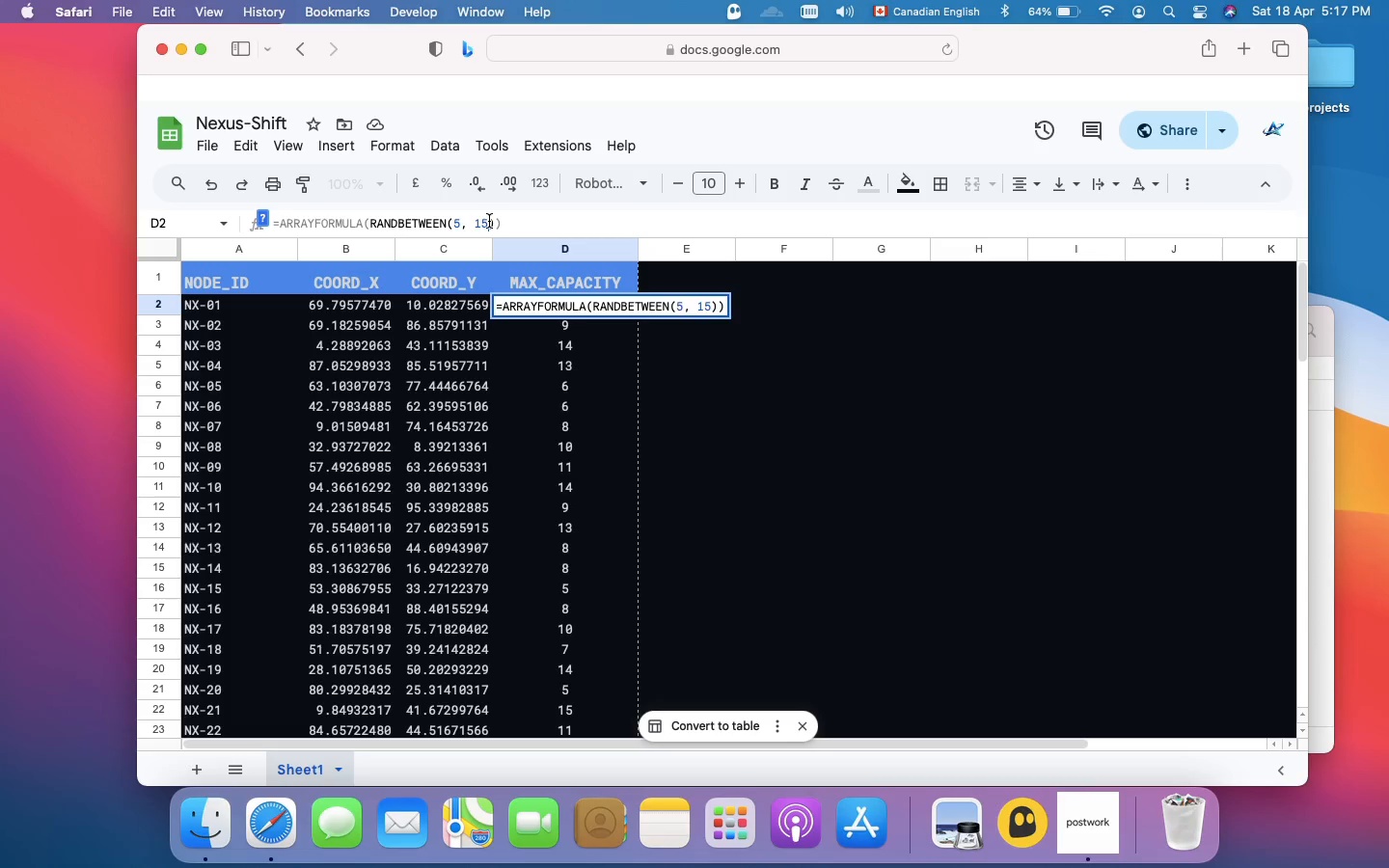 
key(Backspace)
key(Backspace)
type(20)
 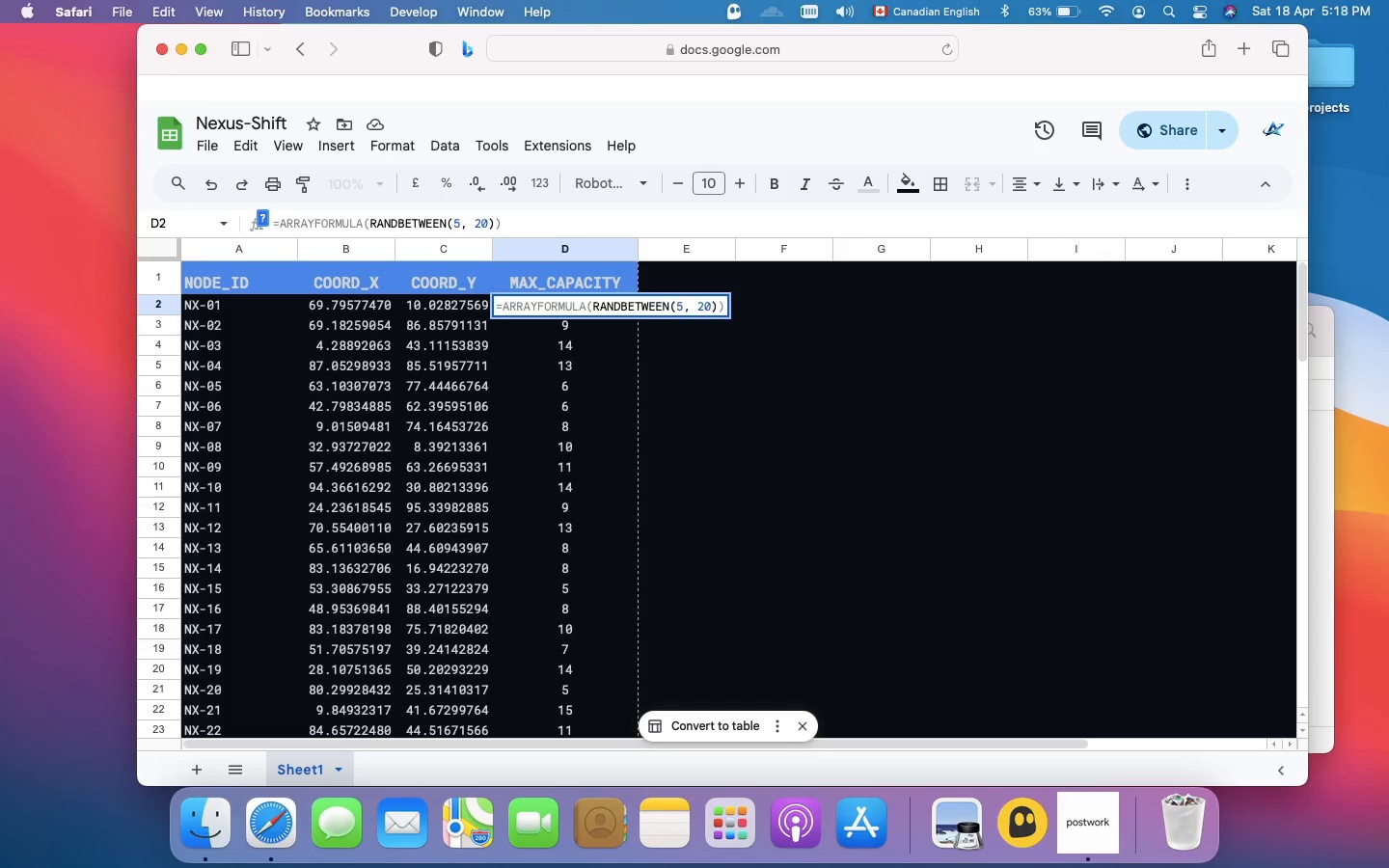 
key(ArrowLeft)
 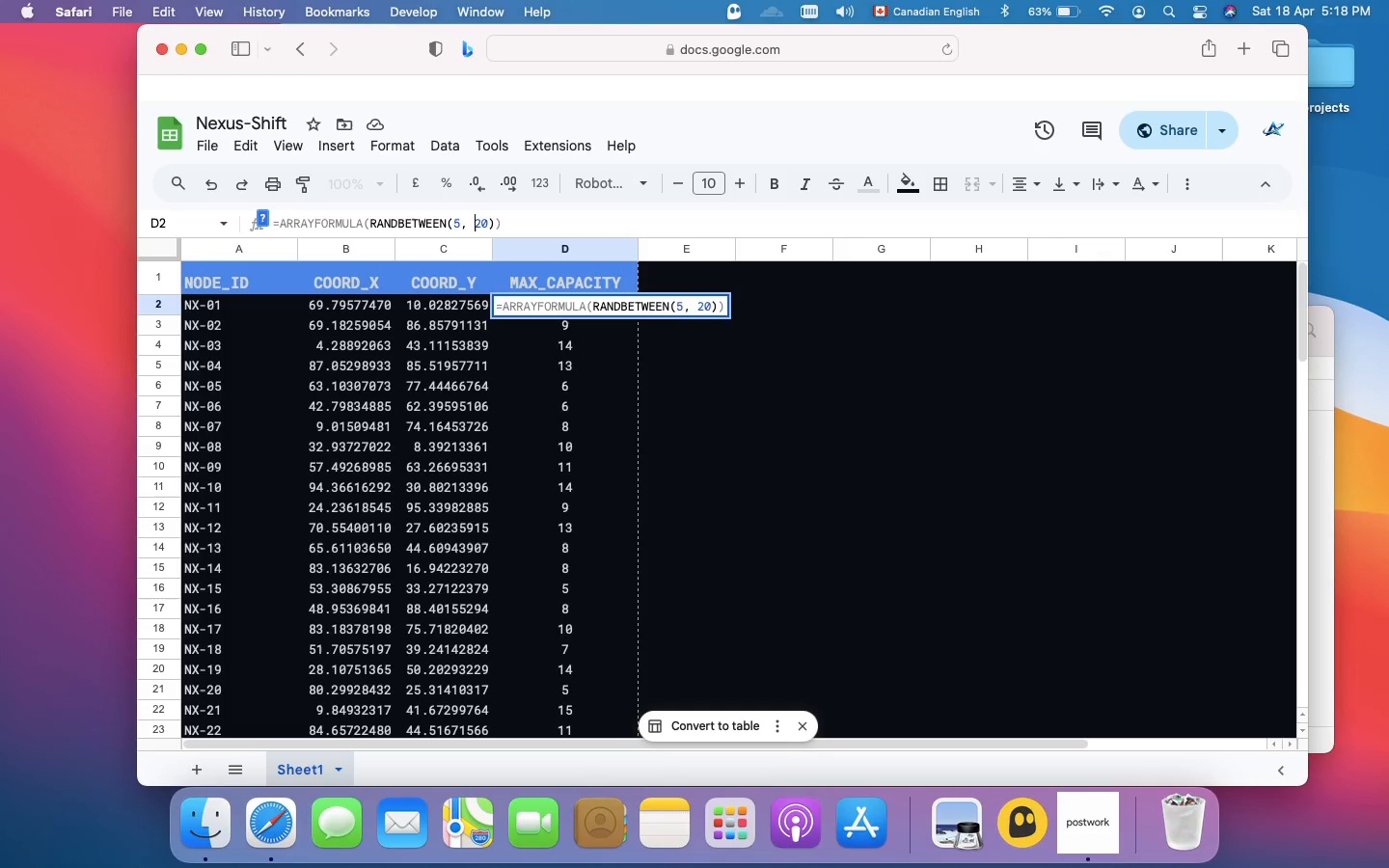 
key(ArrowLeft)
 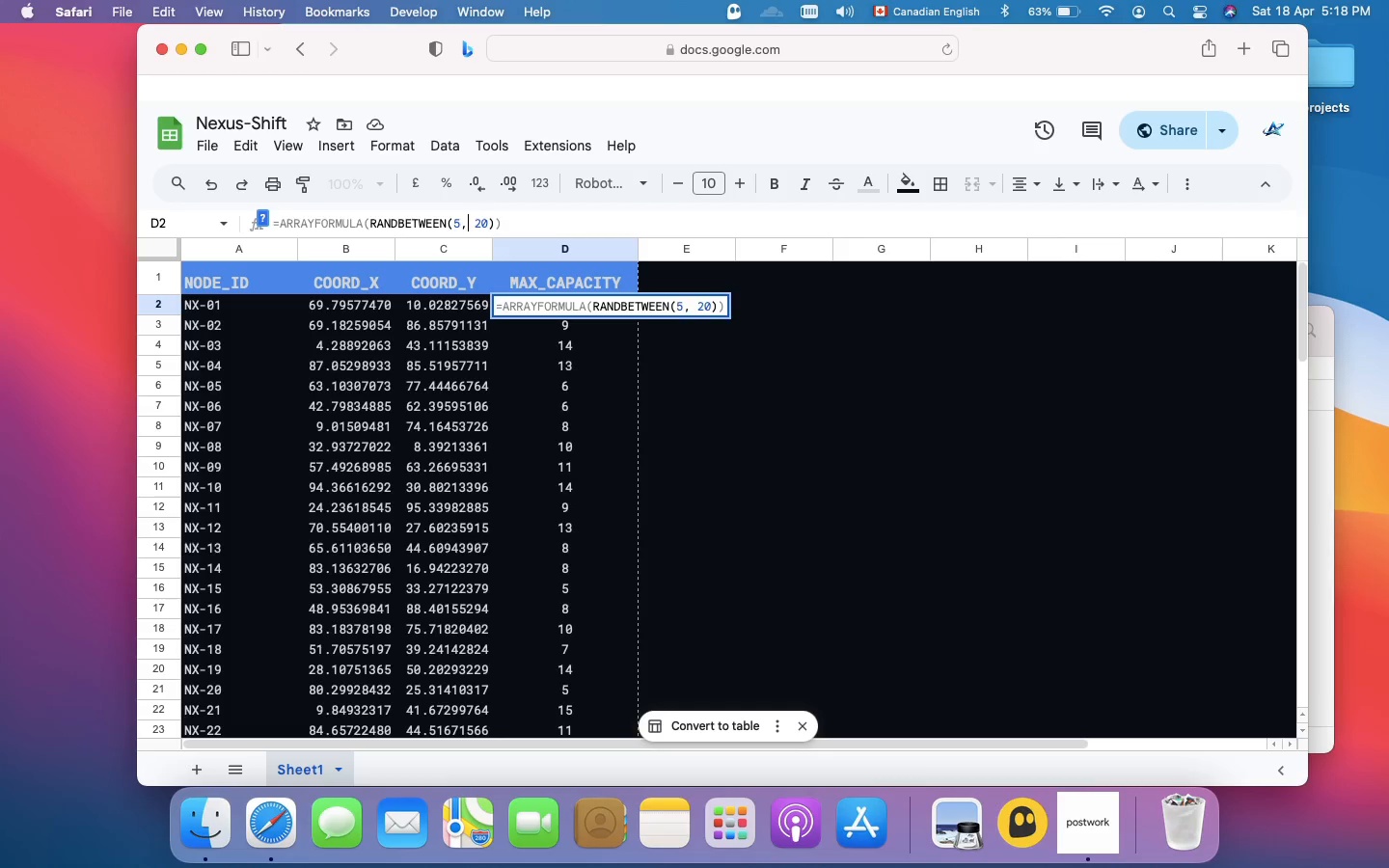 
key(ArrowLeft)
 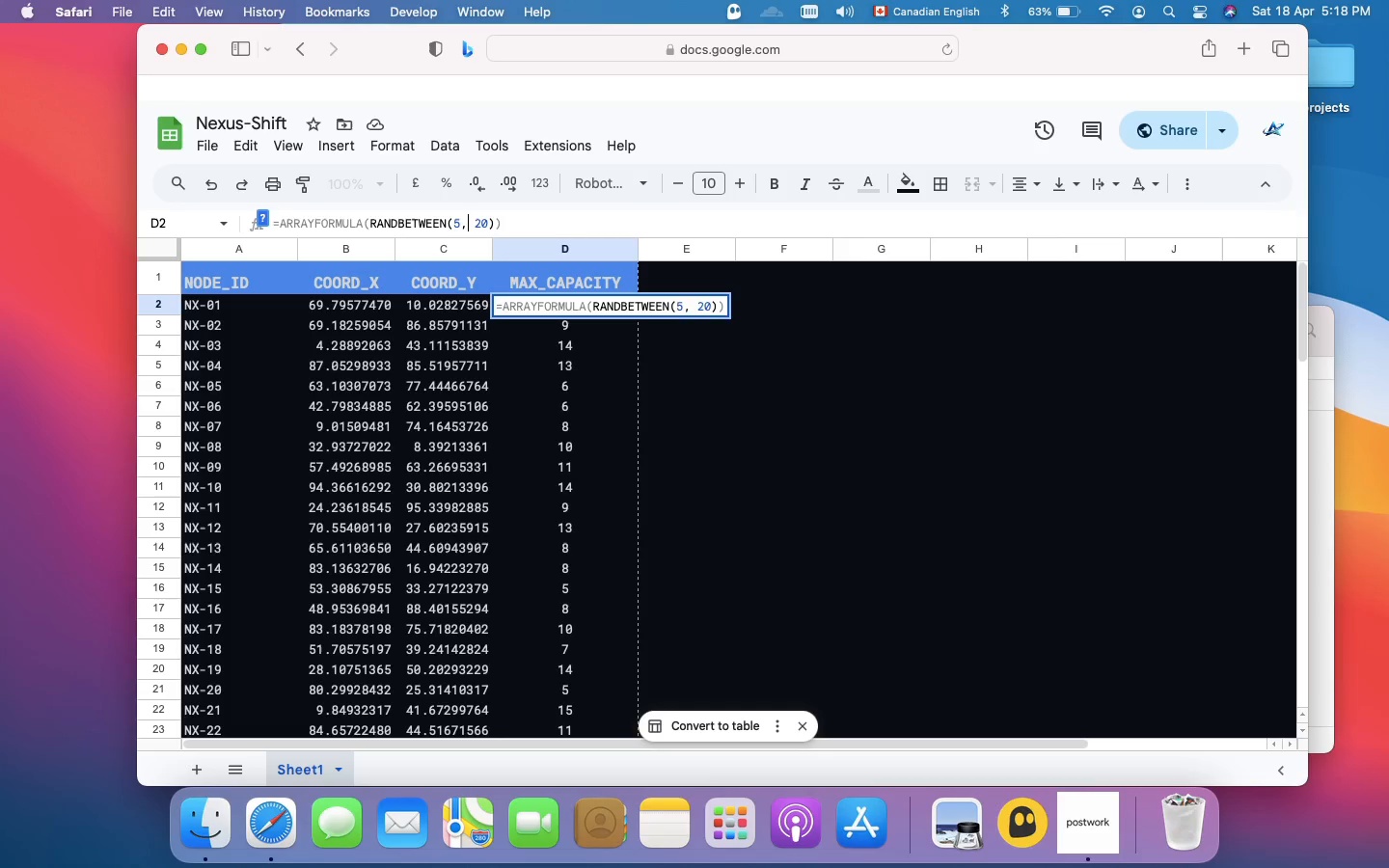 
key(ArrowLeft)
 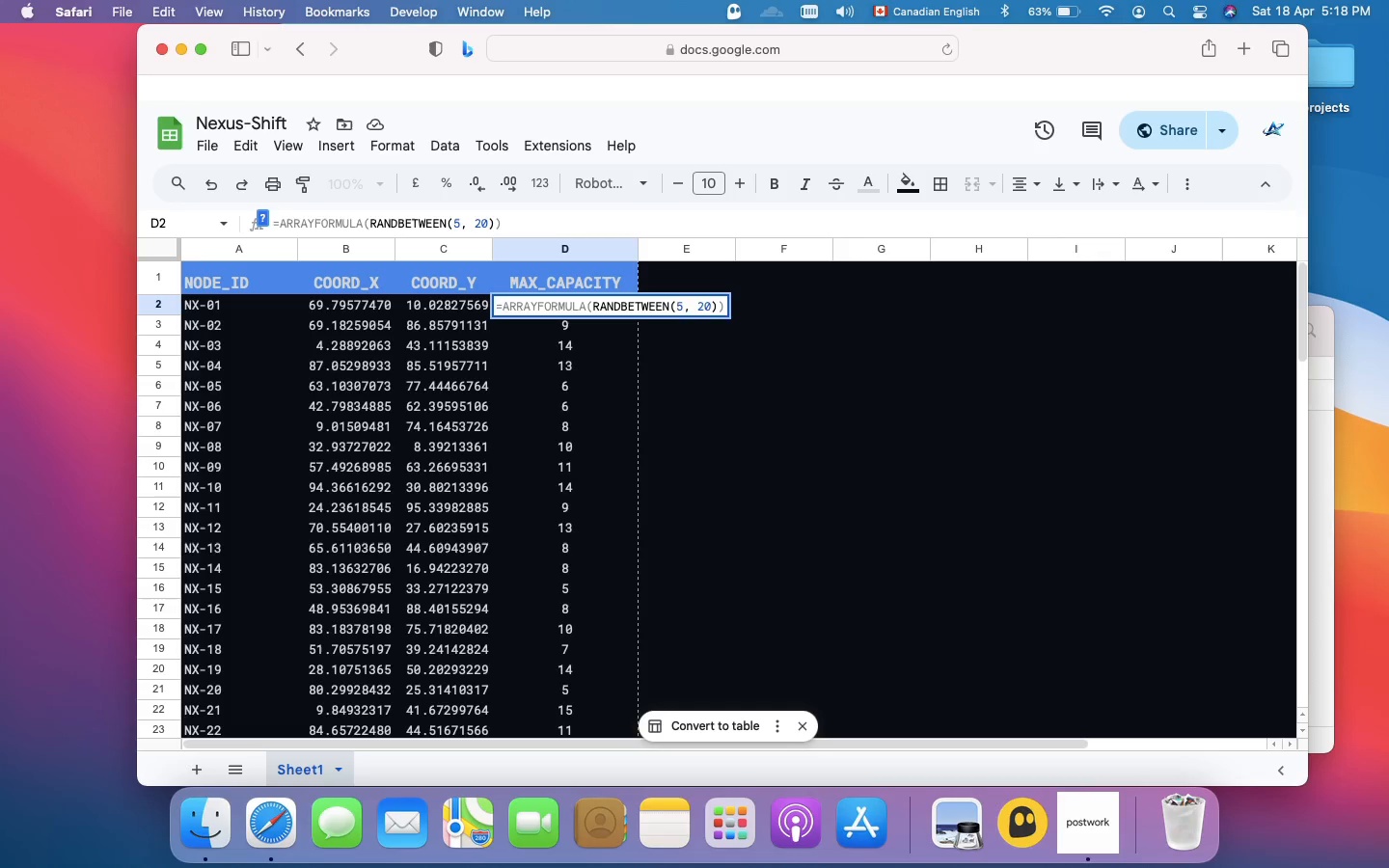 
key(Backspace)
 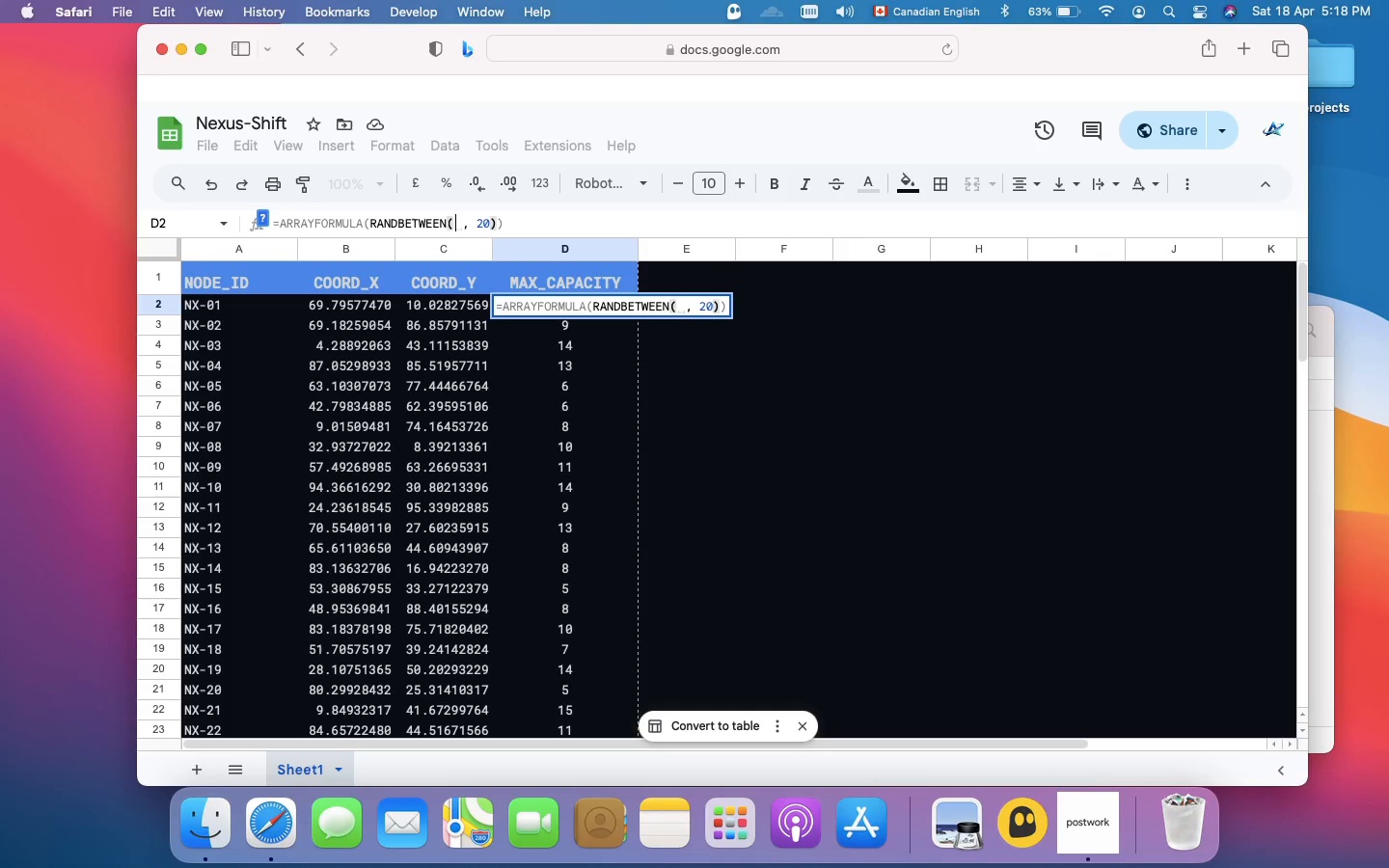 
key(8)
 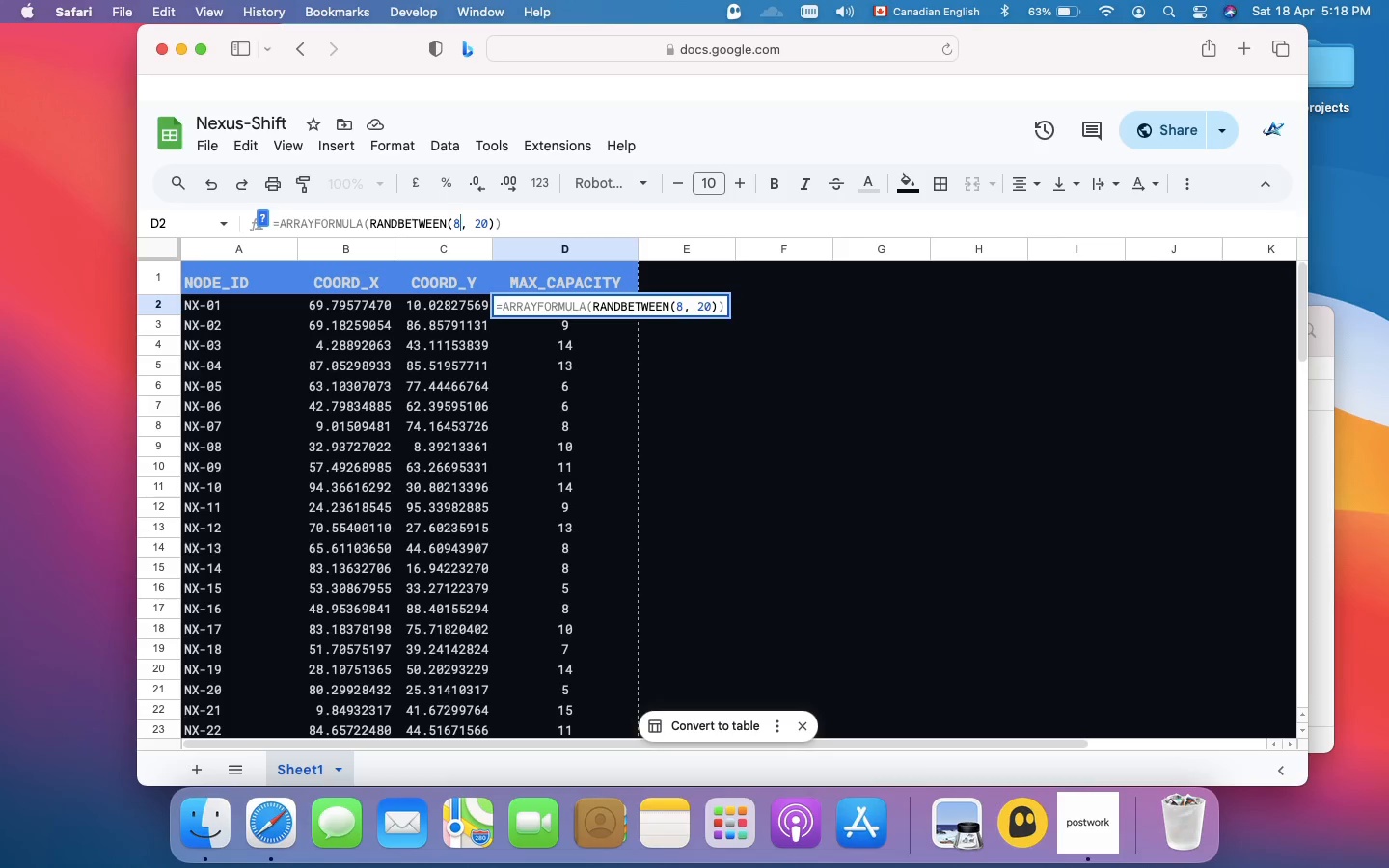 
key(Enter)
 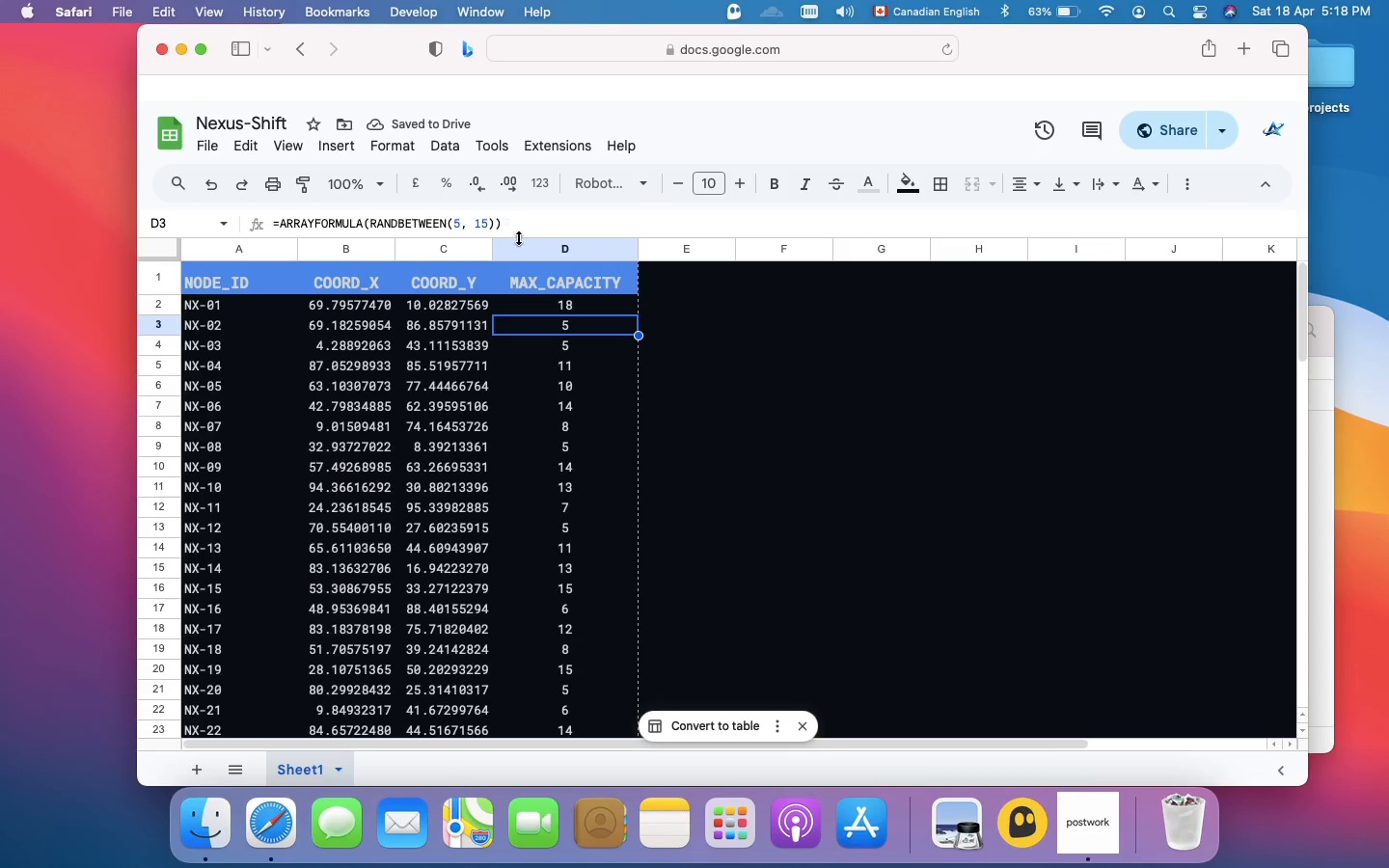 
wait(7.07)
 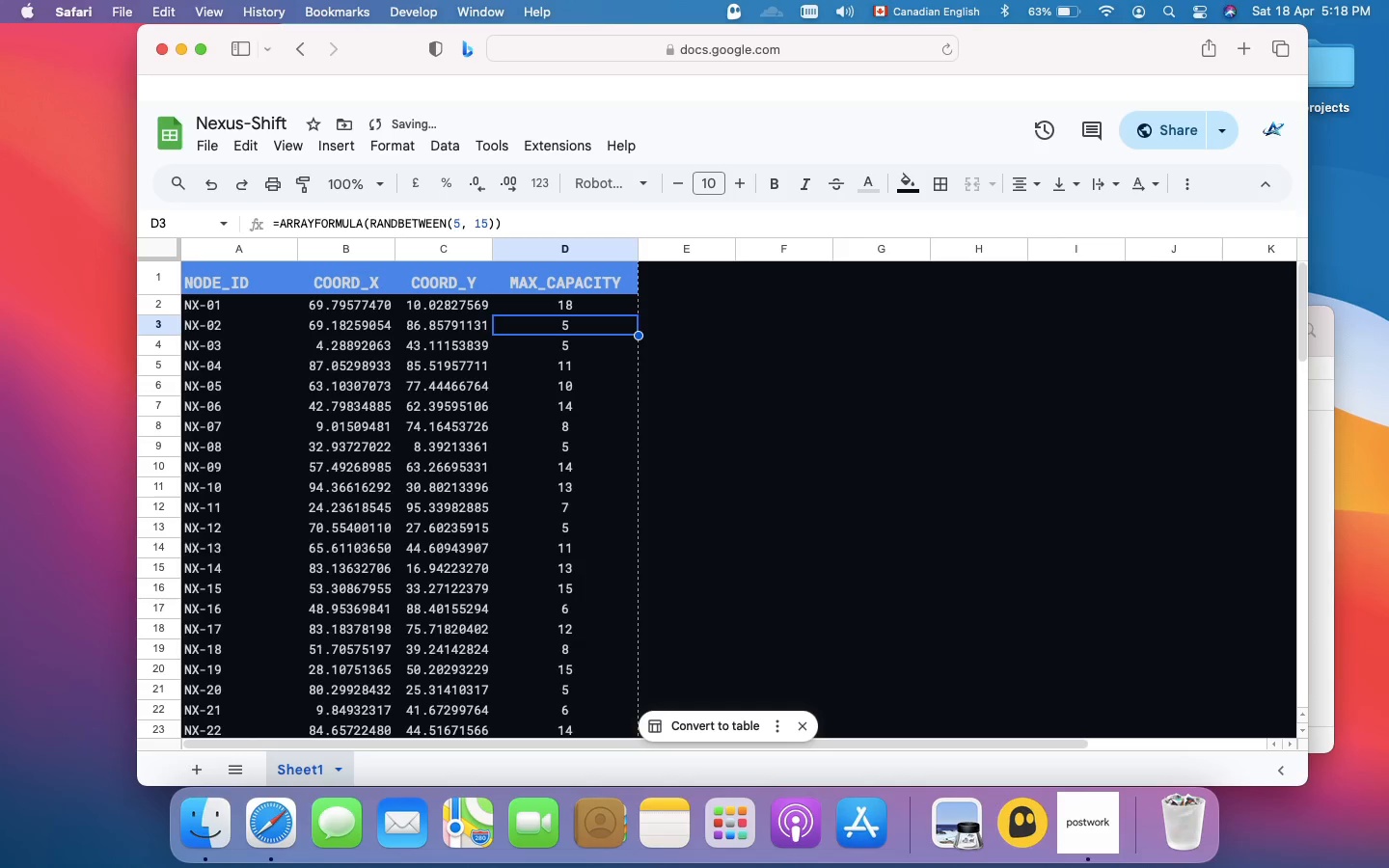 
left_click([574, 307])
 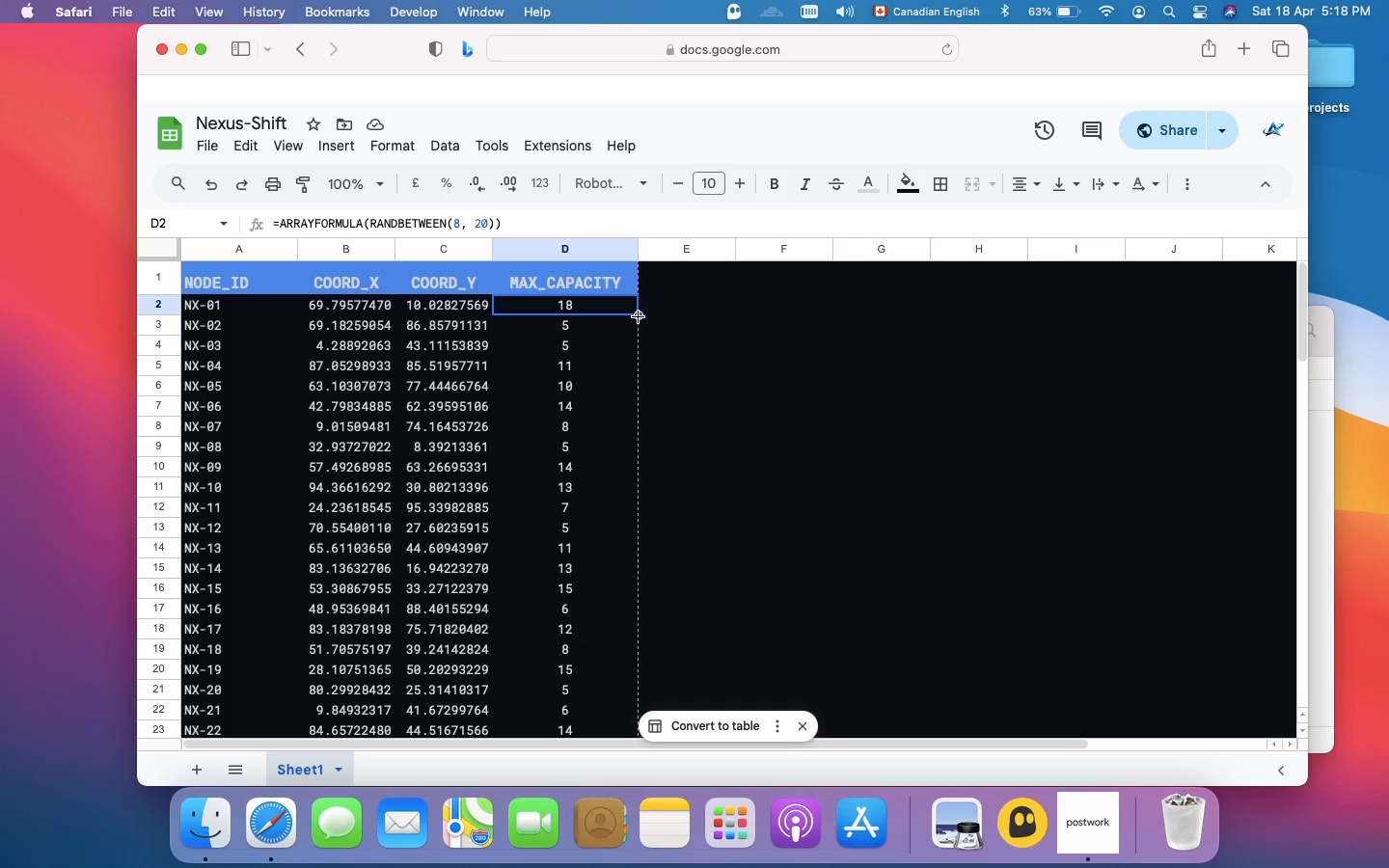 
left_click_drag(start_coordinate=[638, 316], to_coordinate=[631, 651])
 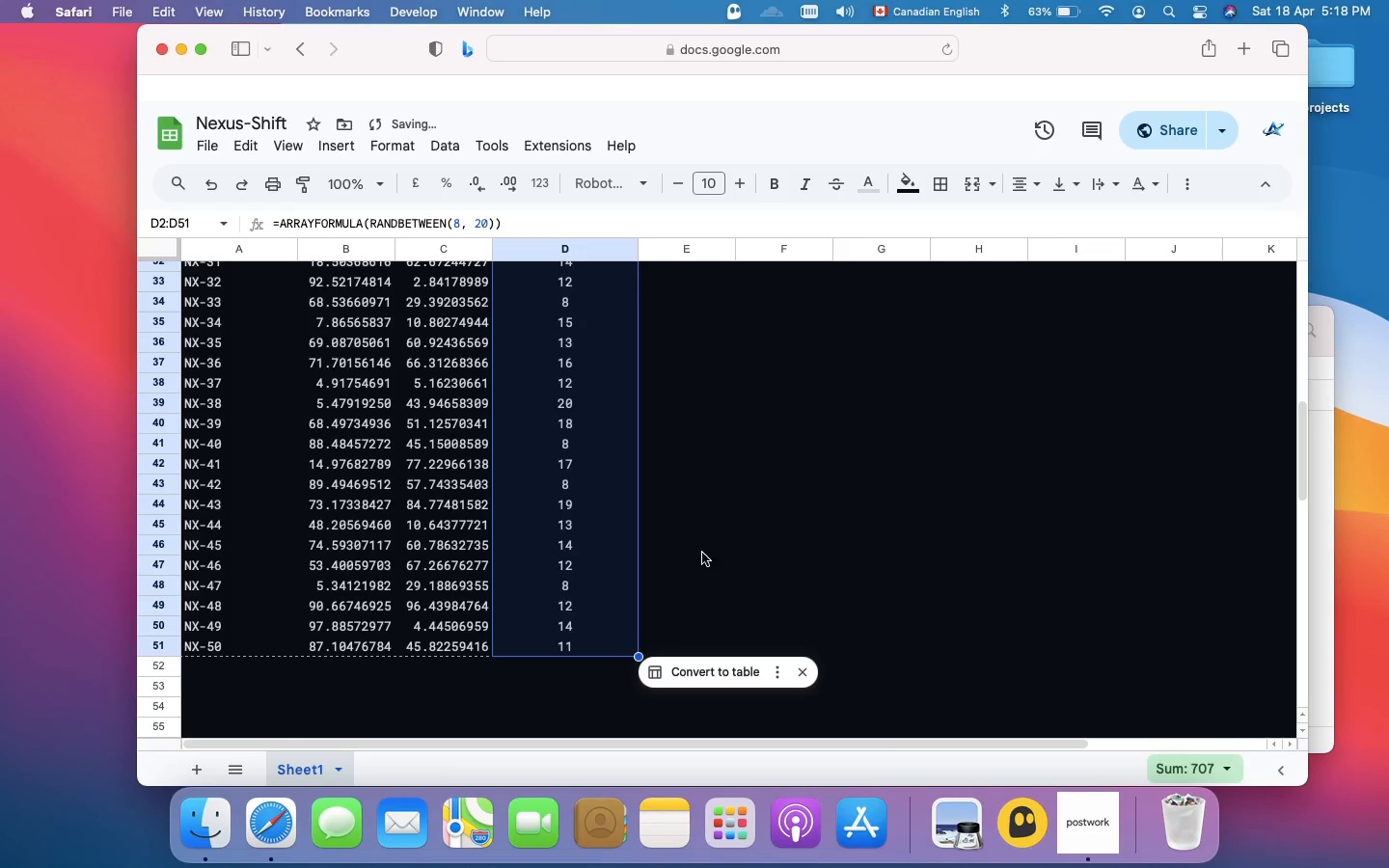 
scroll: coordinate [730, 529], scroll_direction: up, amount: 49.0
 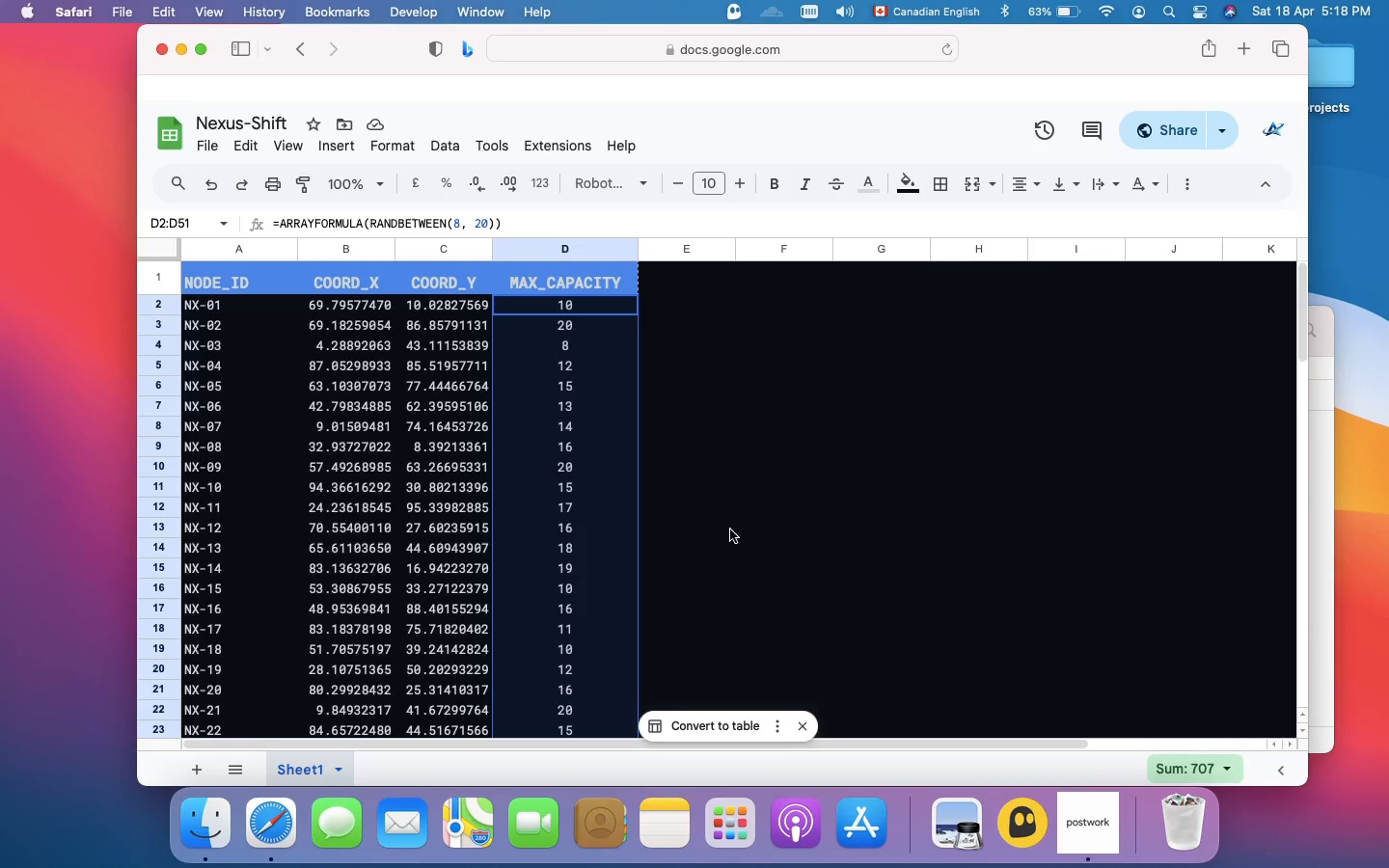 
wait(24.65)
 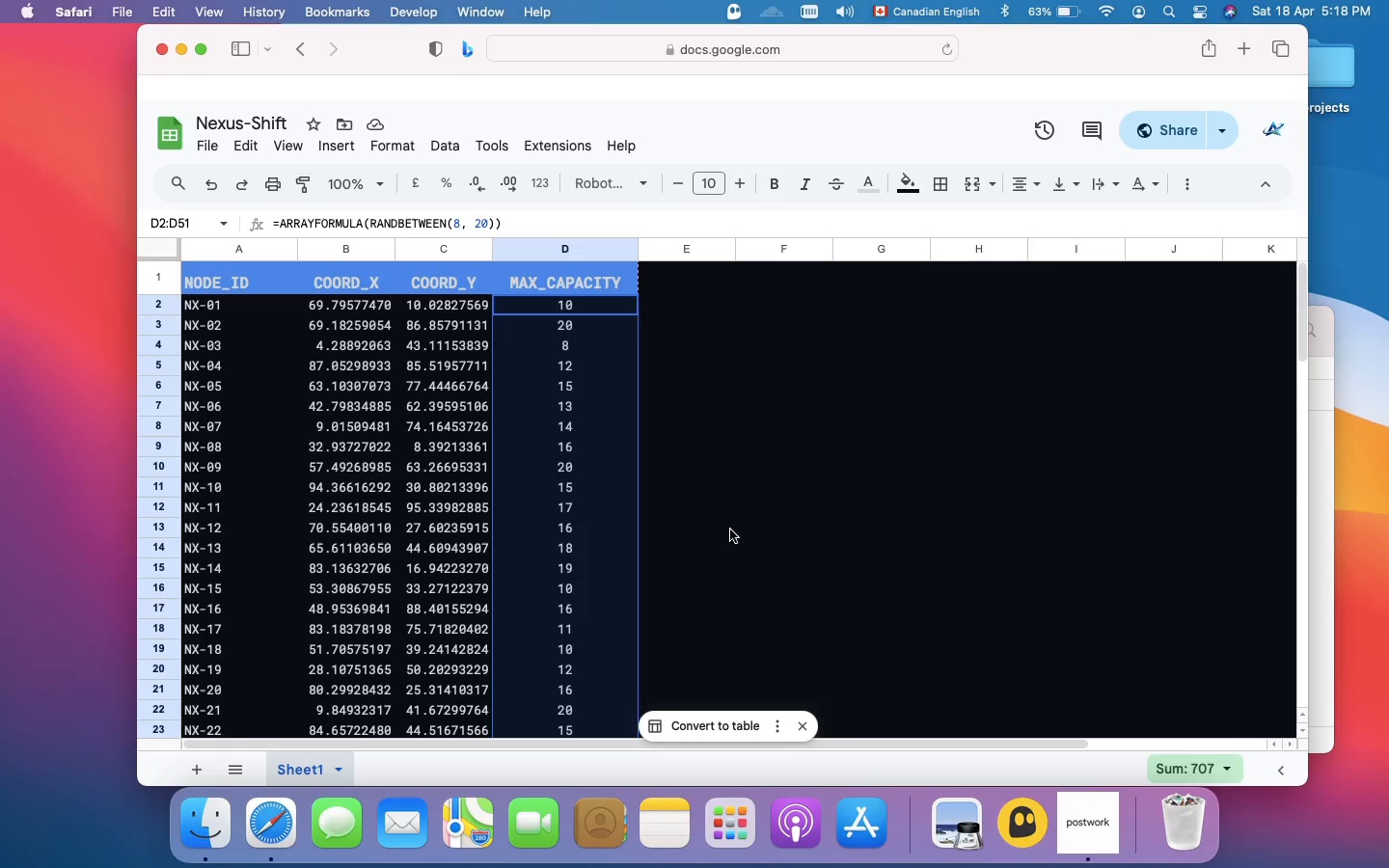 
scroll: coordinate [694, 303], scroll_direction: up, amount: 114.0
 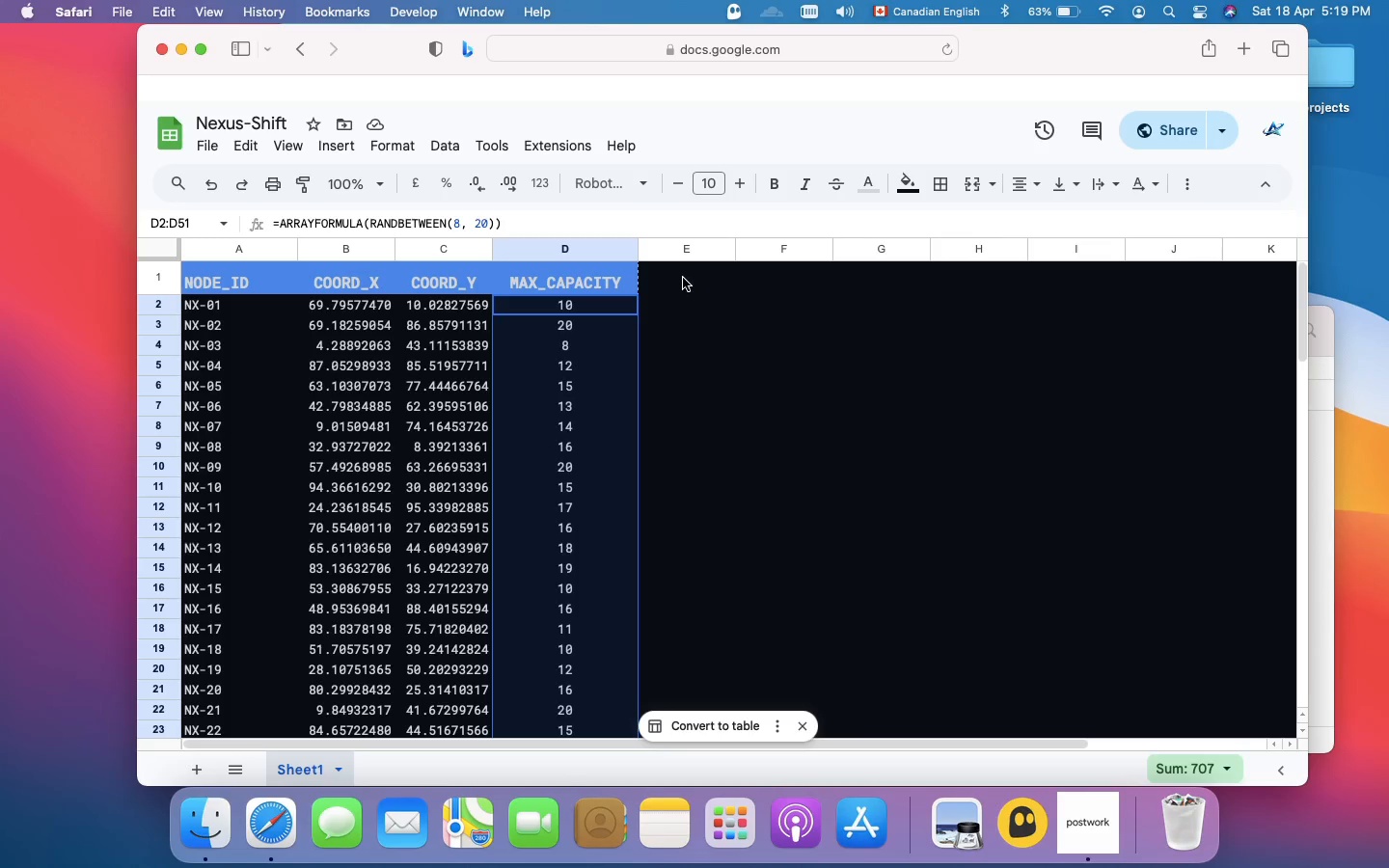 
left_click([683, 278])
 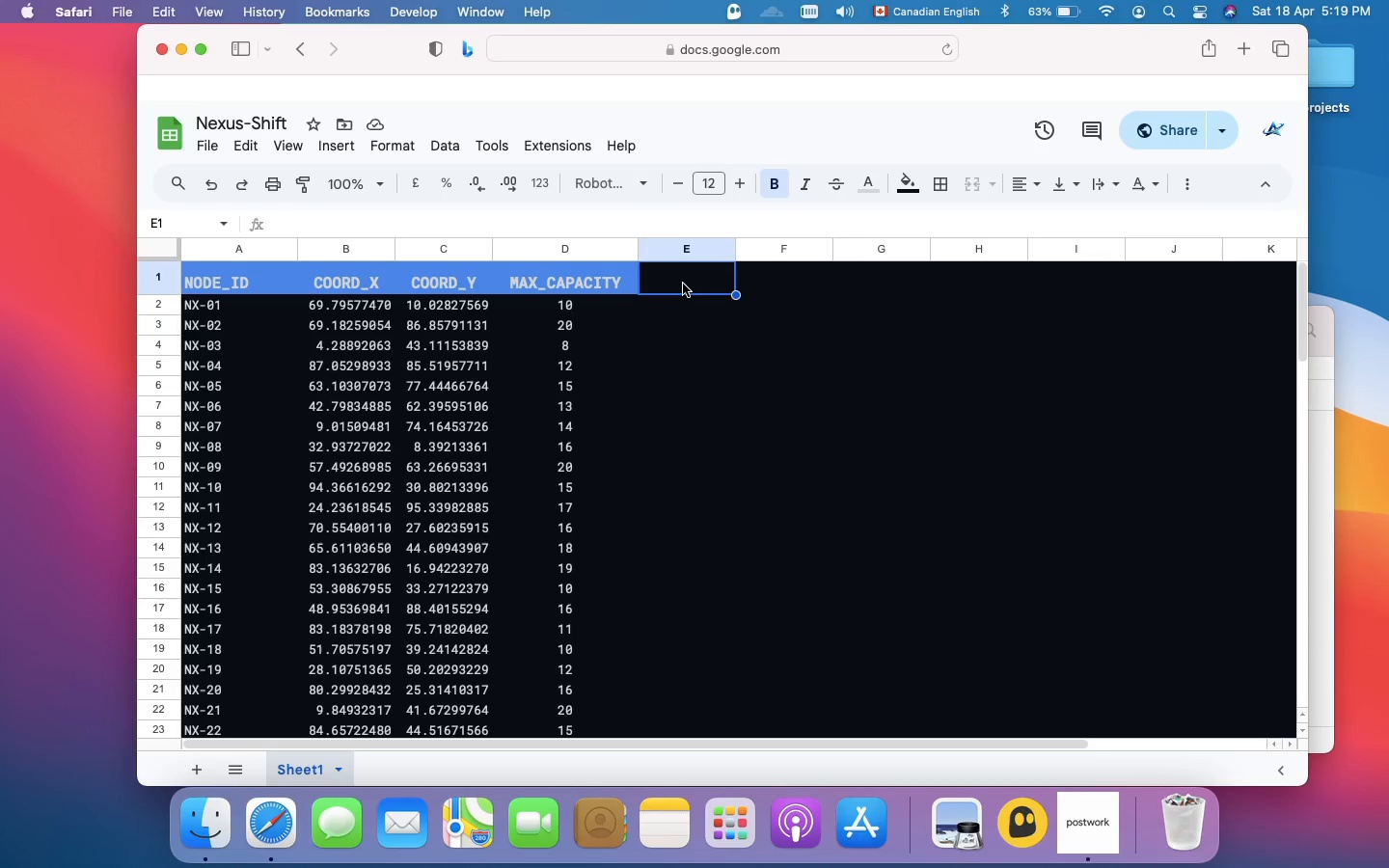 
type(euclidean)
 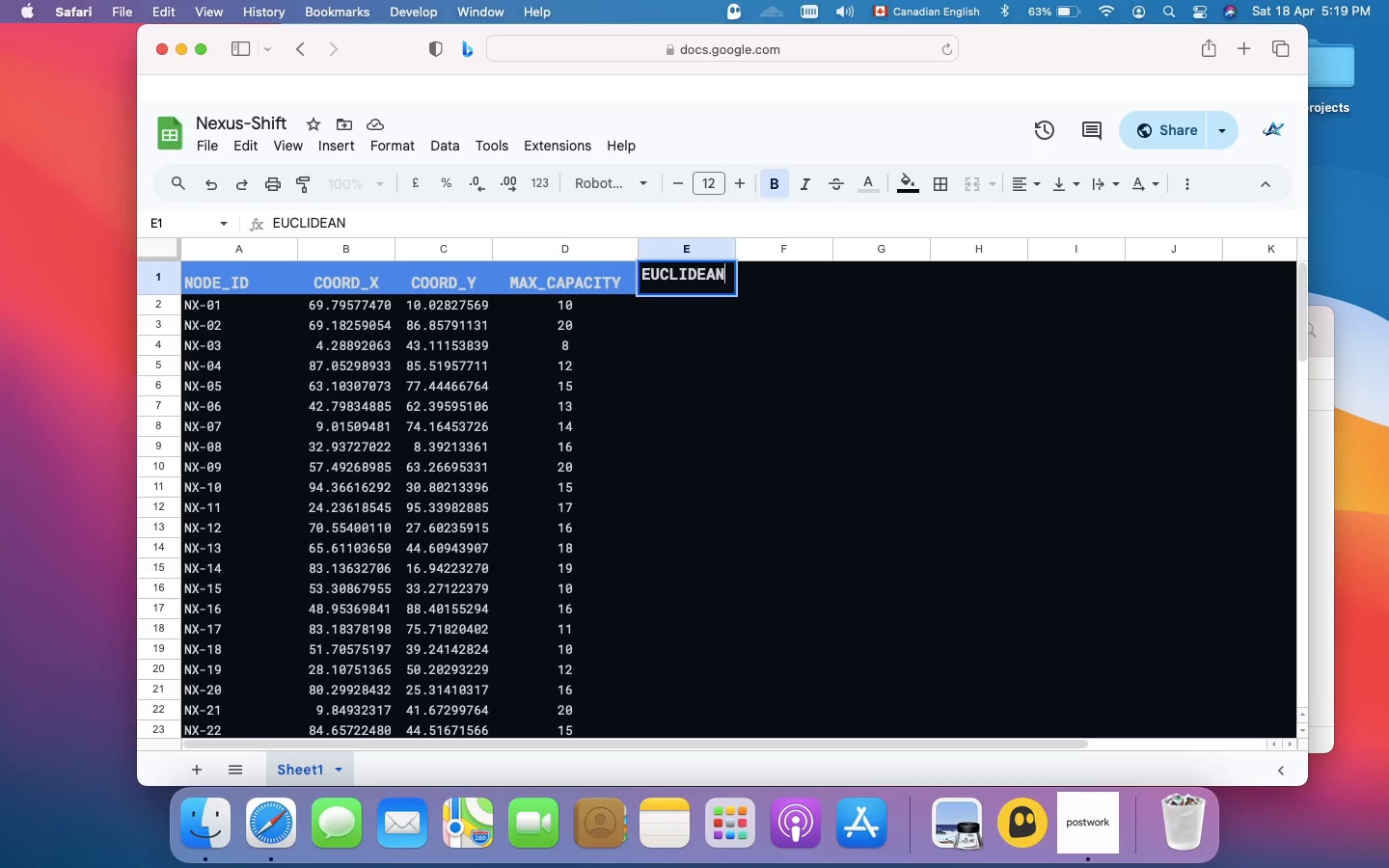 
type(_s)
key(Backspace)
type(dist()
 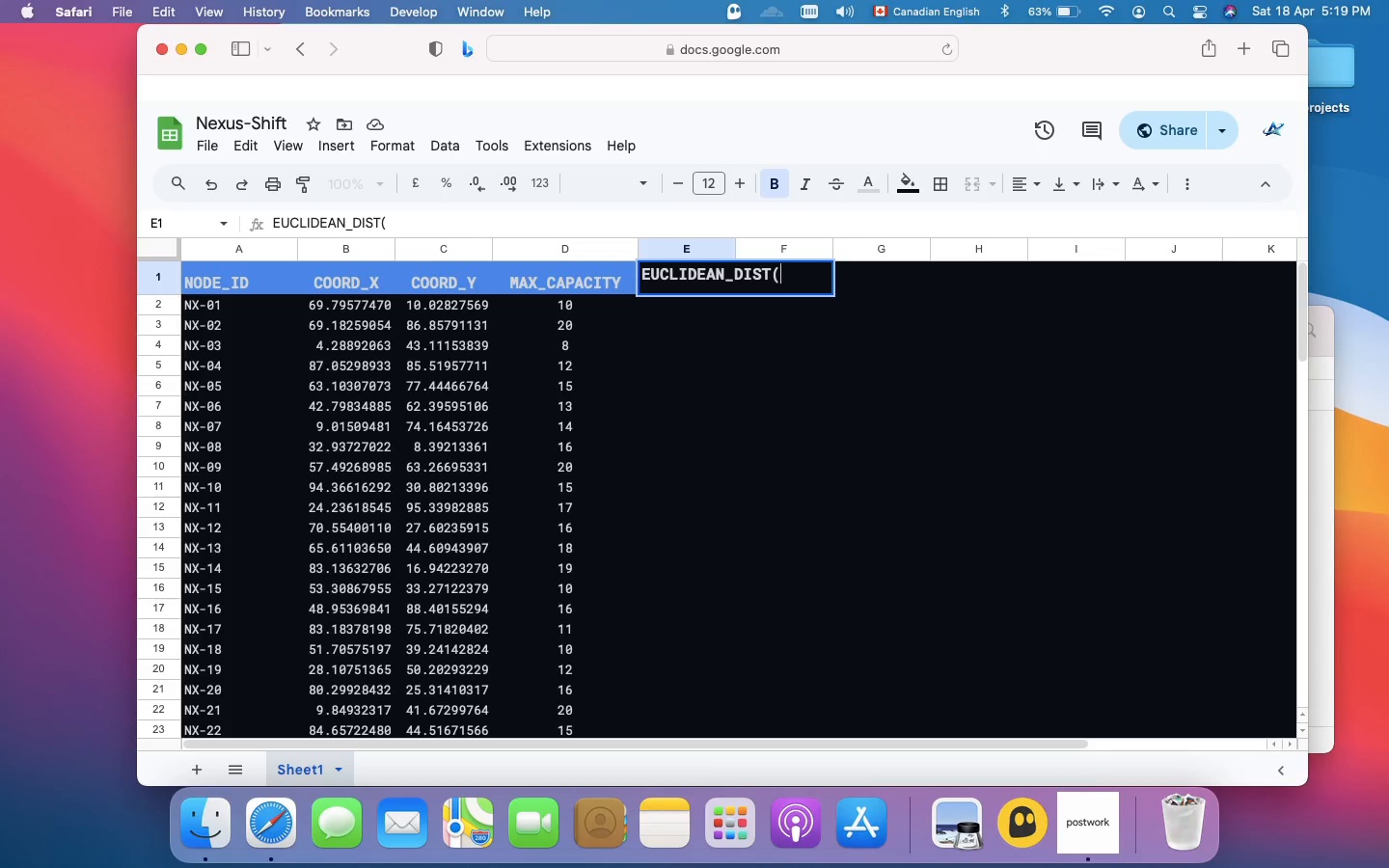 
wait(5.02)
 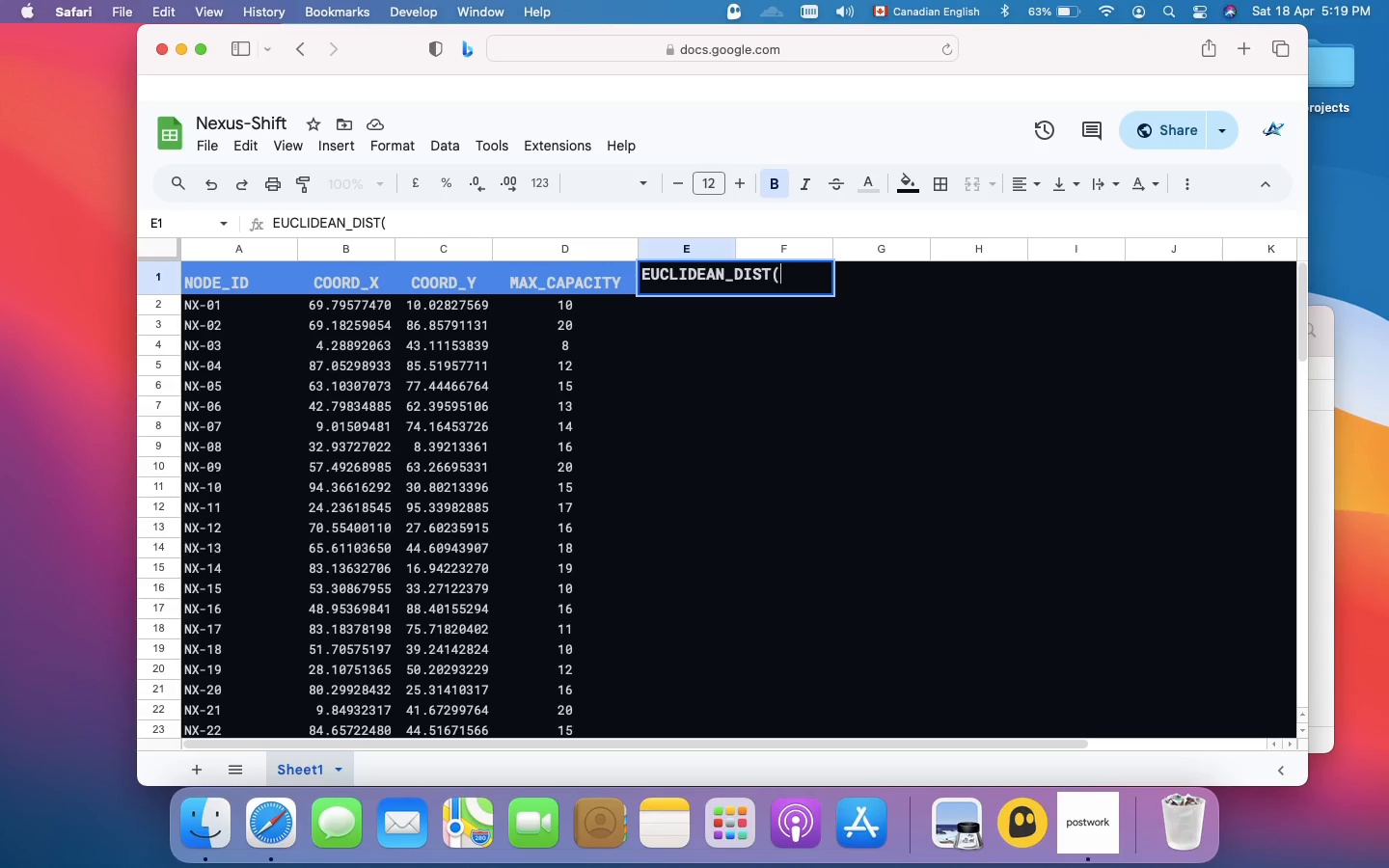 
type(0,0,3,4))
 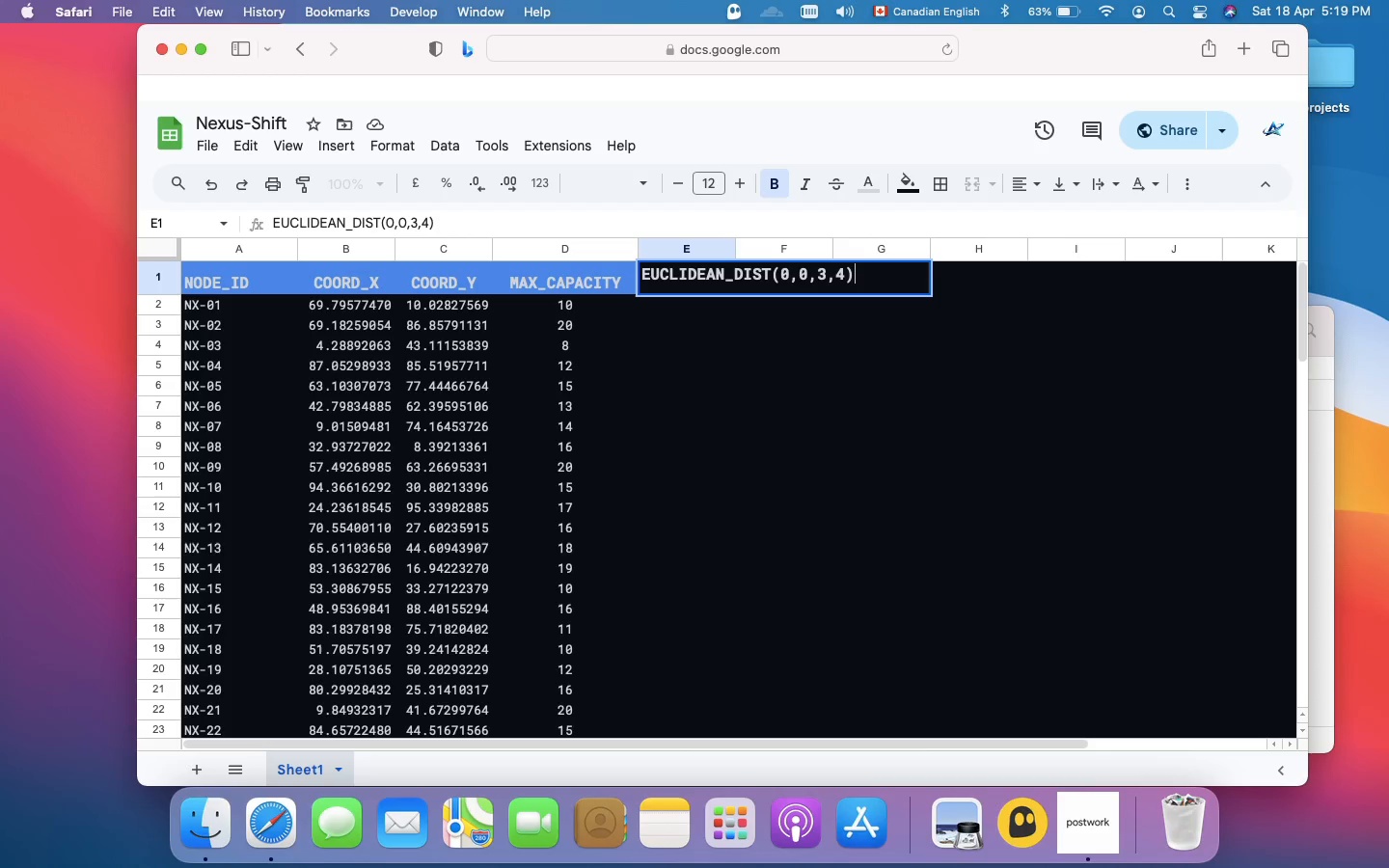 
key(Enter)
 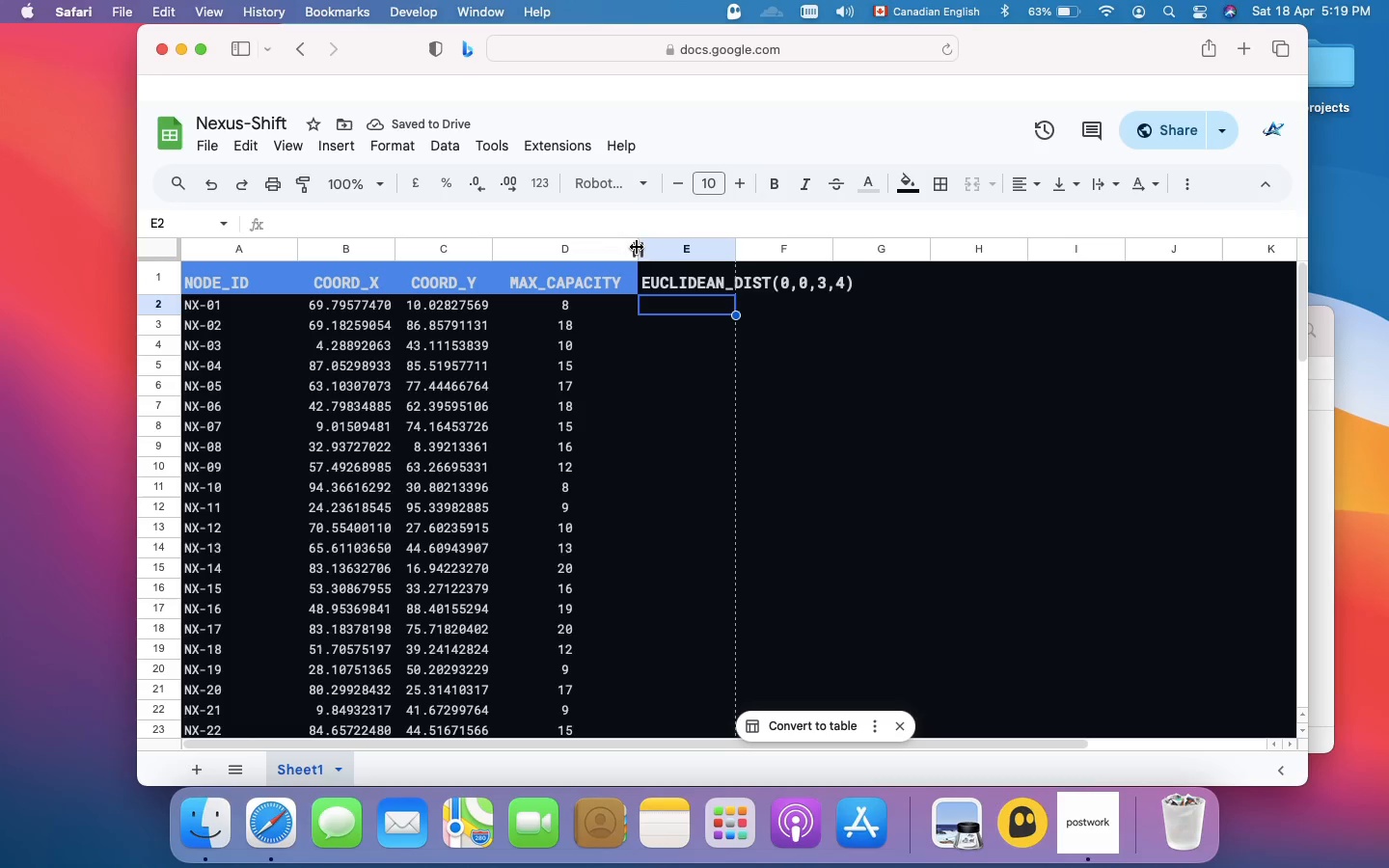 
left_click([698, 288])
 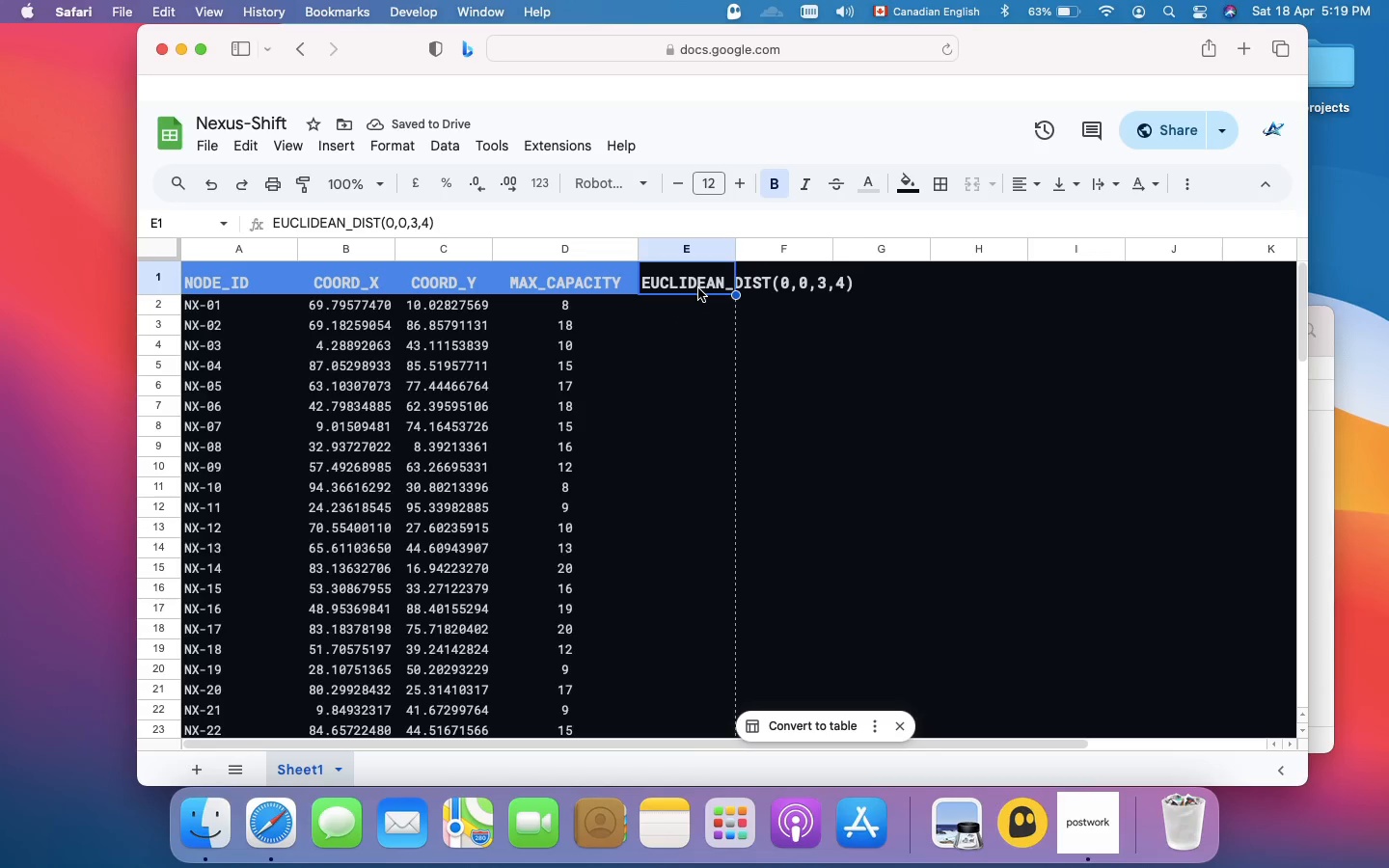 
left_click([698, 288])
 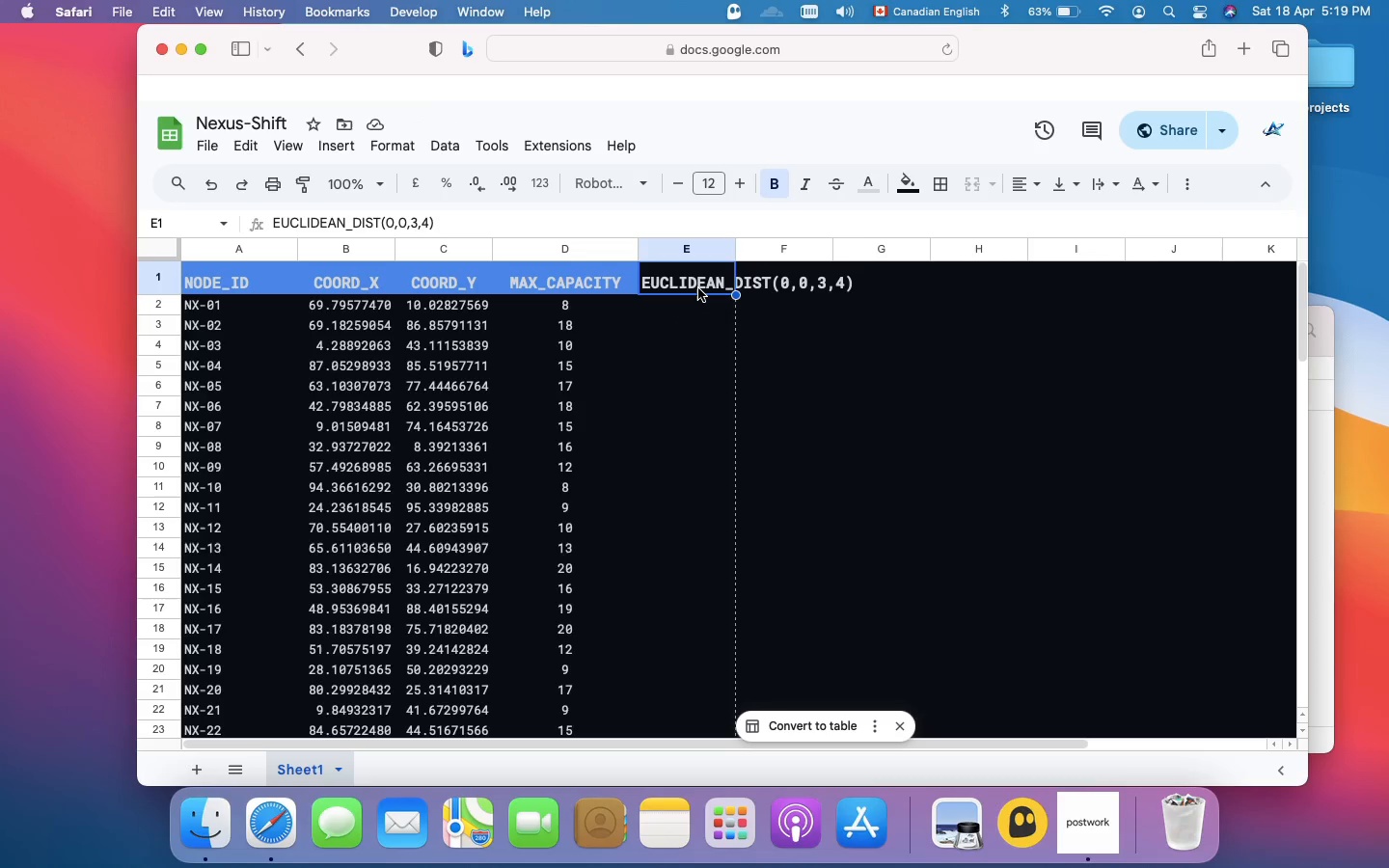 
double_click([698, 288])
 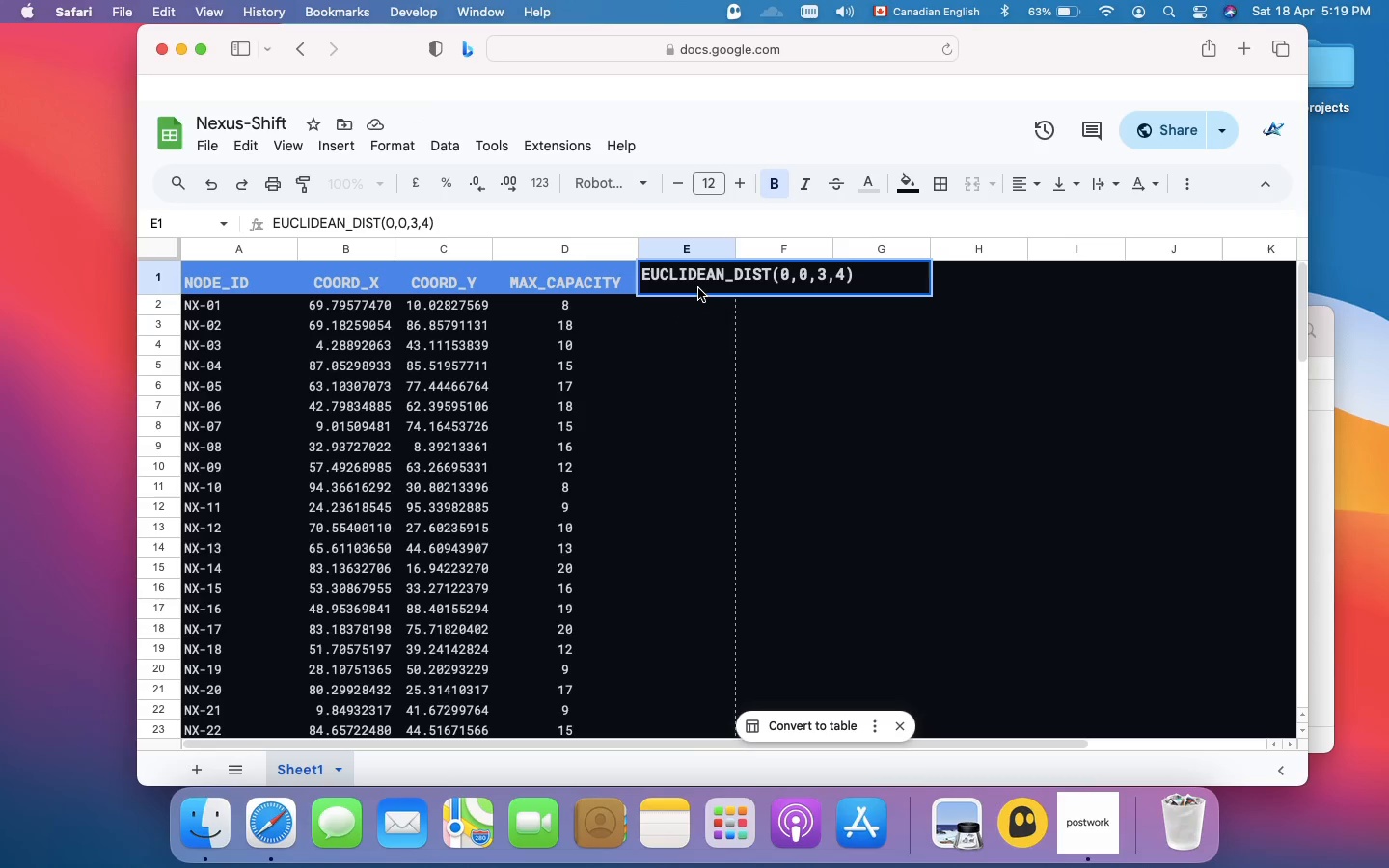 
key(Meta+A)
 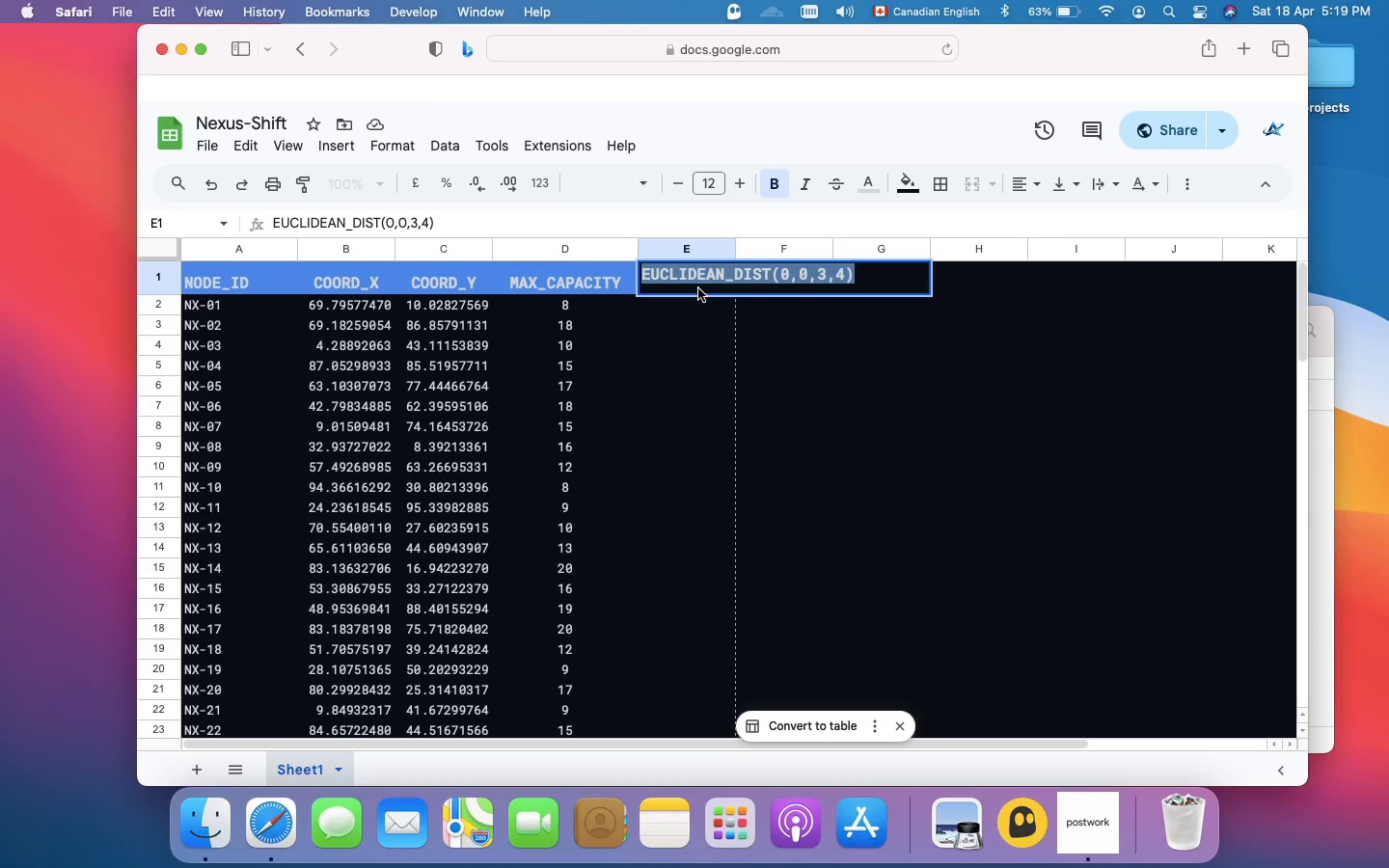 
key(Meta+X)
 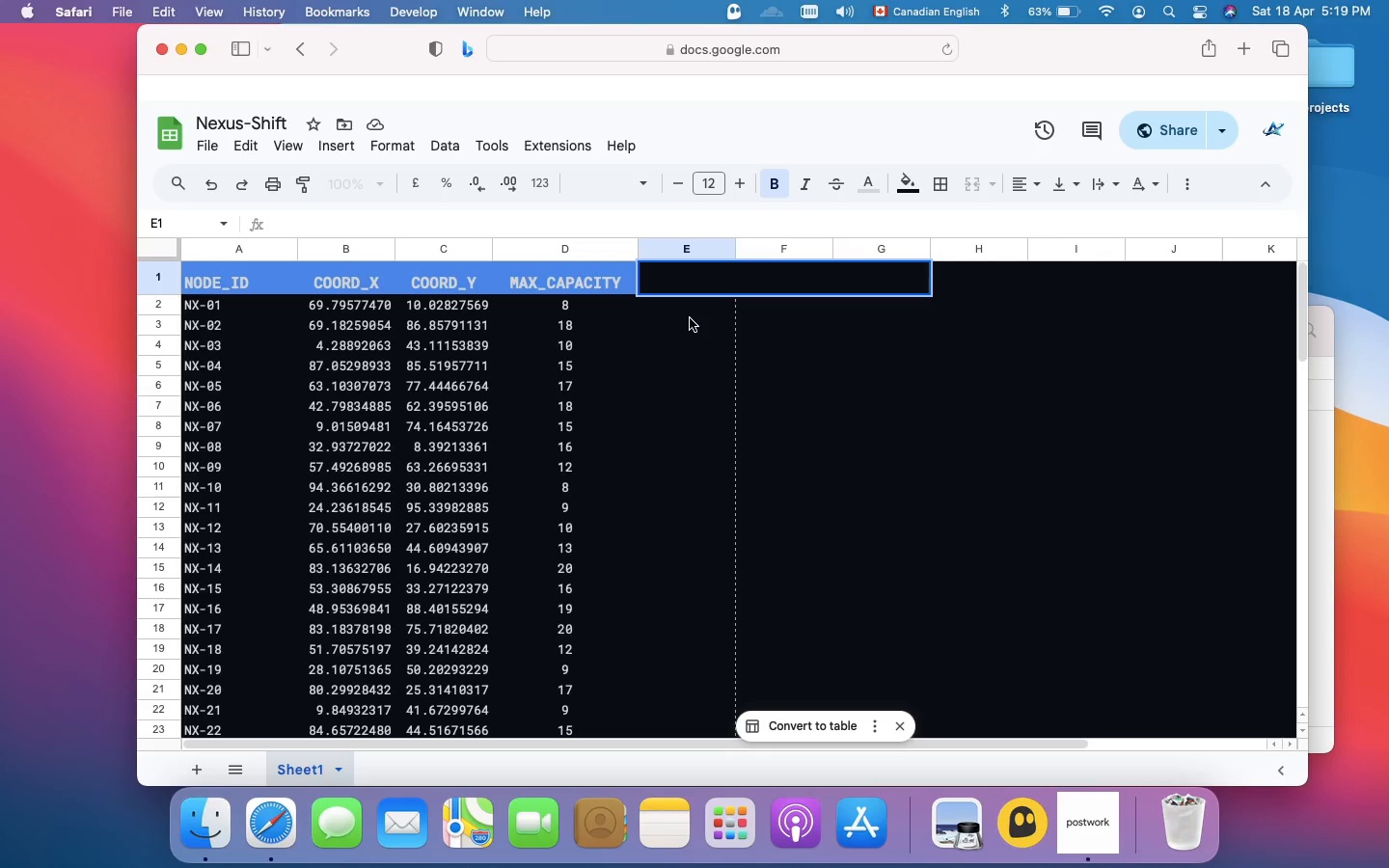 
left_click([690, 318])
 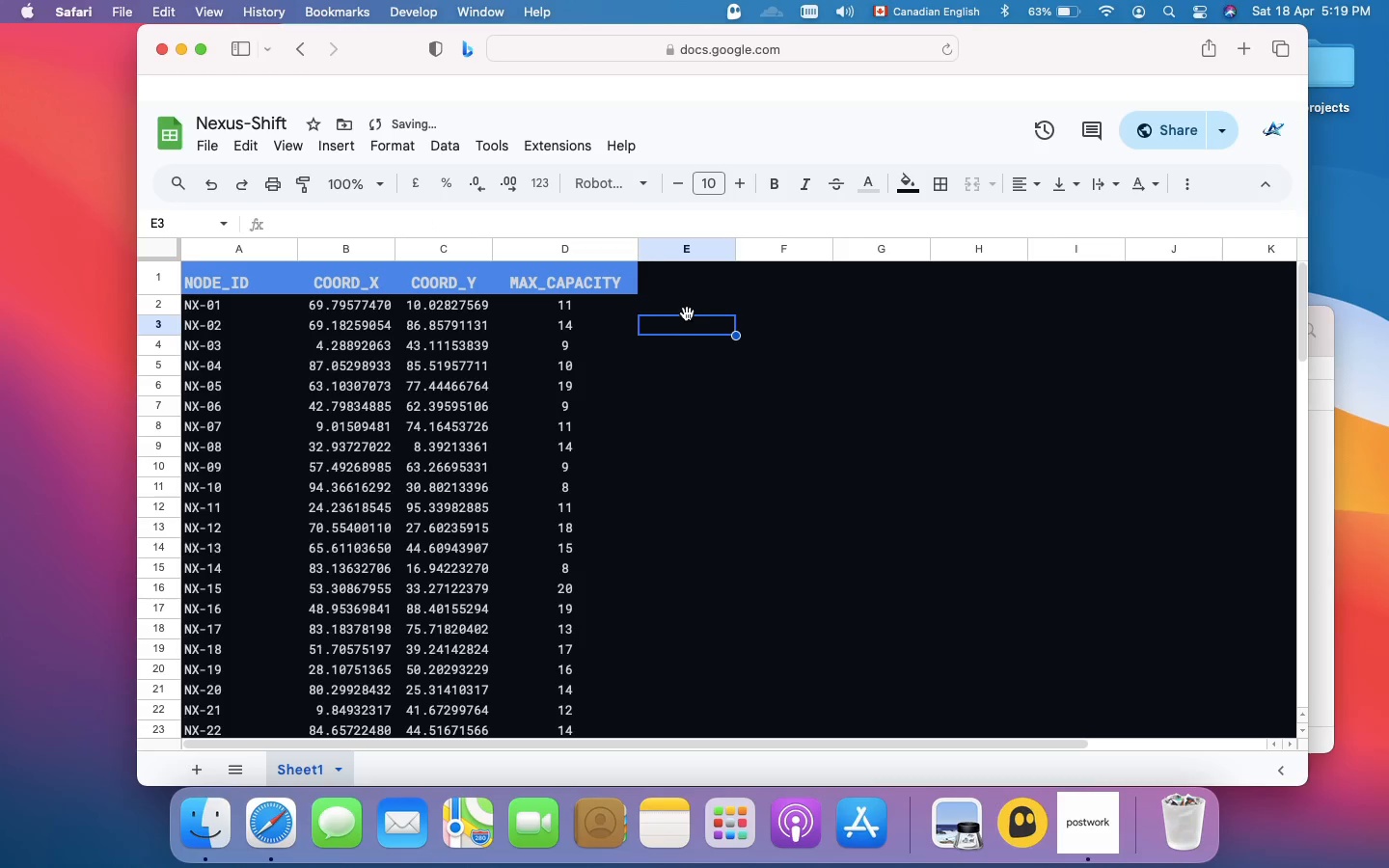 
left_click([688, 309])
 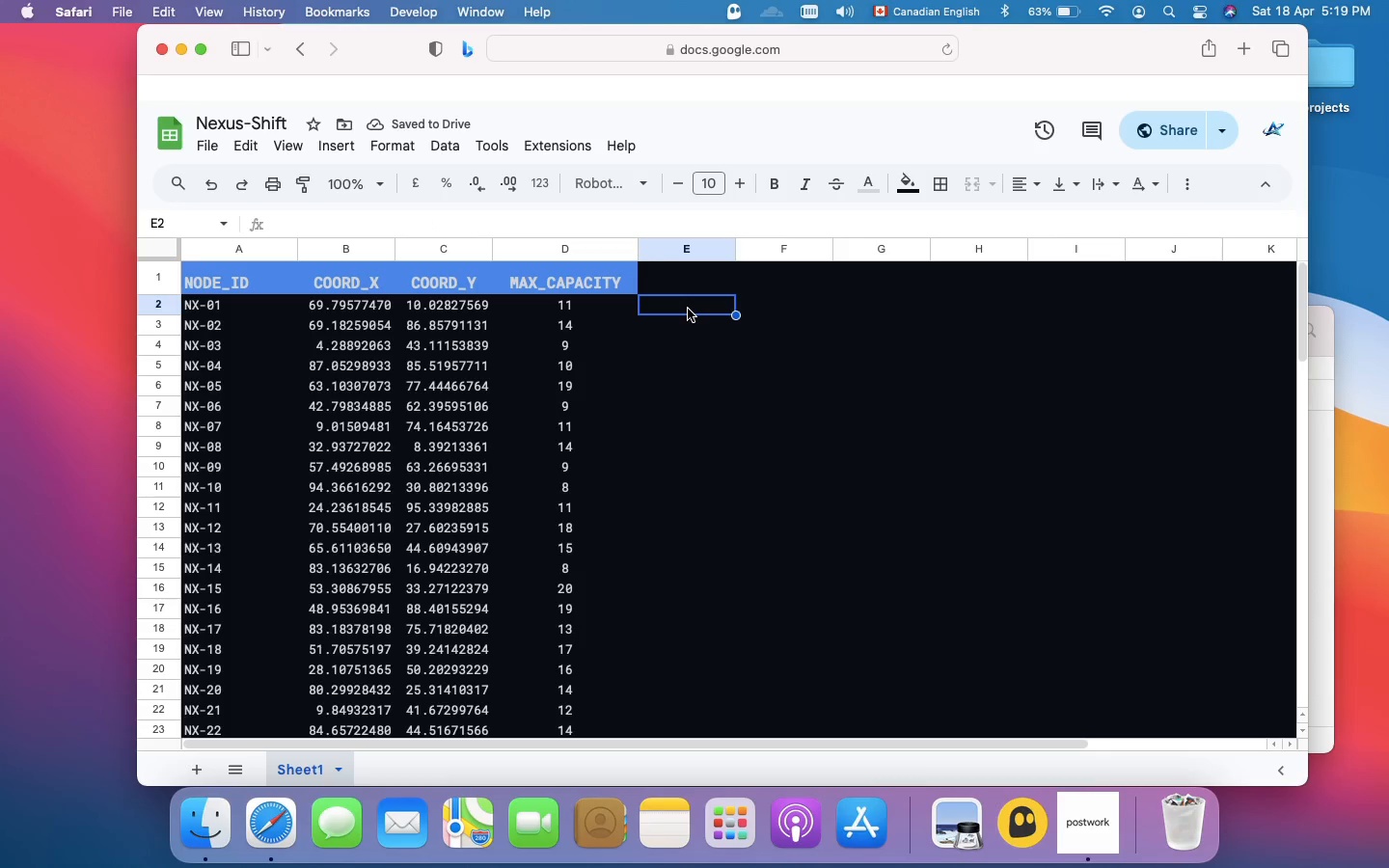 
key(Meta+V)
 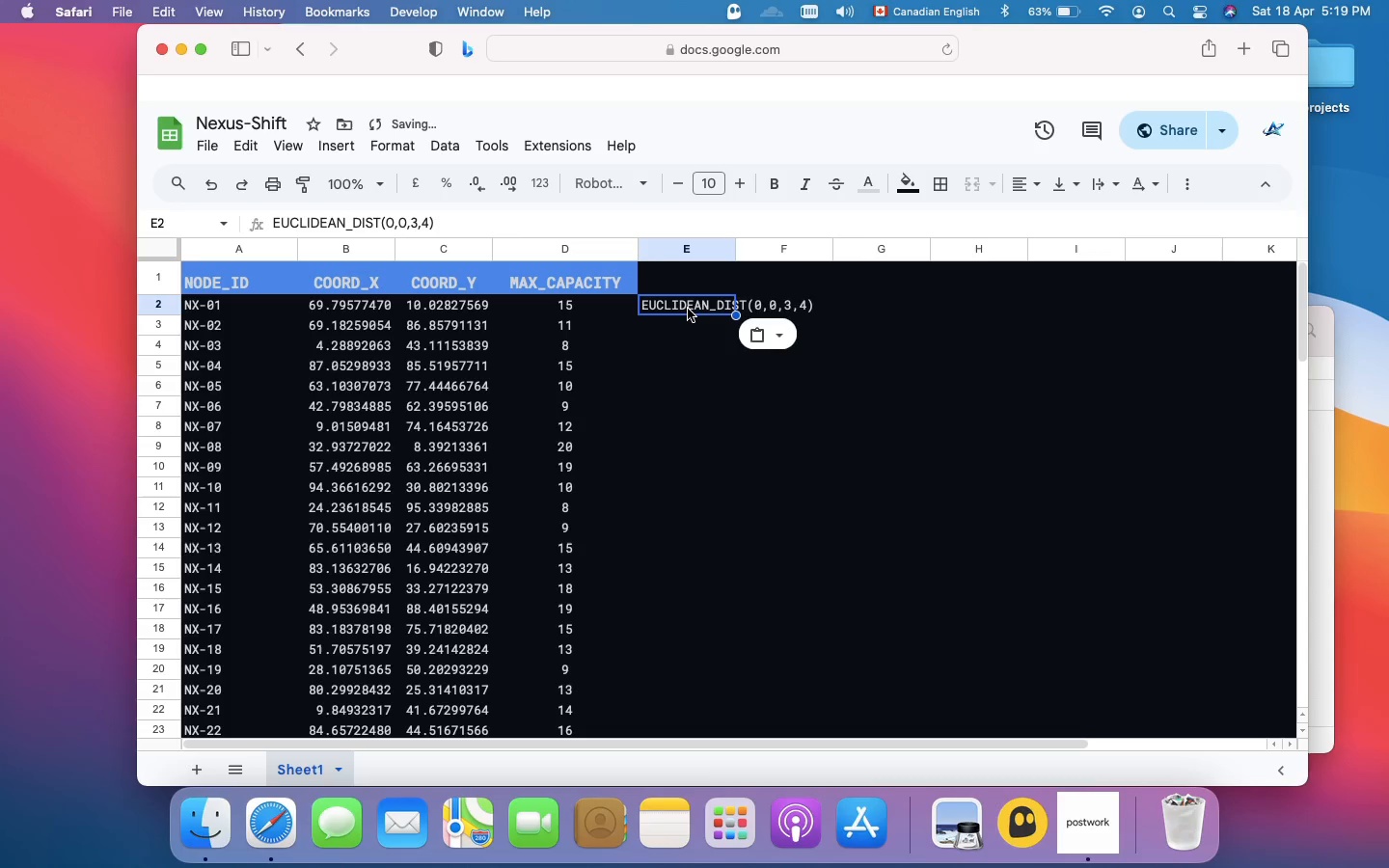 
key(Enter)
 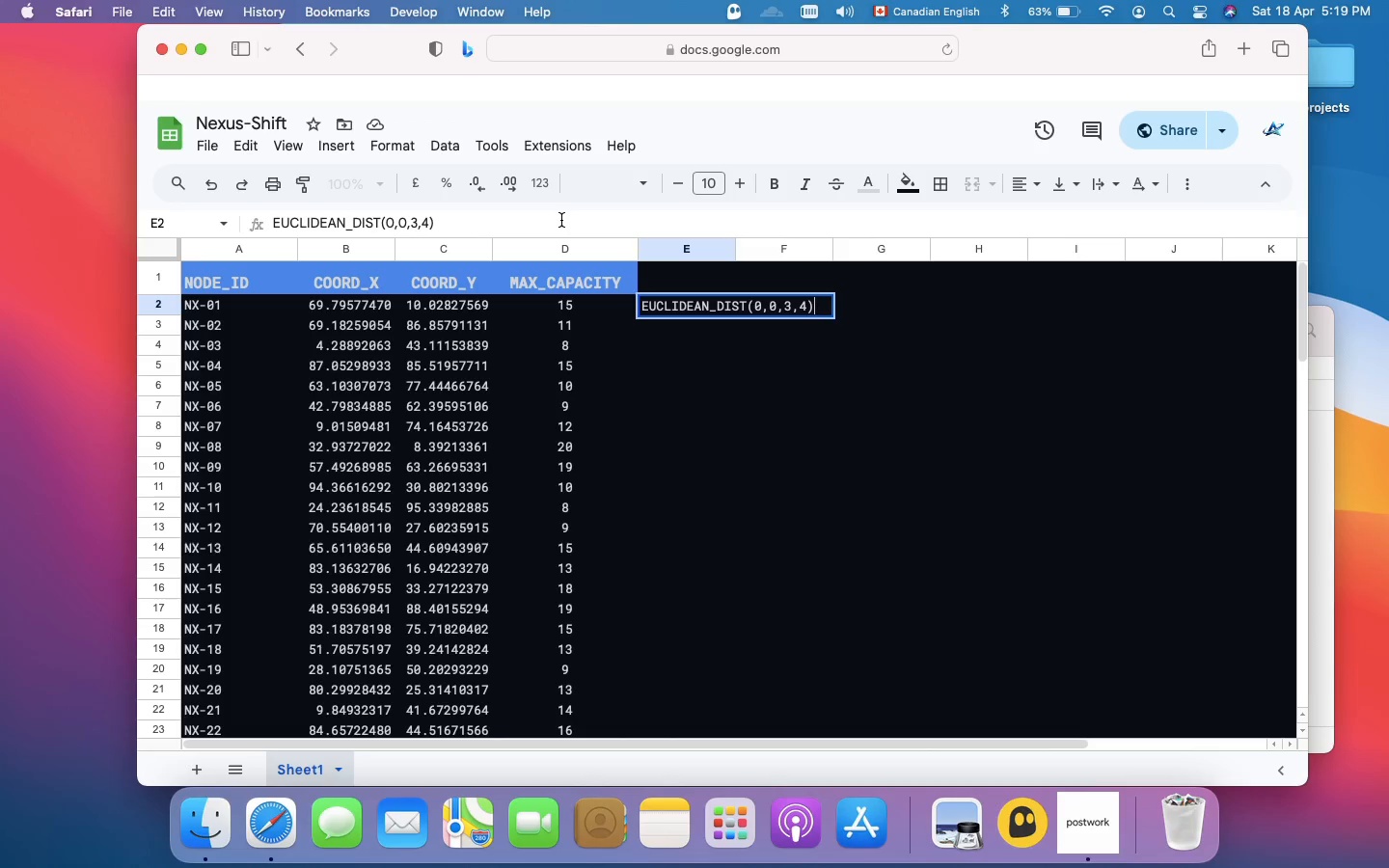 
wait(5.98)
 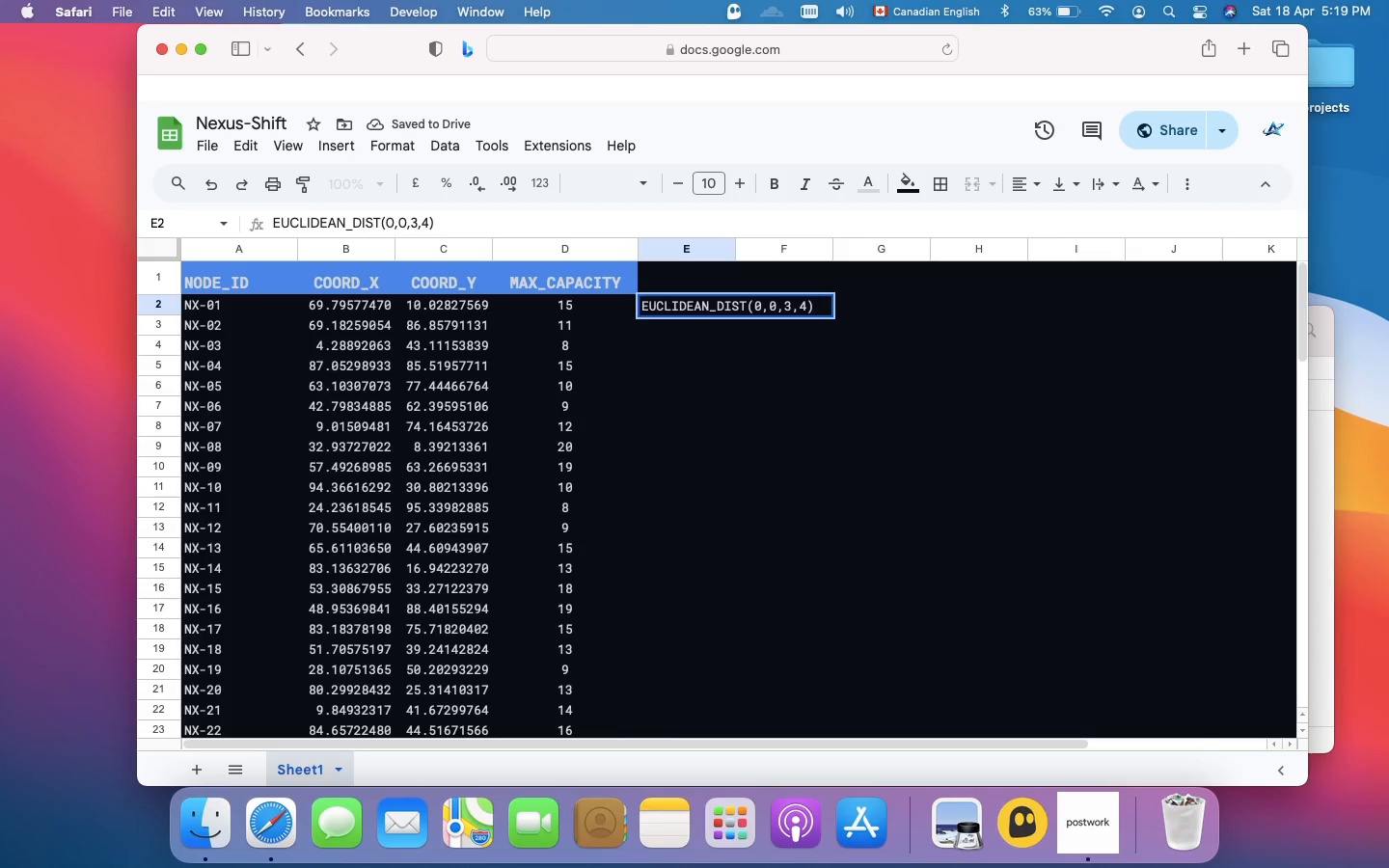 
key(Meta+Z)
 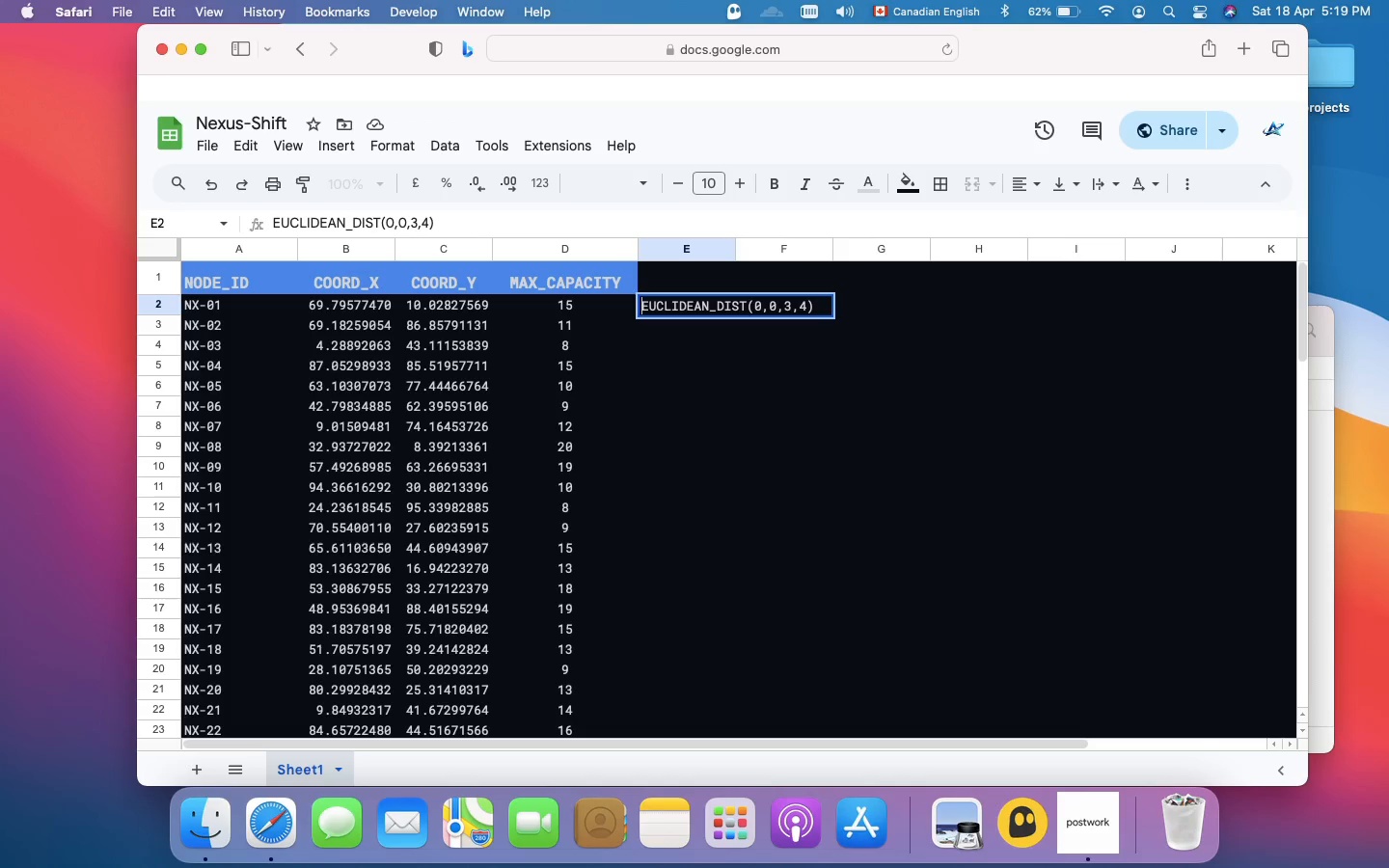 
key(Meta+Z)
 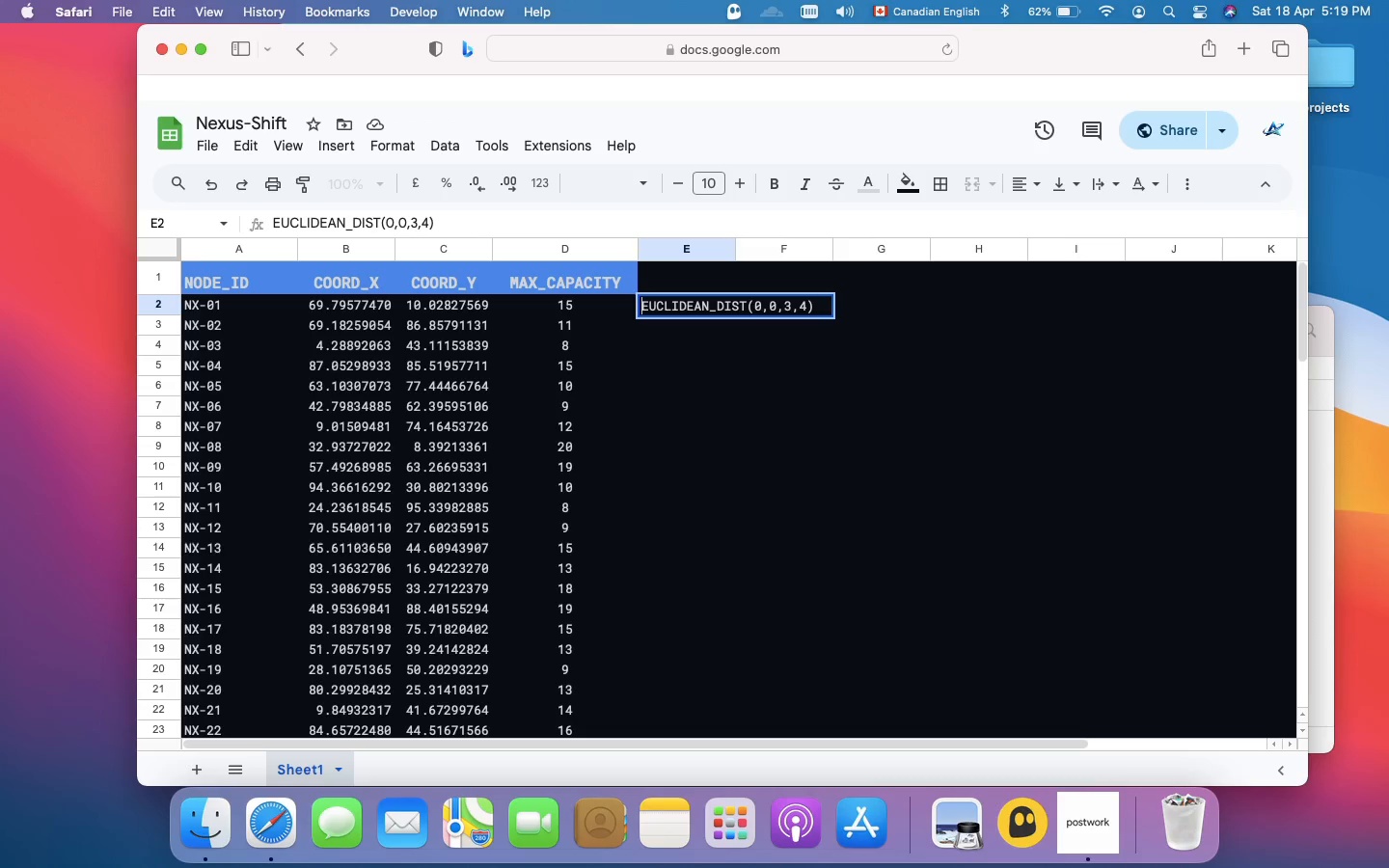 
key(Meta+Z)
 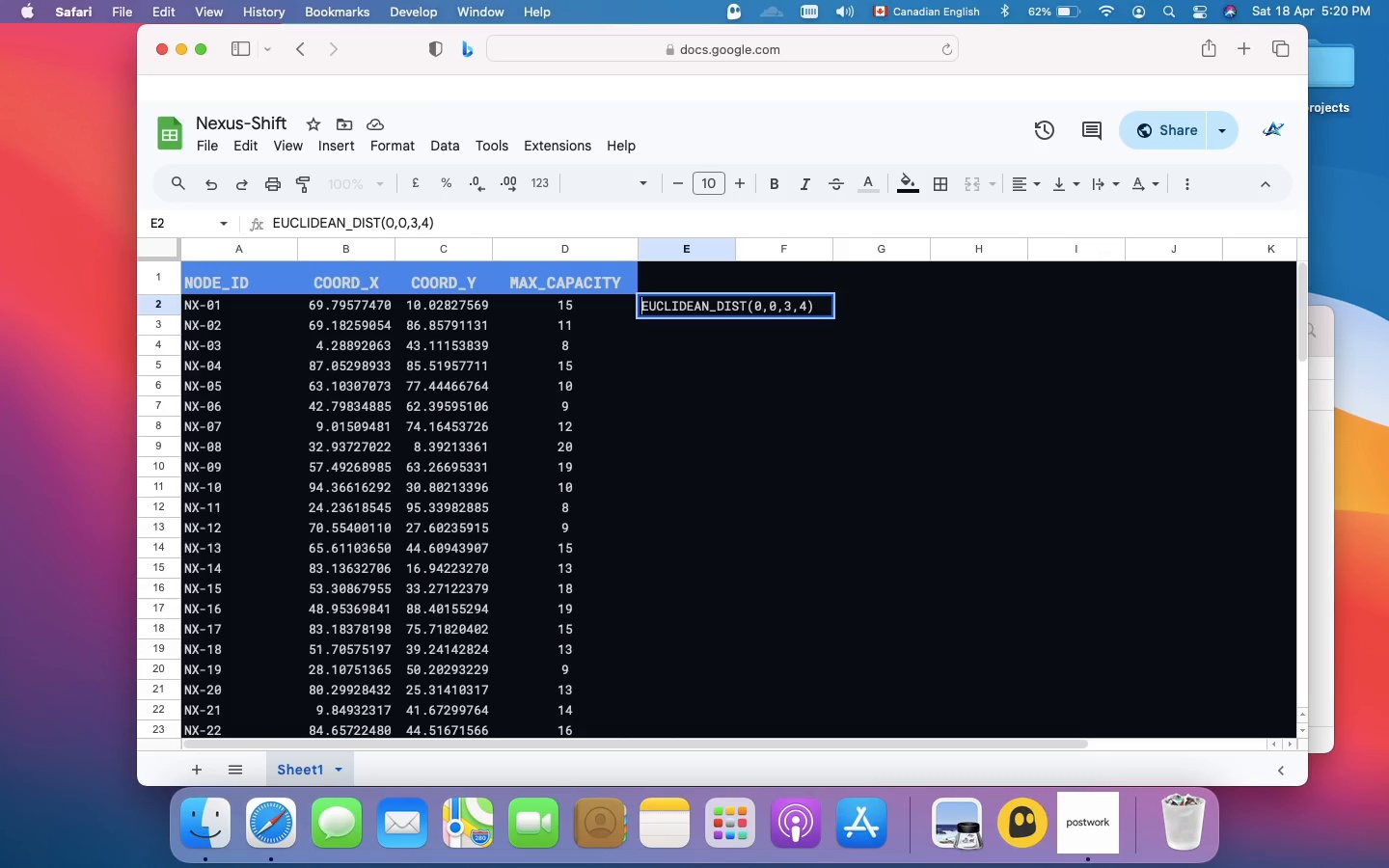 
key(Meta+A)
 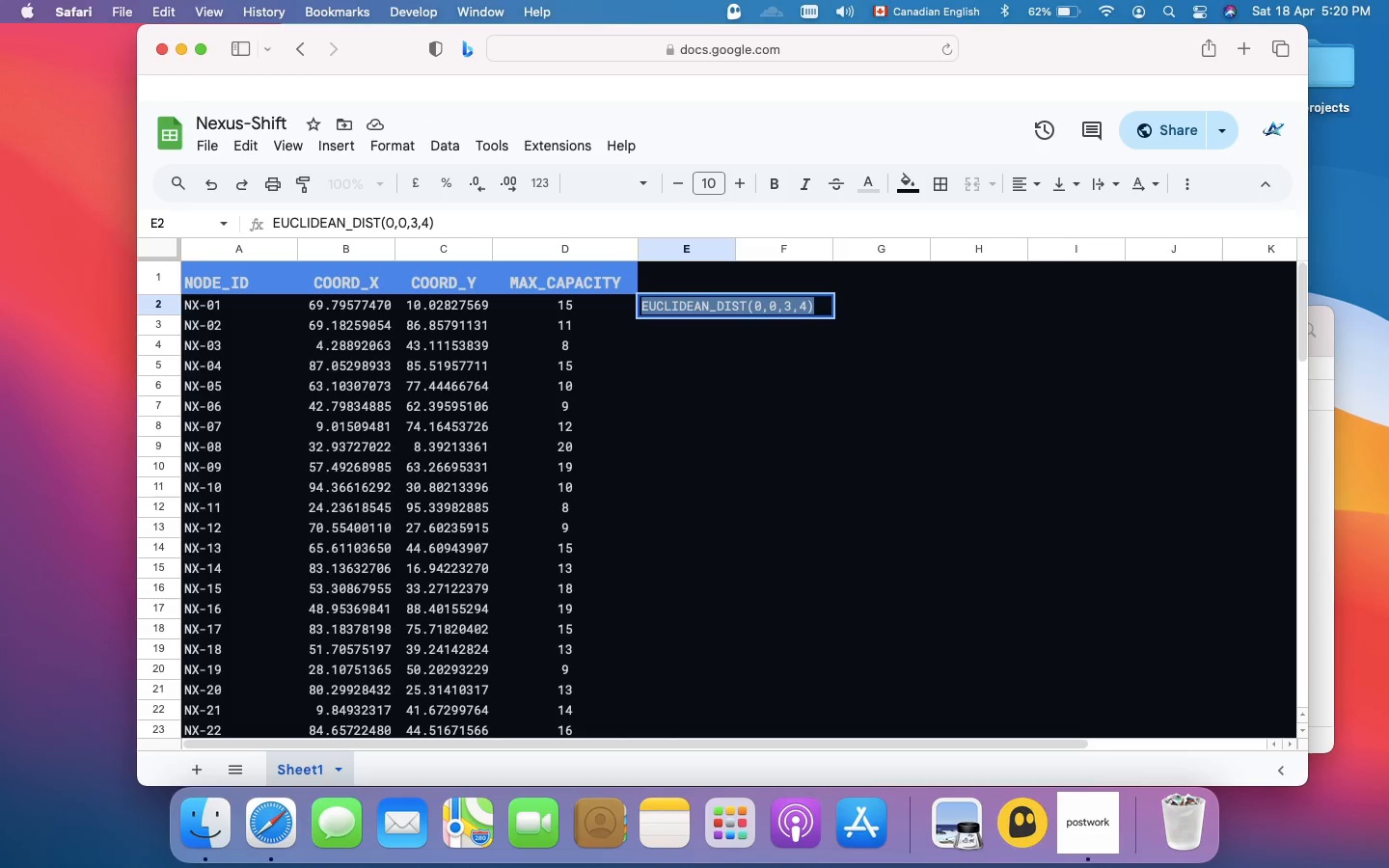 
key(Meta+X)
 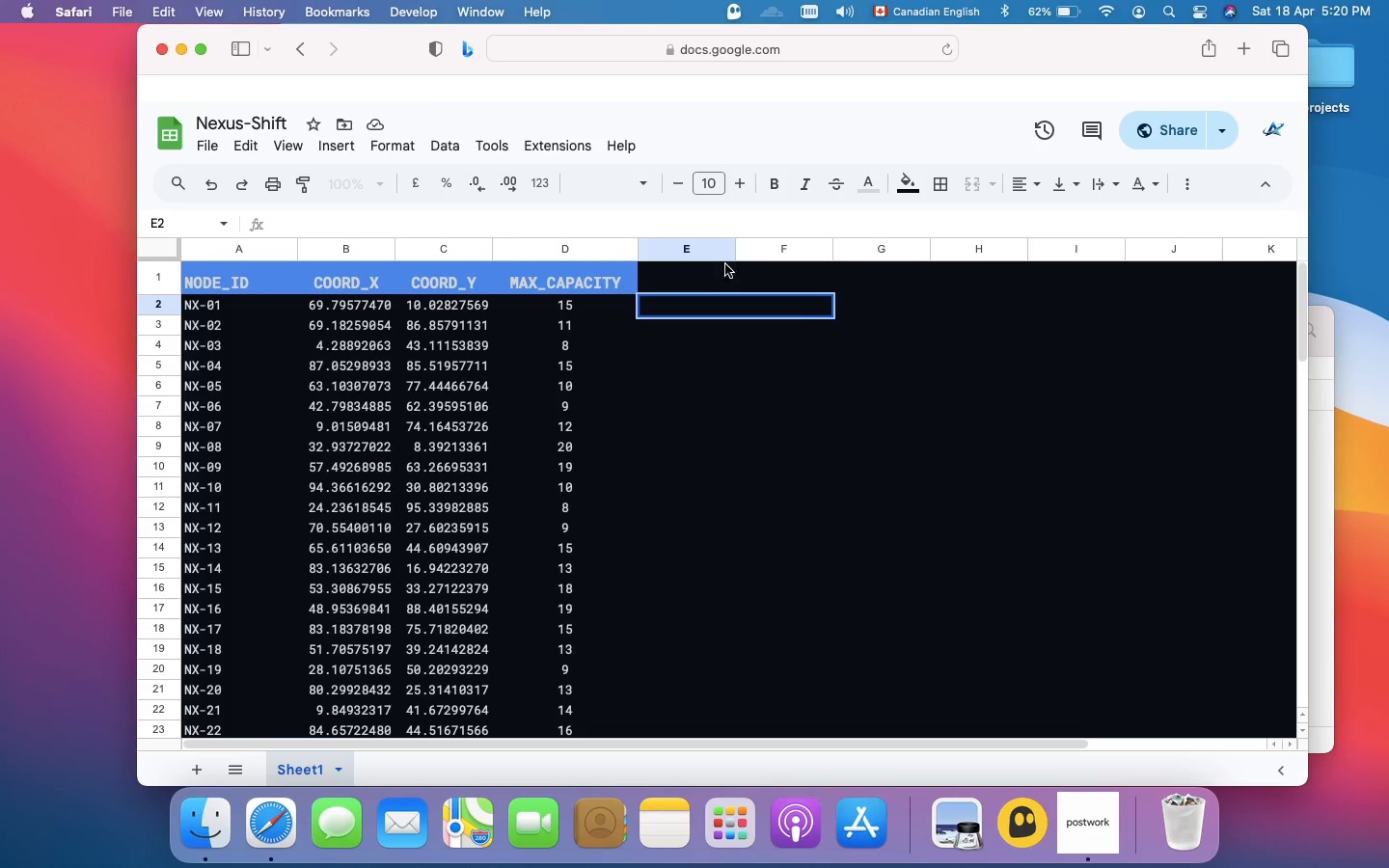 
left_click([694, 274])
 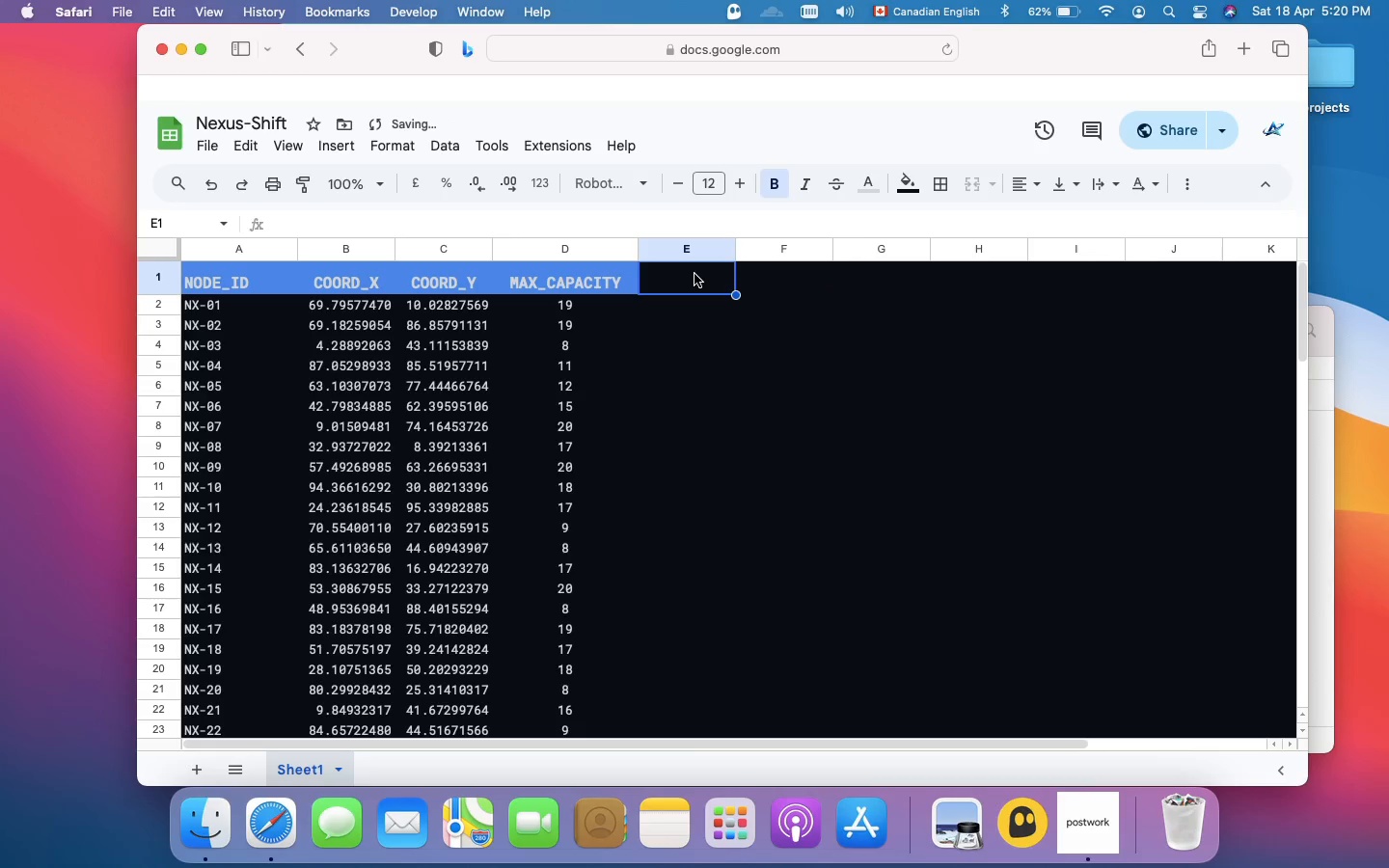 
key(Meta+V)
 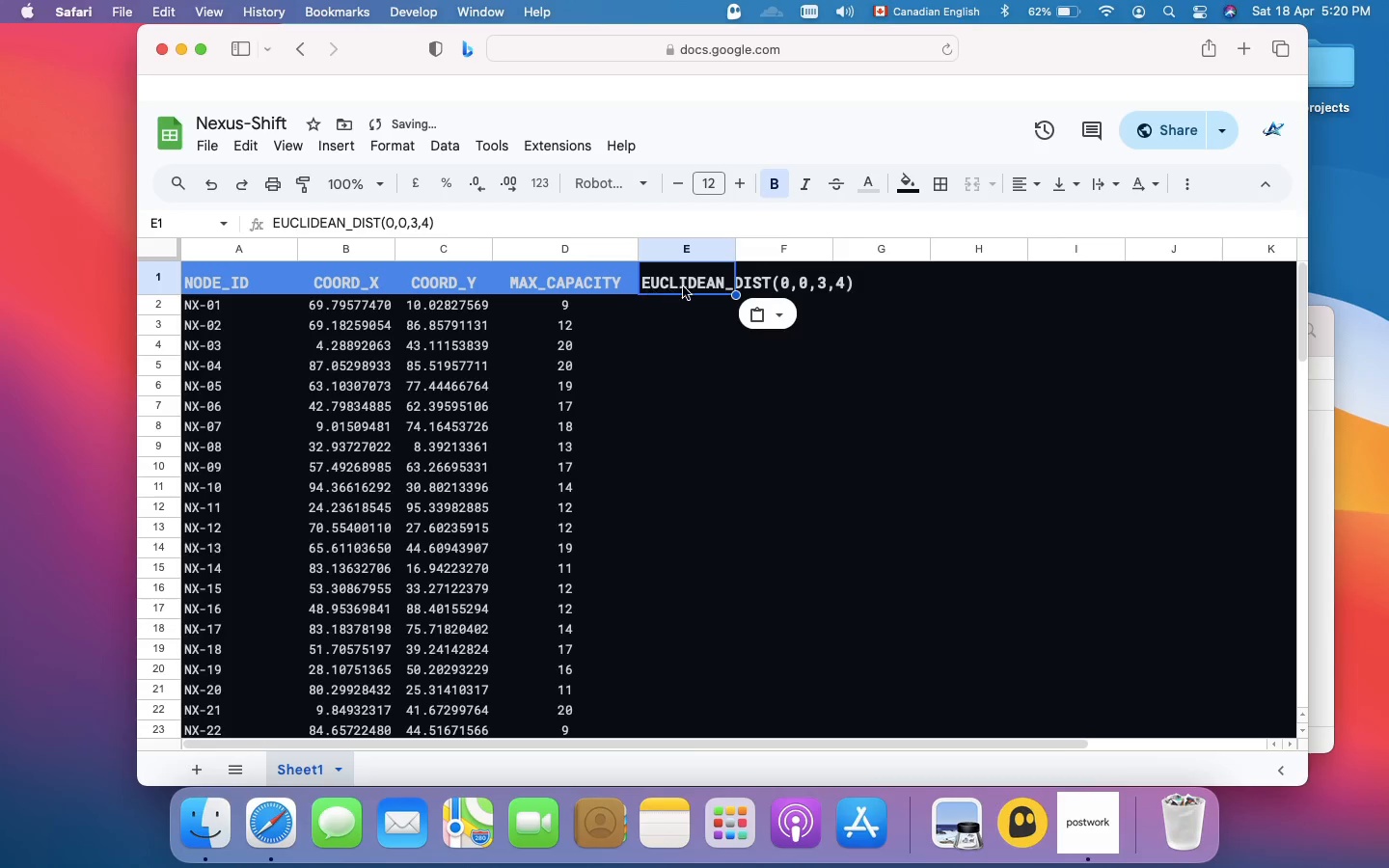 
left_click([689, 285])
 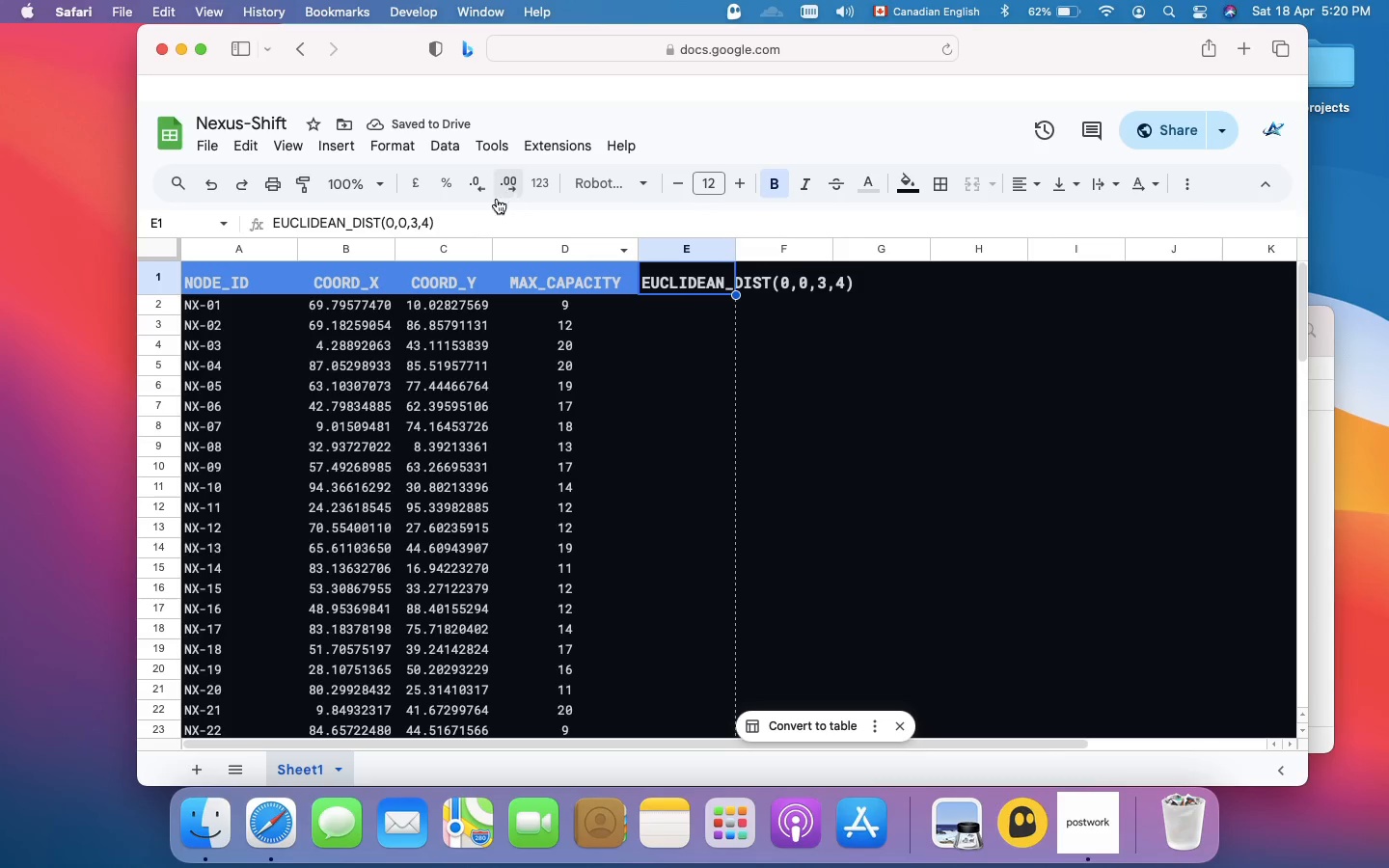 
left_click([474, 231])
 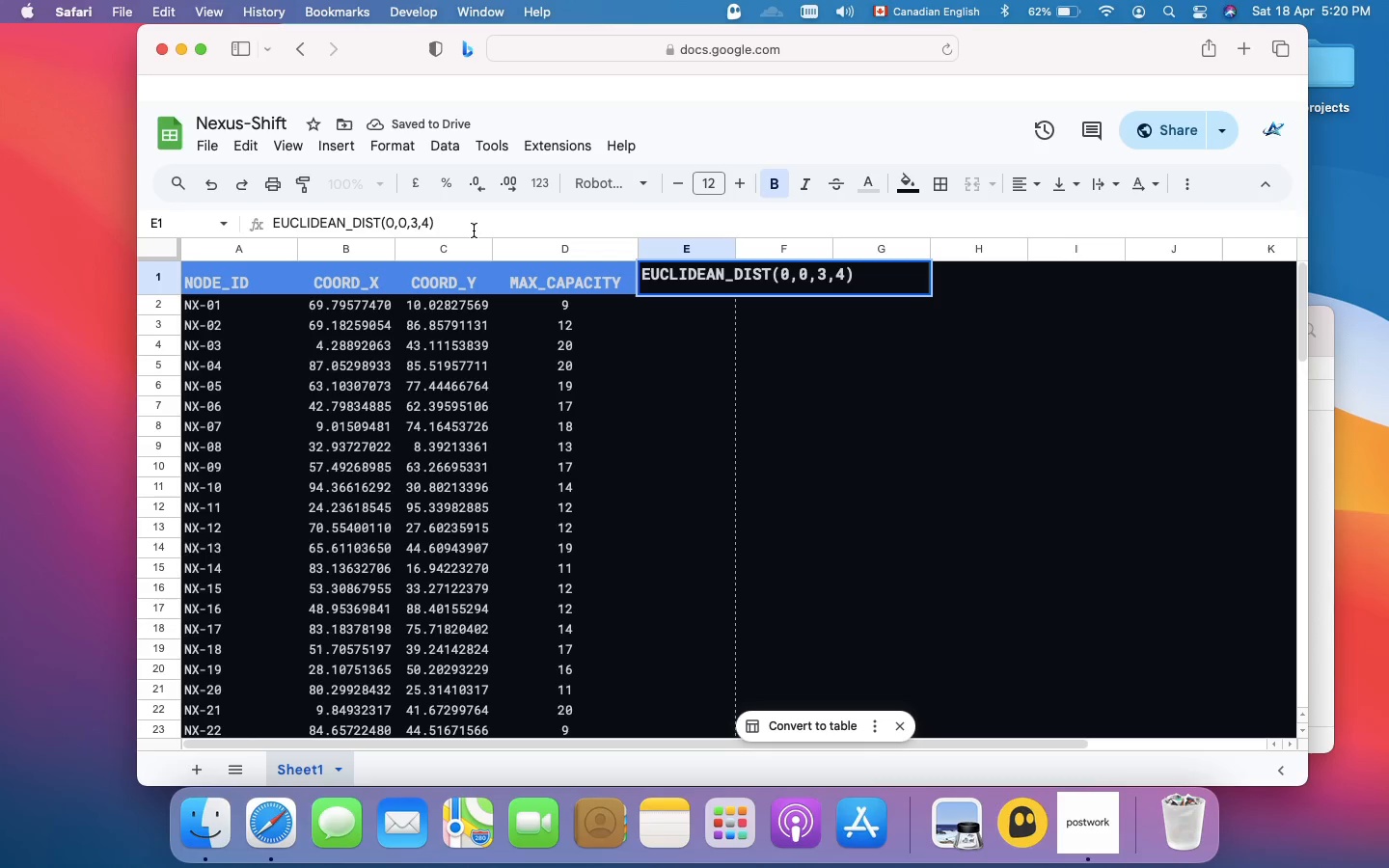 
hold_key(key=ArrowLeft, duration=1.5)
 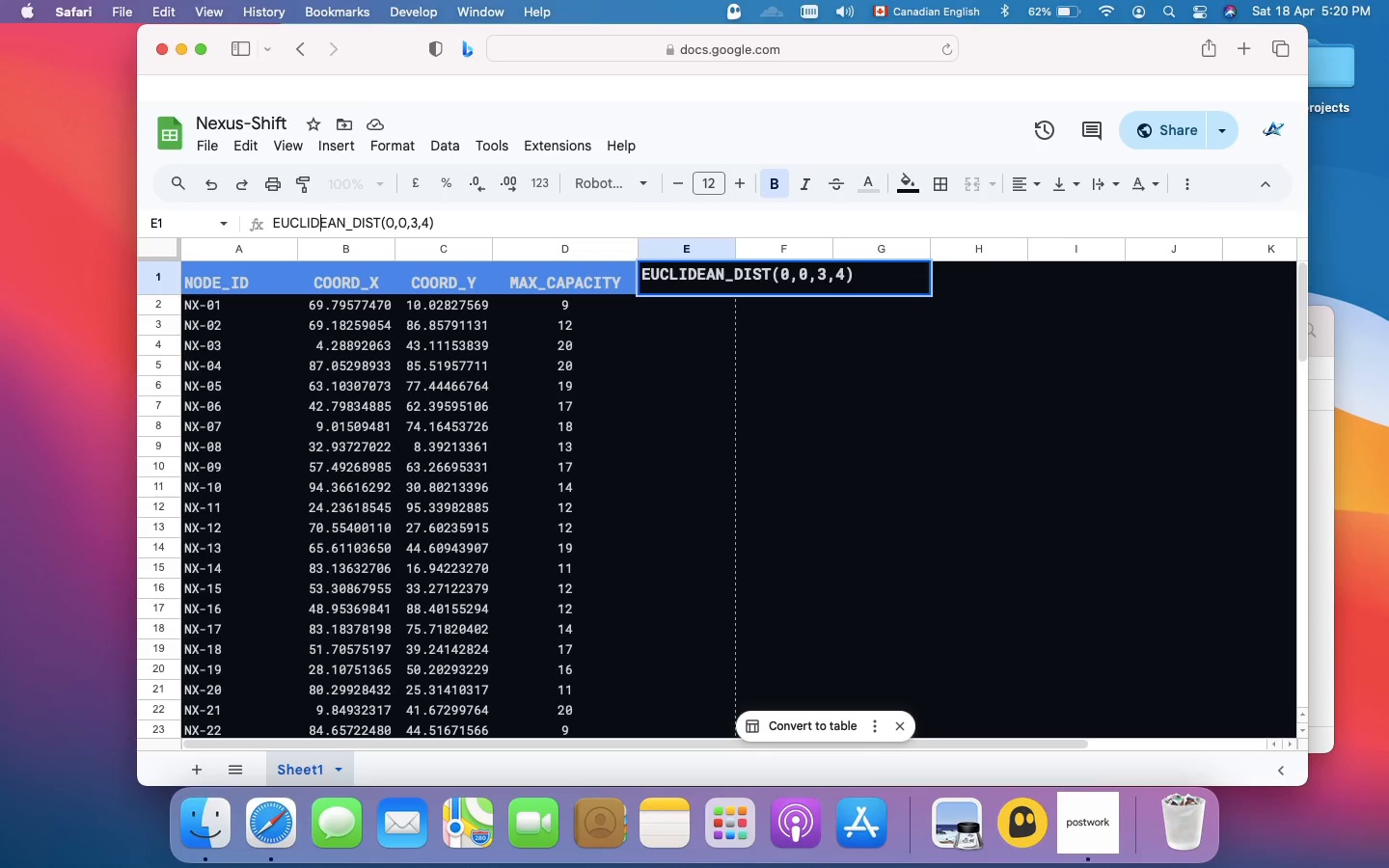 
hold_key(key=ArrowLeft, duration=0.74)
 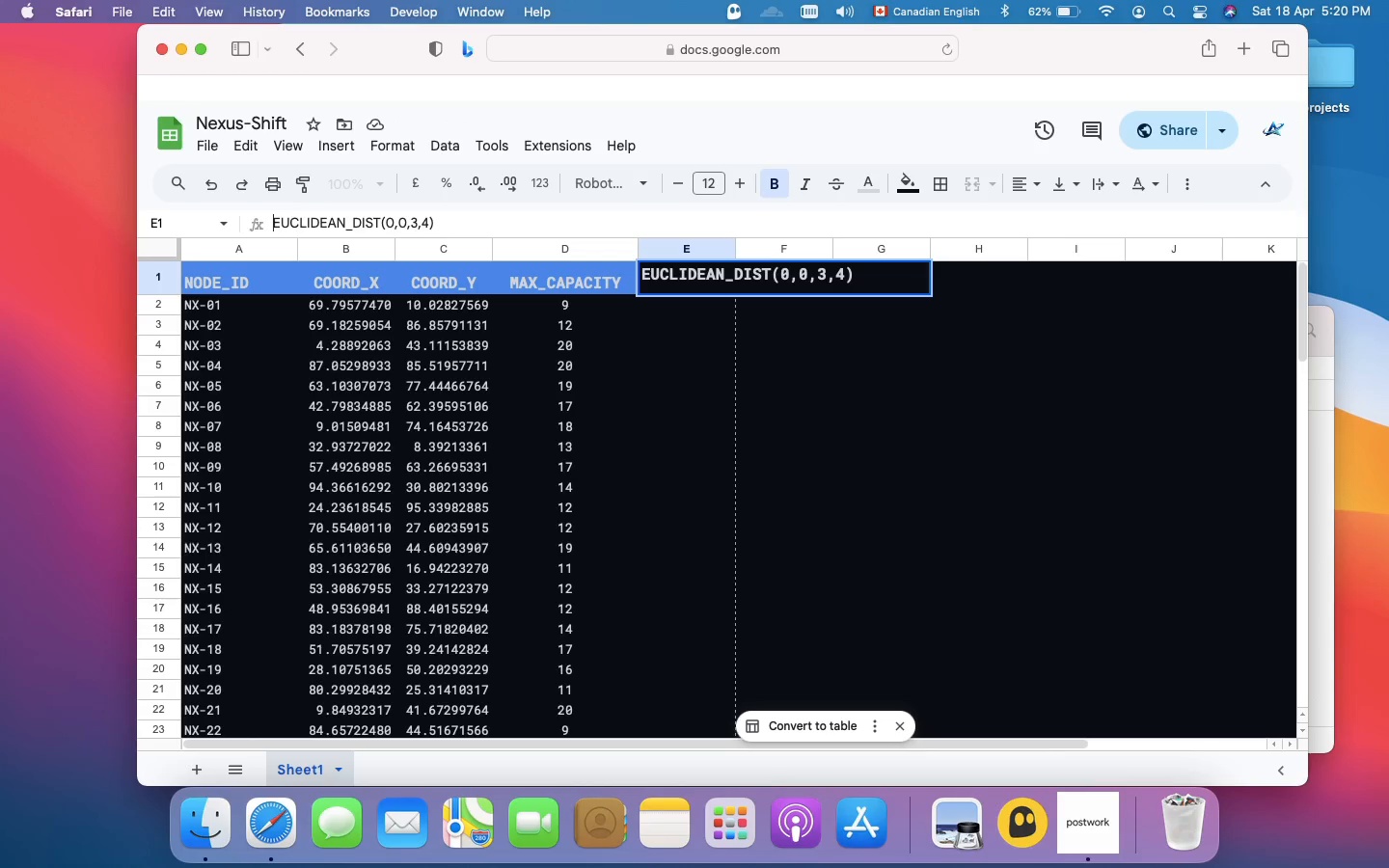 
key(ArrowLeft)
 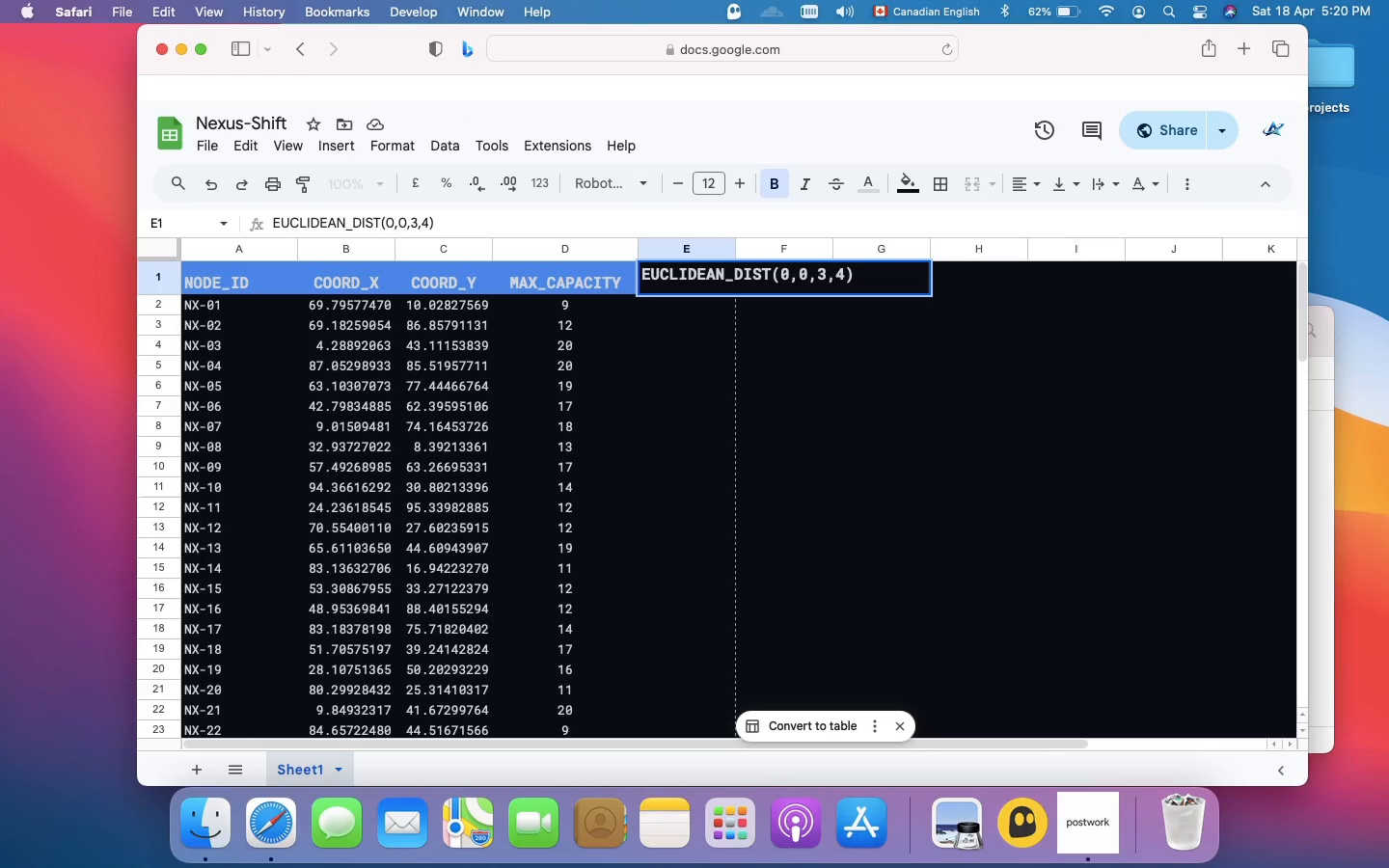 
key(Equal)
 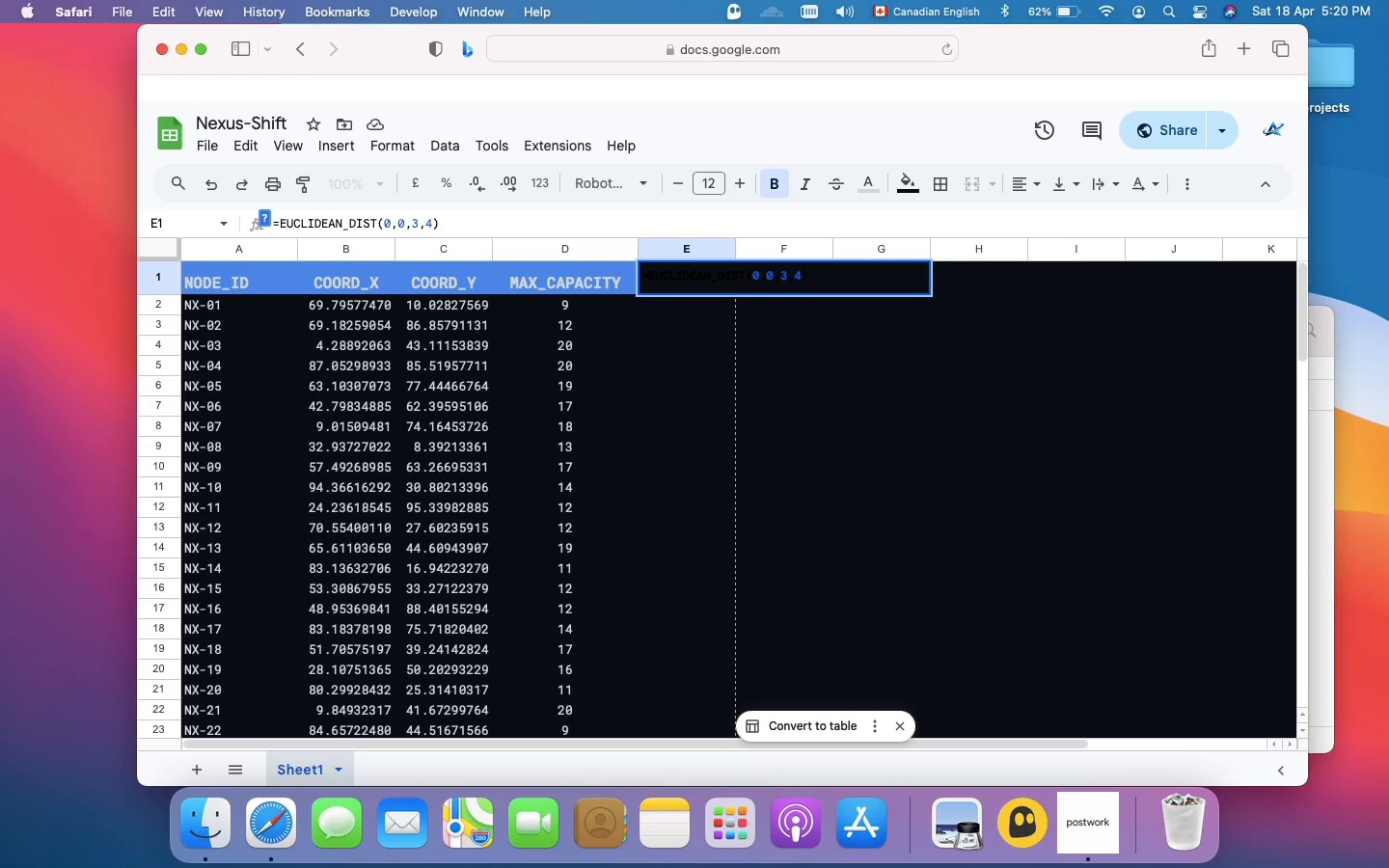 
key(Enter)
 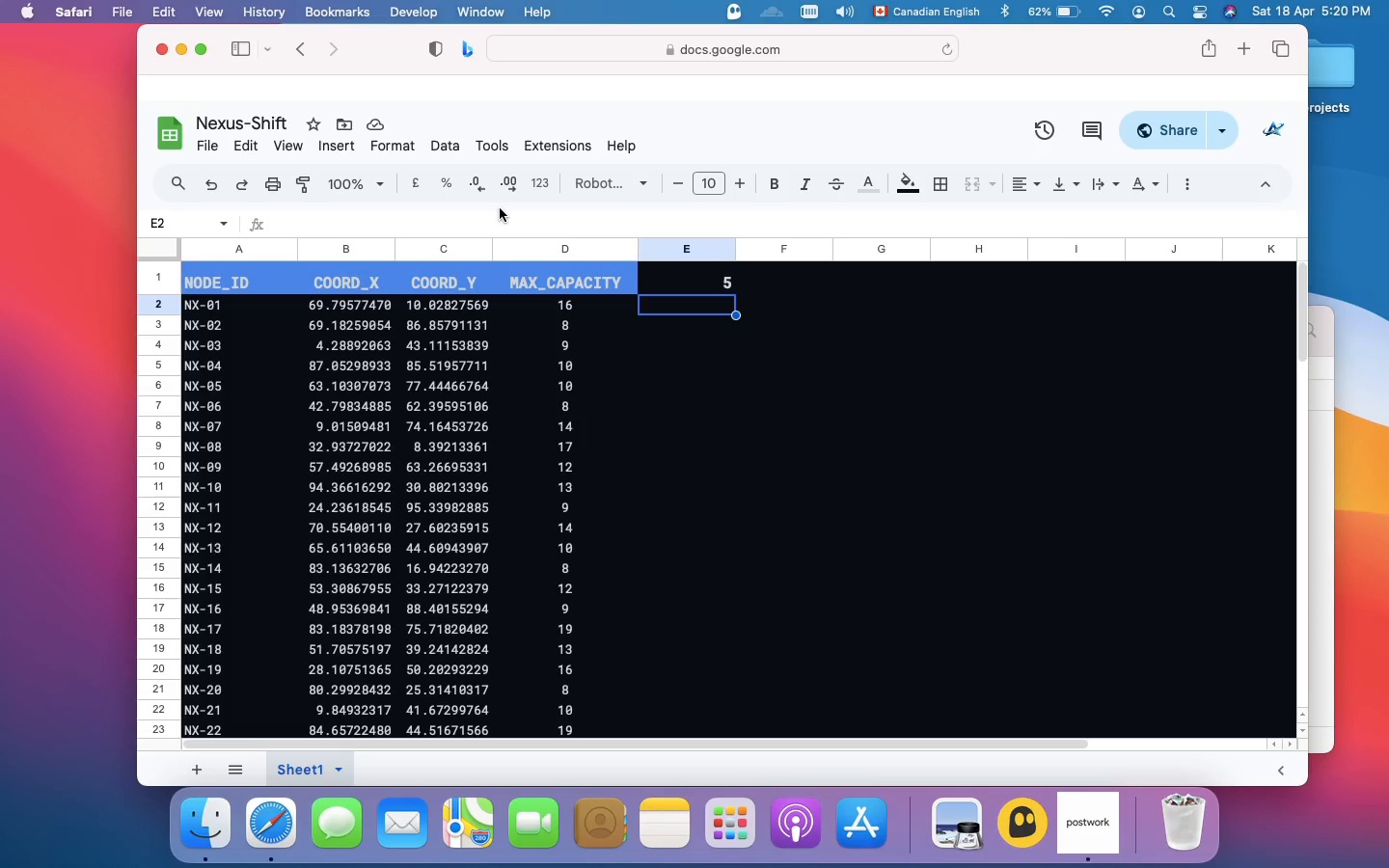 
wait(20.46)
 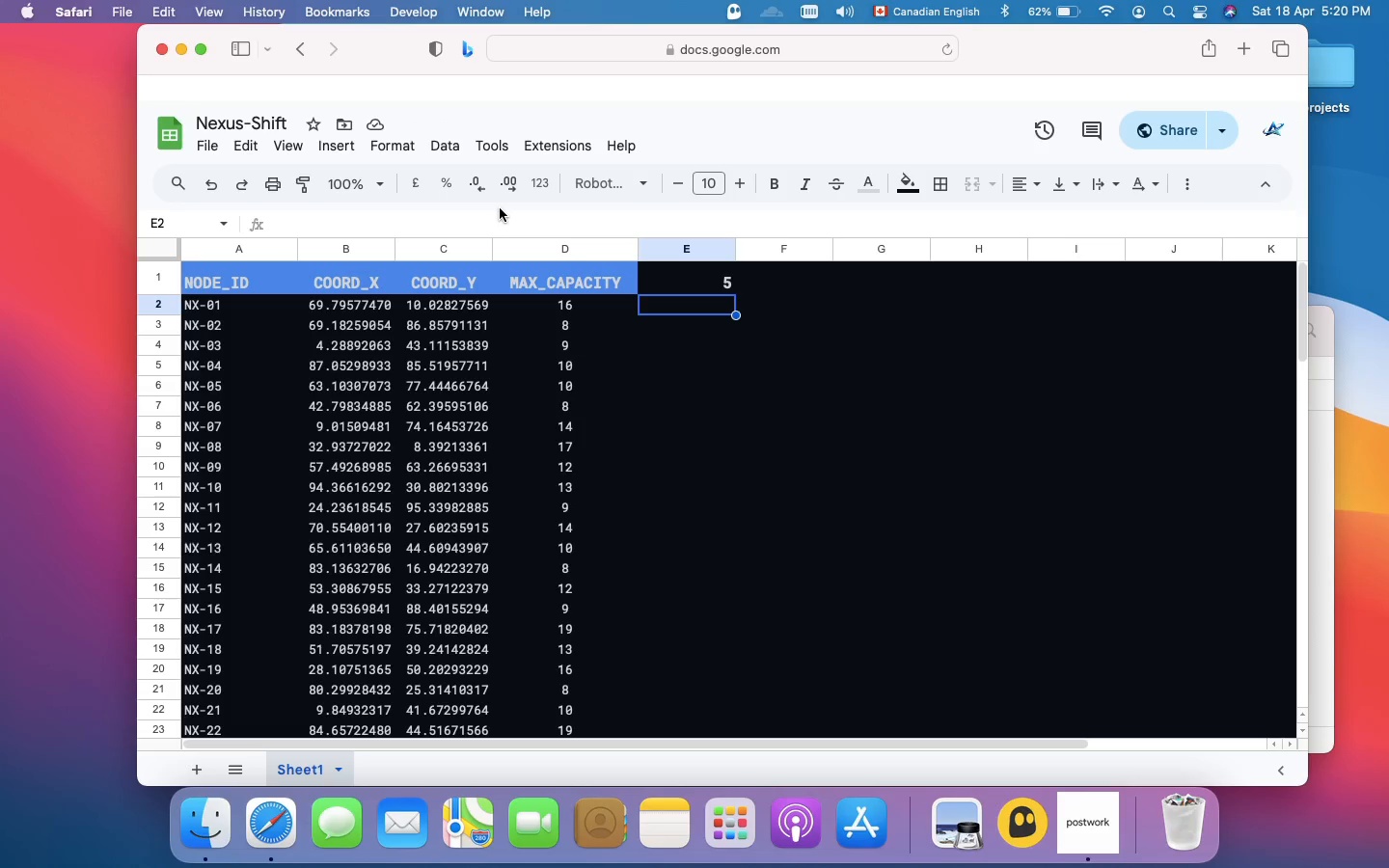 
left_click([700, 279])
 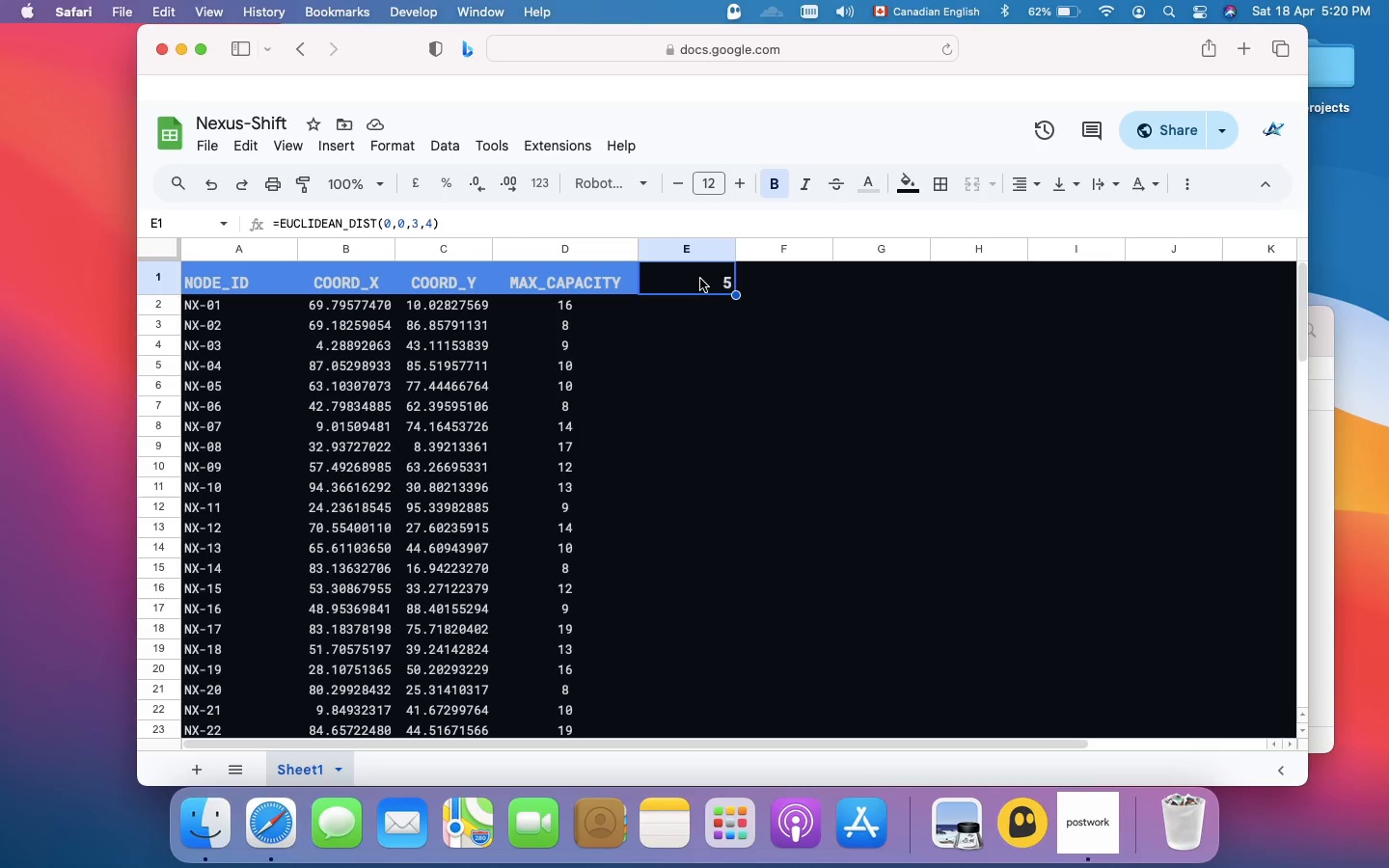 
wait(7.92)
 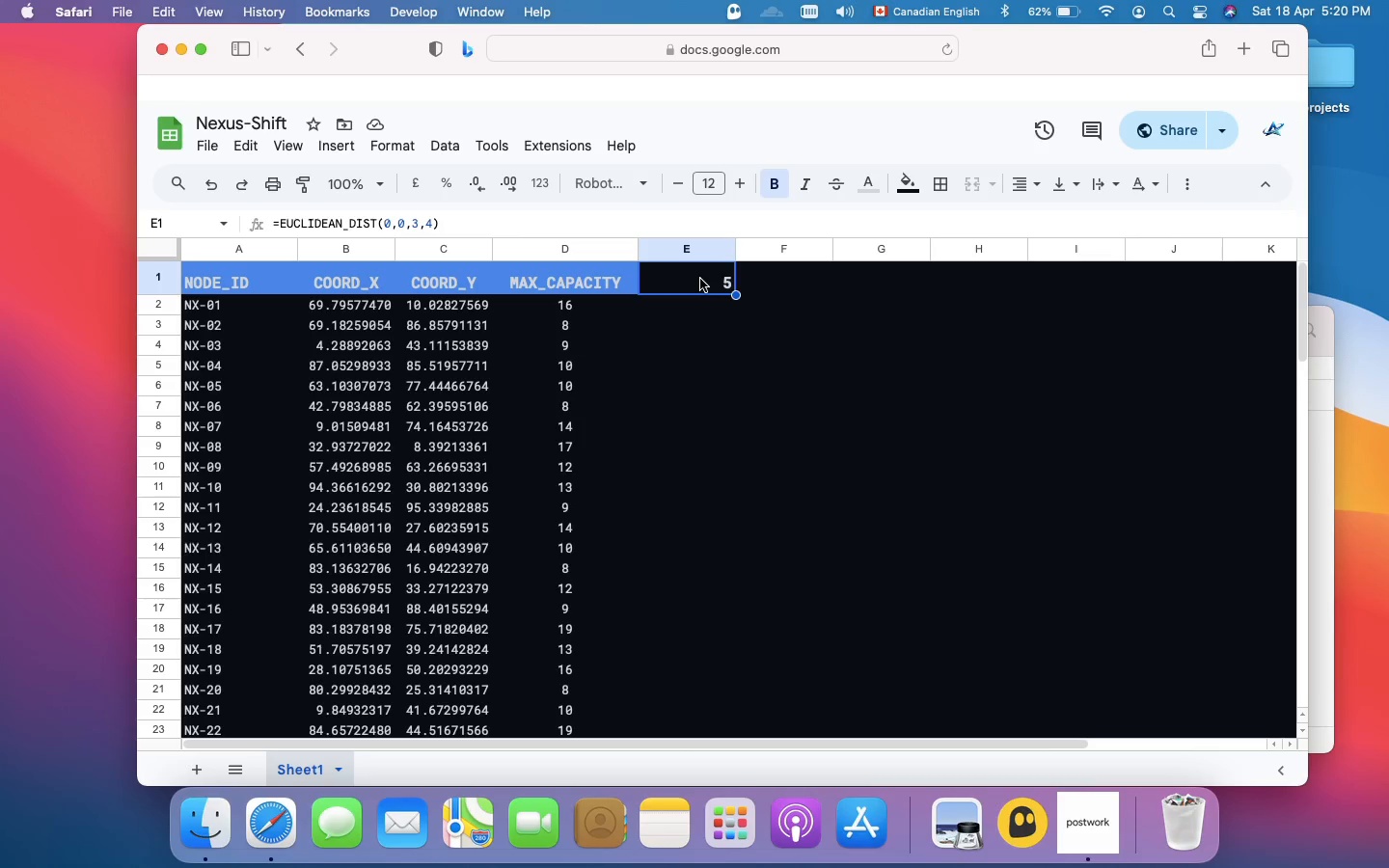 
double_click([700, 279])
 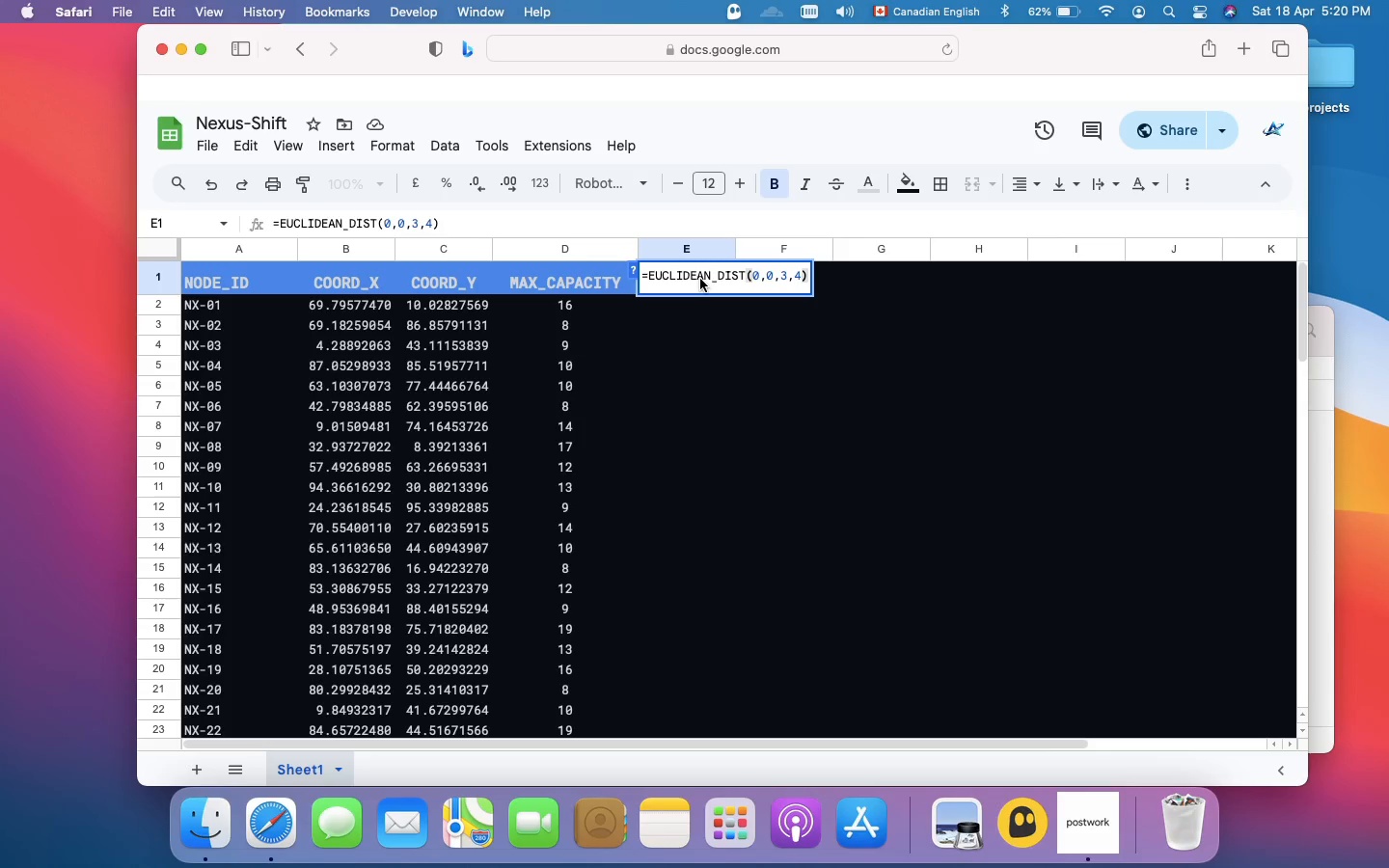 
key(Meta+A)
 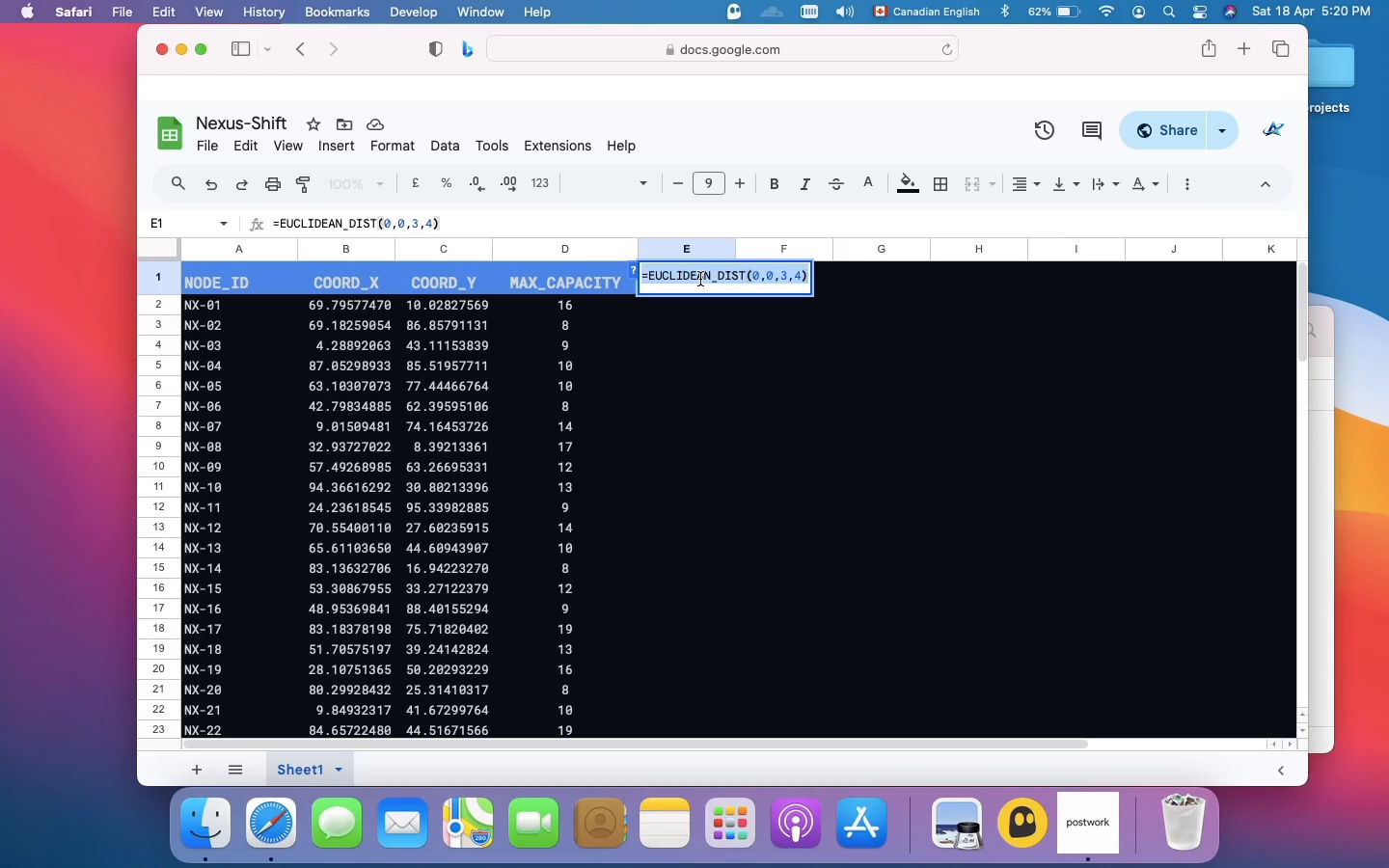 
key(Backspace)
 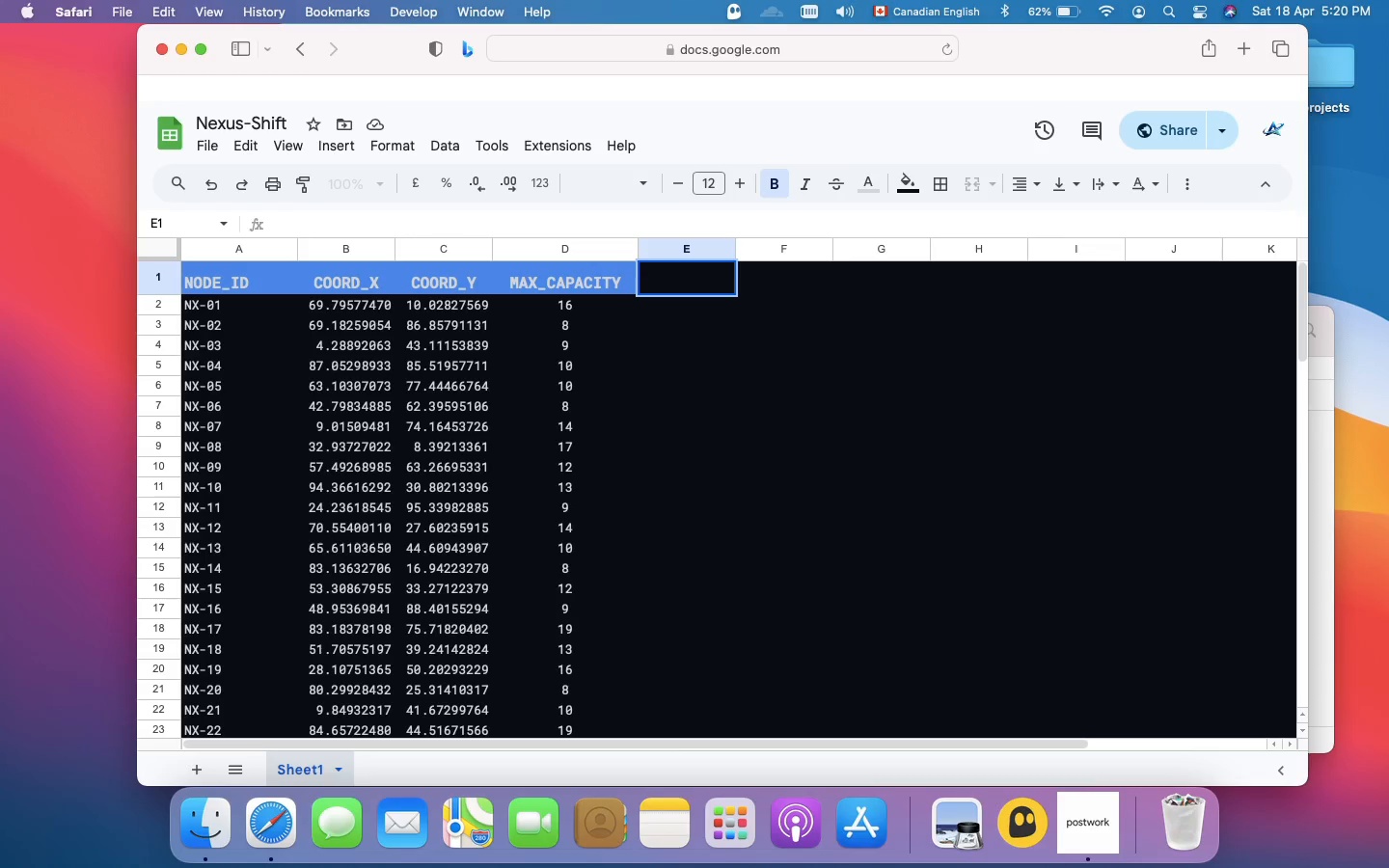 
key(Enter)
 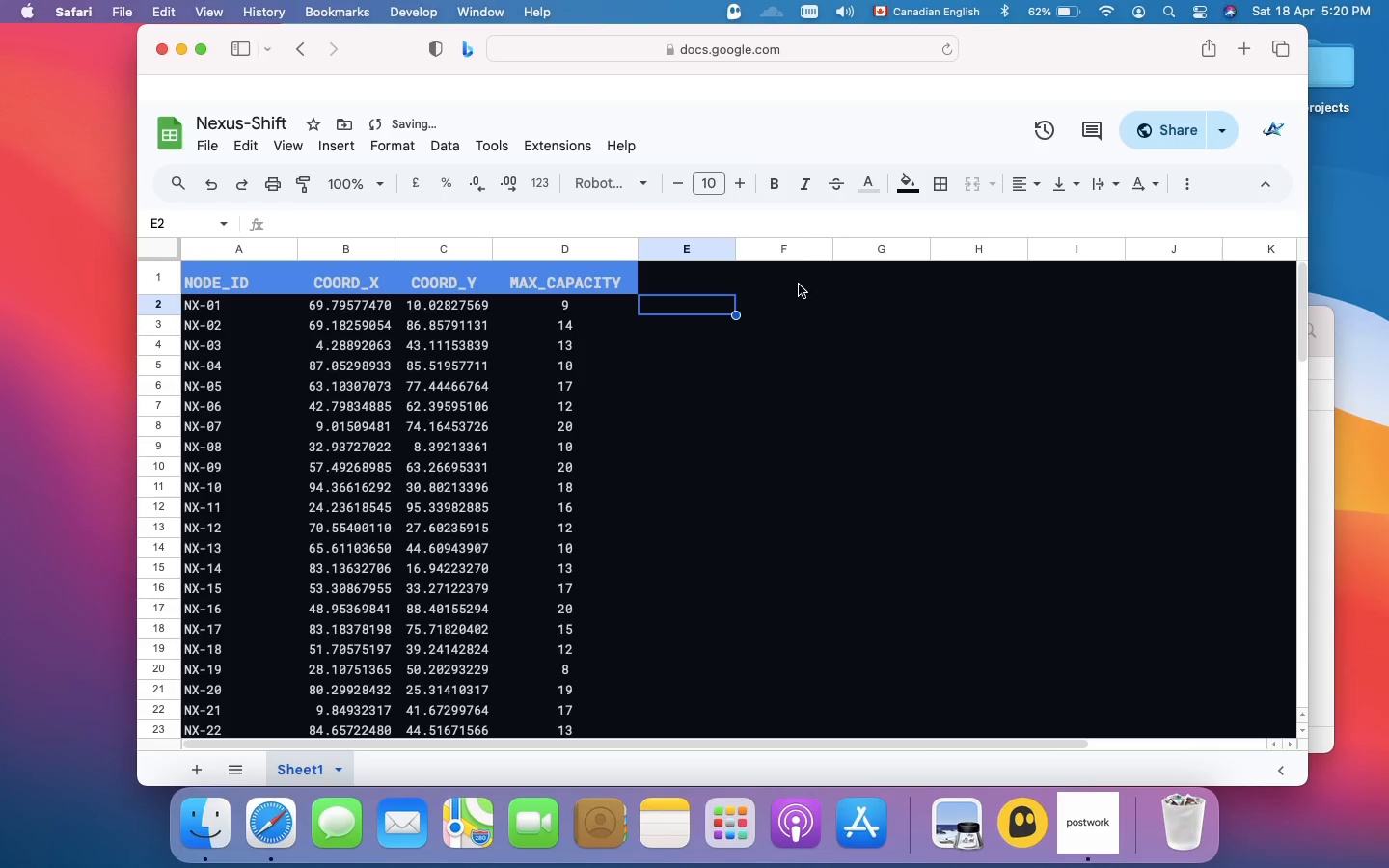 
left_click([799, 283])
 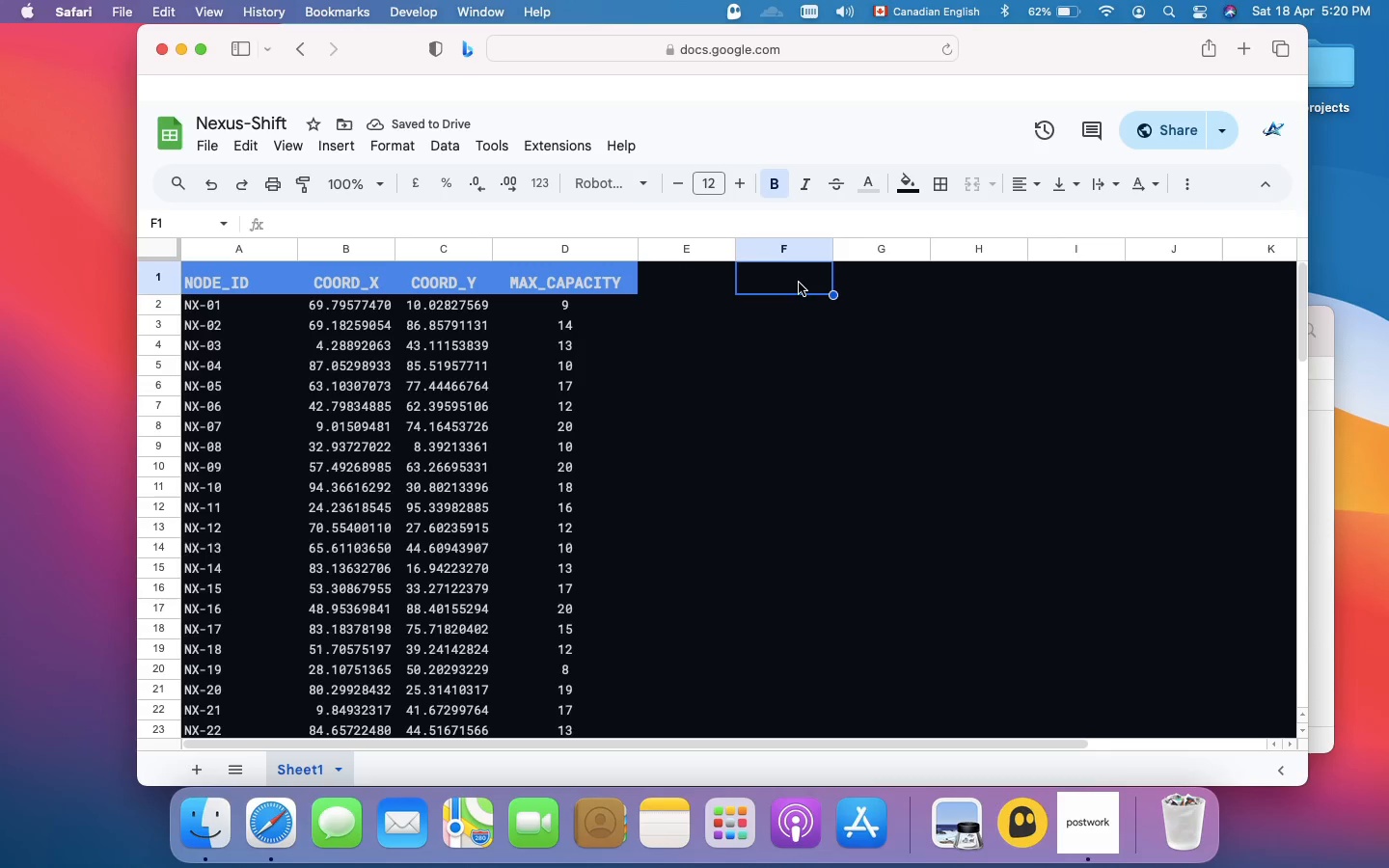 
type(=transpose()
 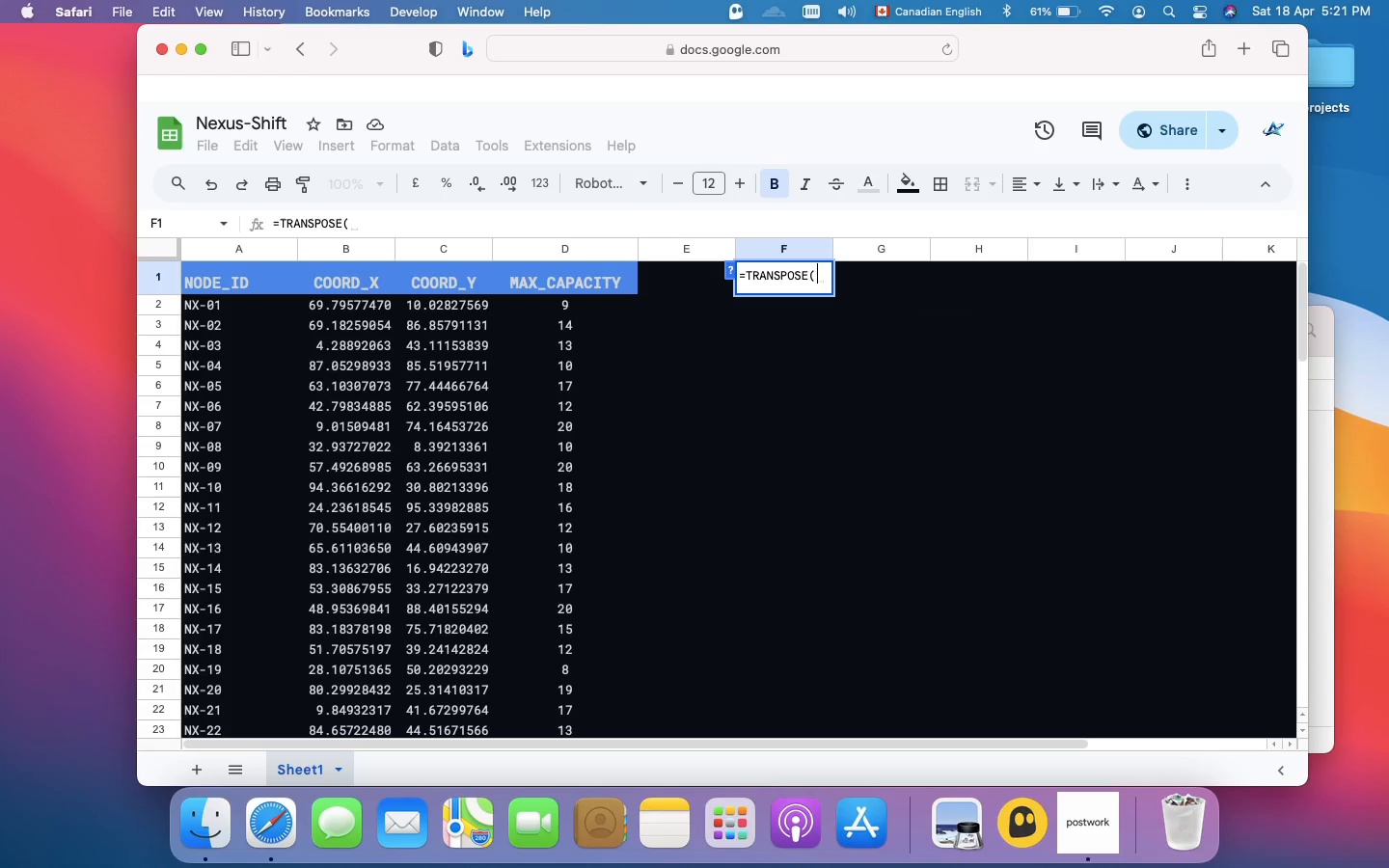 
type(a2:a51)
 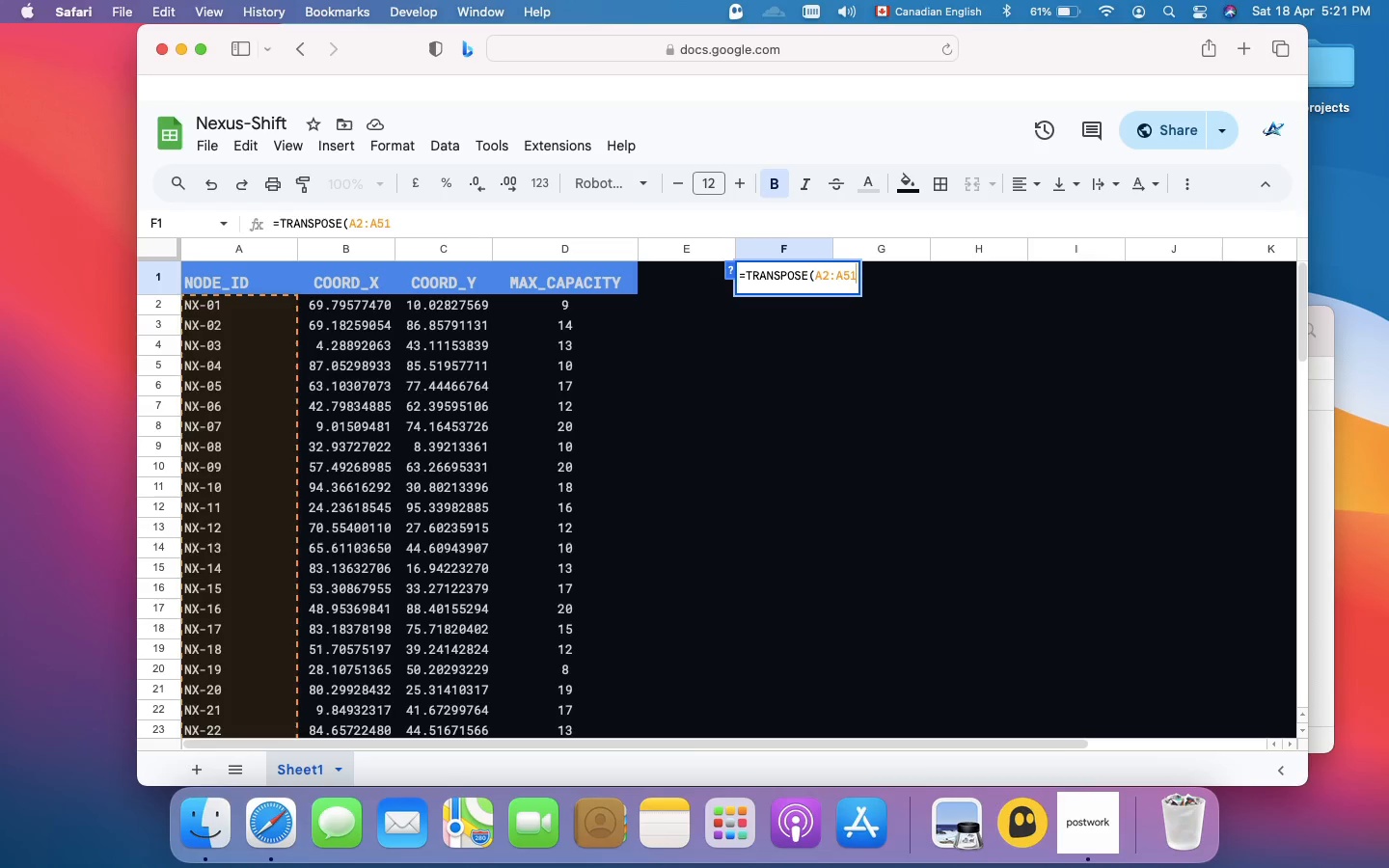 
key(Shift+0)
 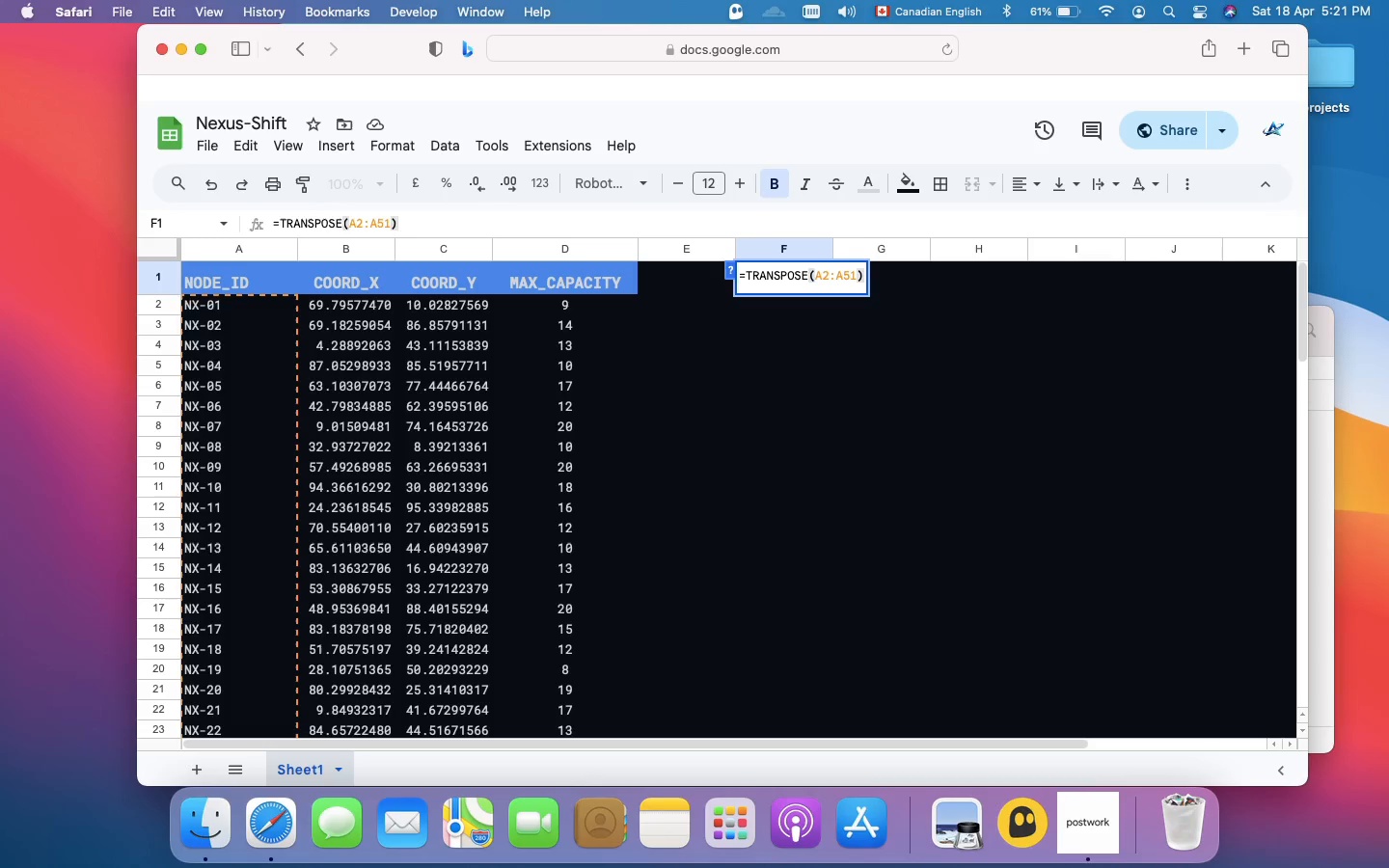 
key(Enter)
 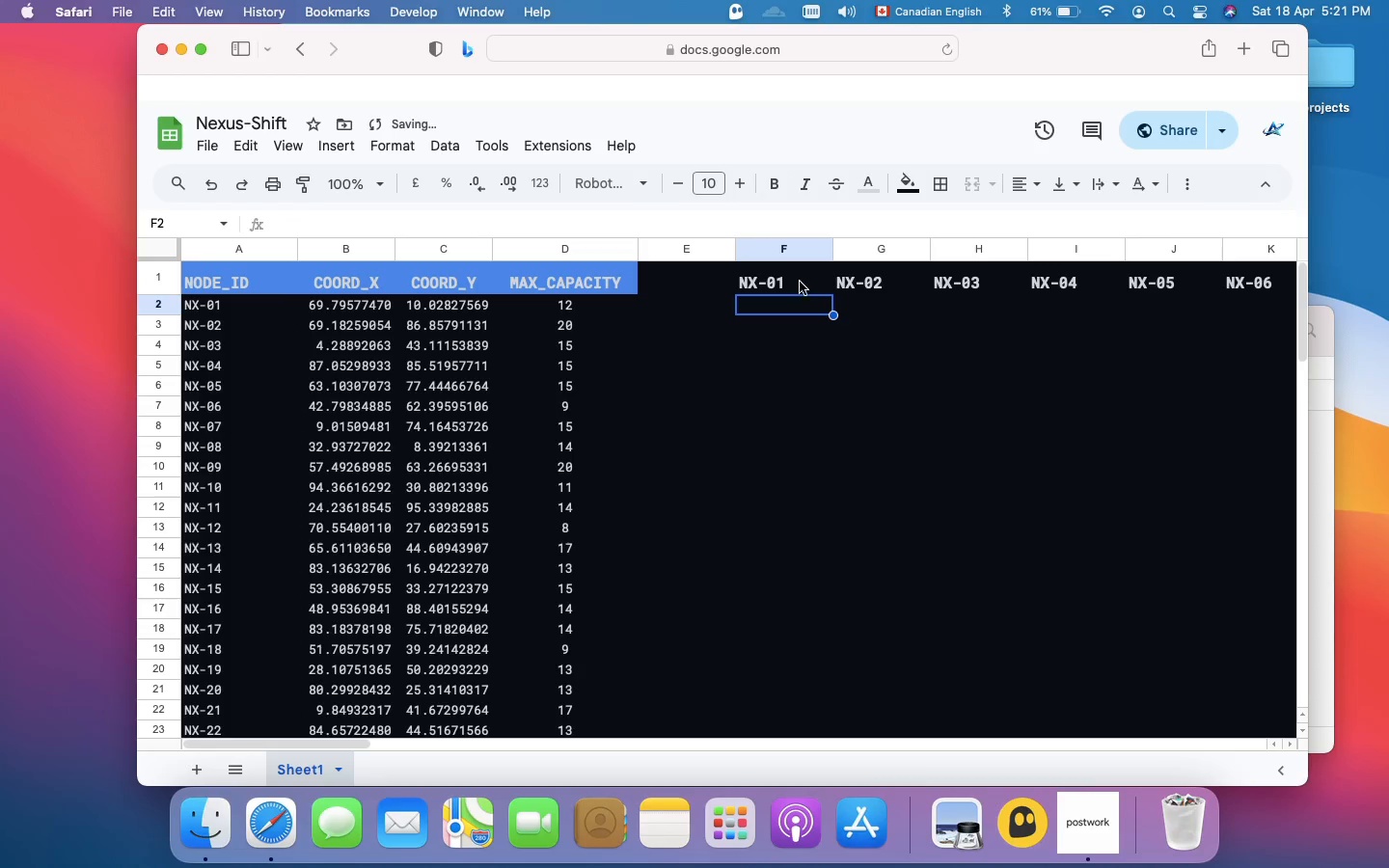 
scroll: coordinate [994, 331], scroll_direction: down, amount: 46.0
 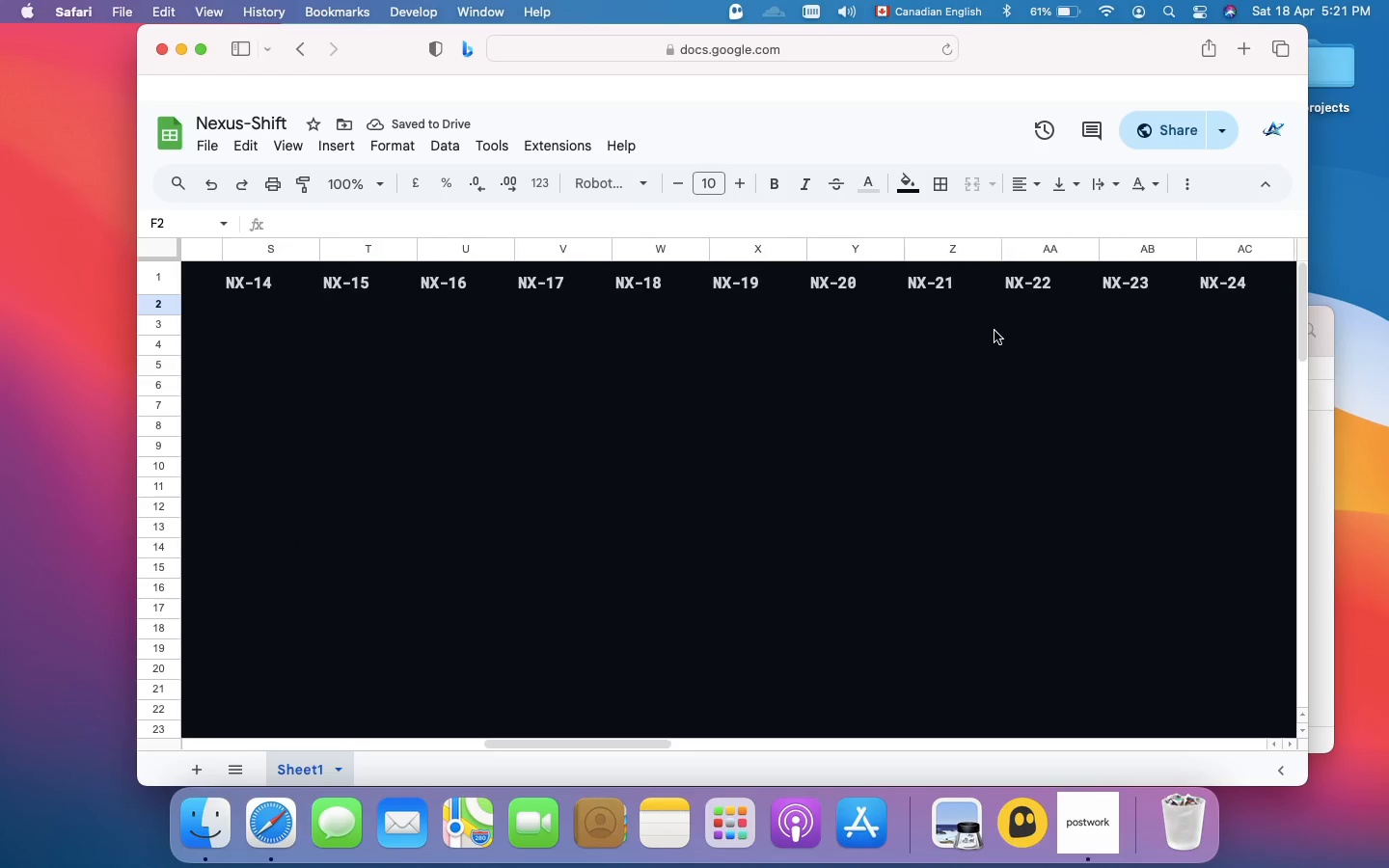 
scroll: coordinate [994, 331], scroll_direction: up, amount: 66.0
 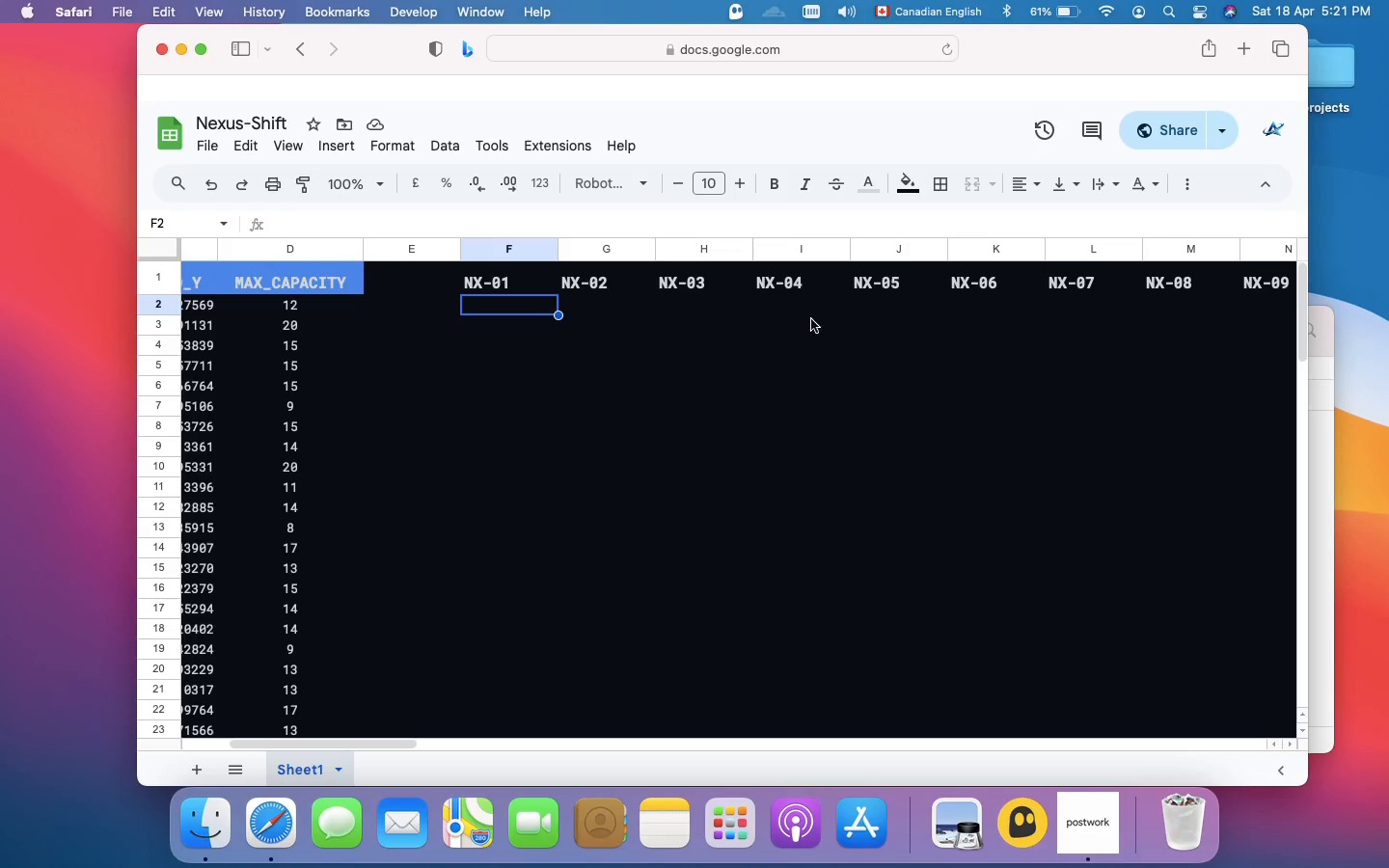 
wait(5.35)
 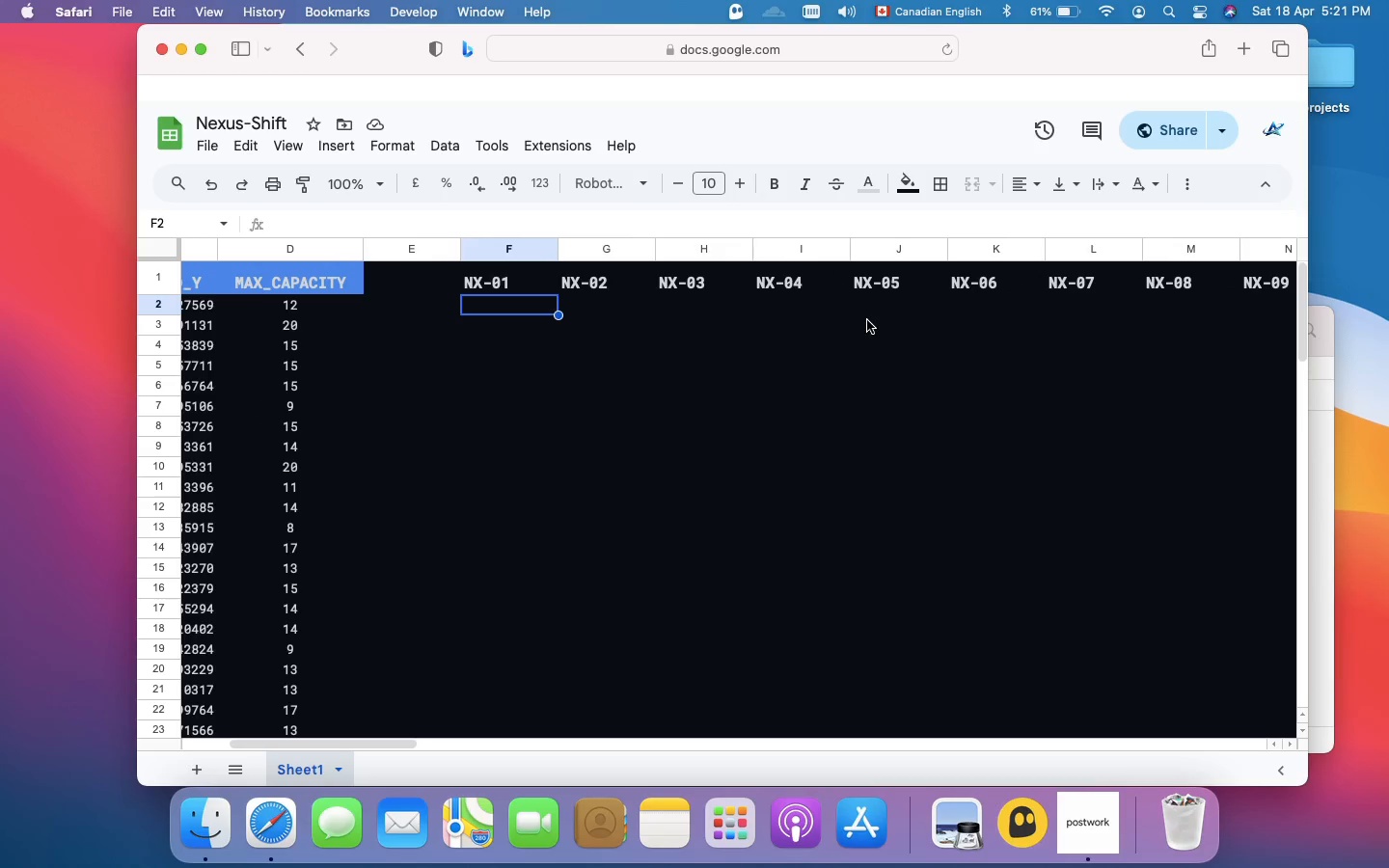 
left_click([514, 279])
 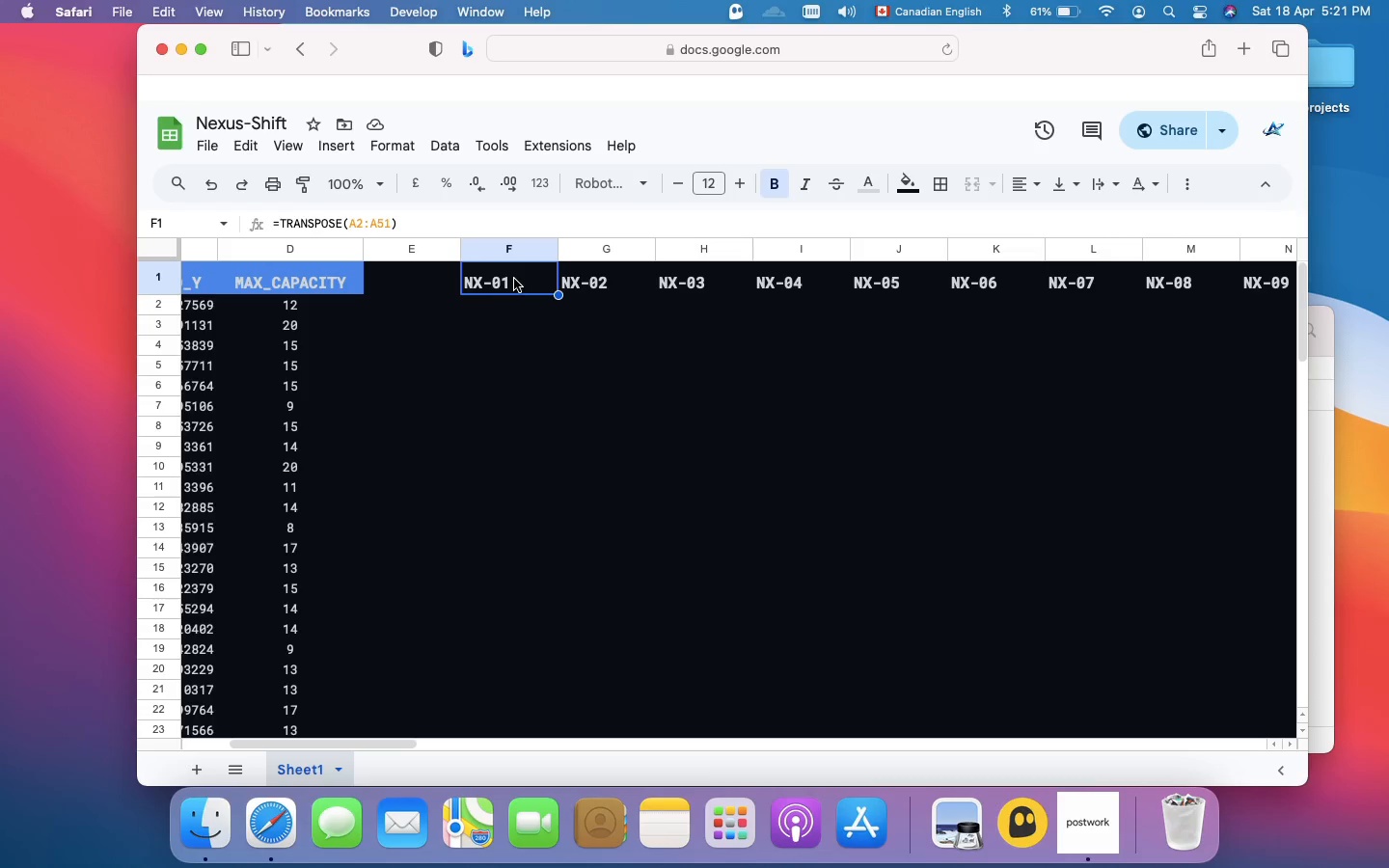 
scroll: coordinate [514, 279], scroll_direction: down, amount: 158.0
 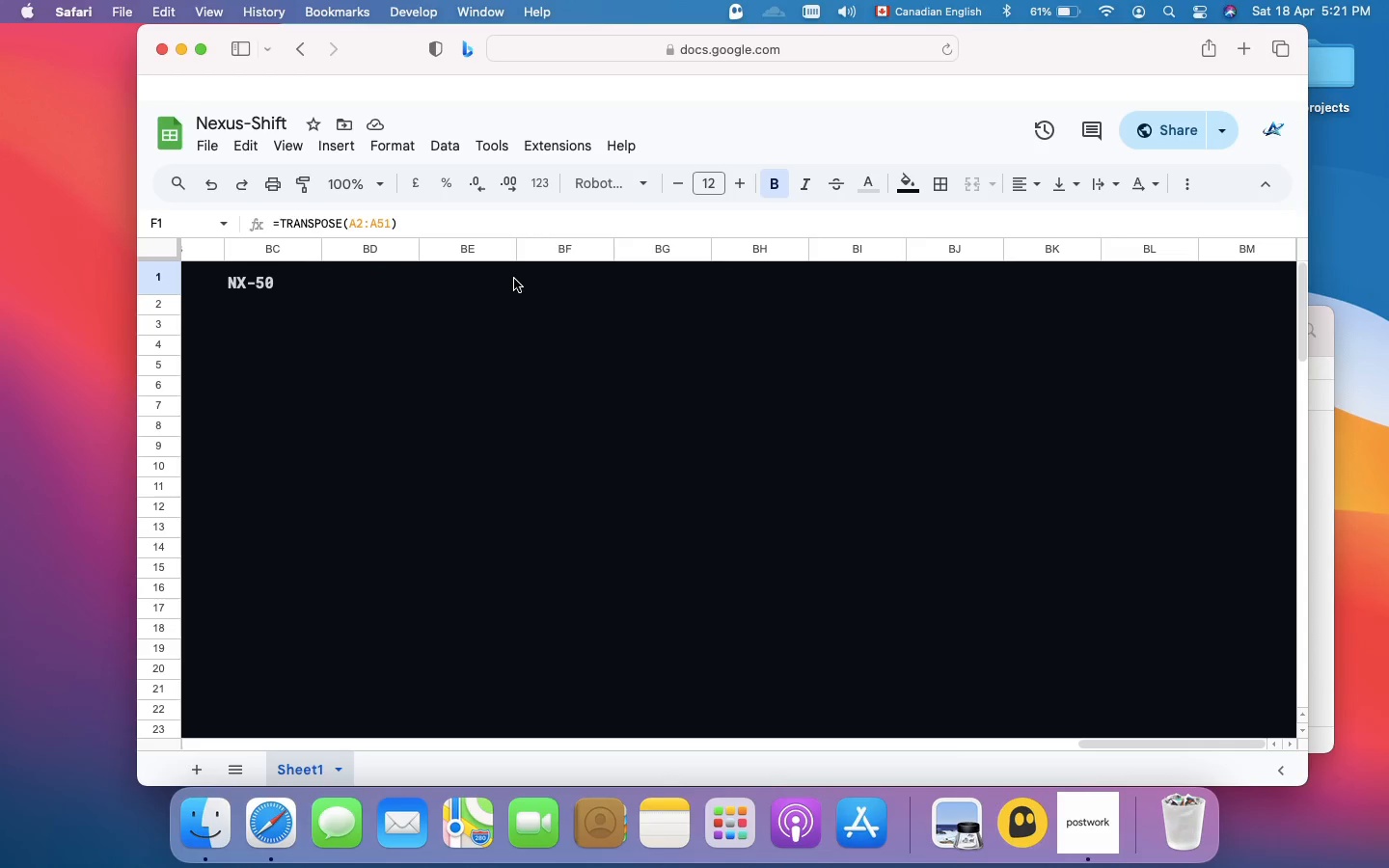 
scroll: coordinate [514, 279], scroll_direction: up, amount: 27.0
 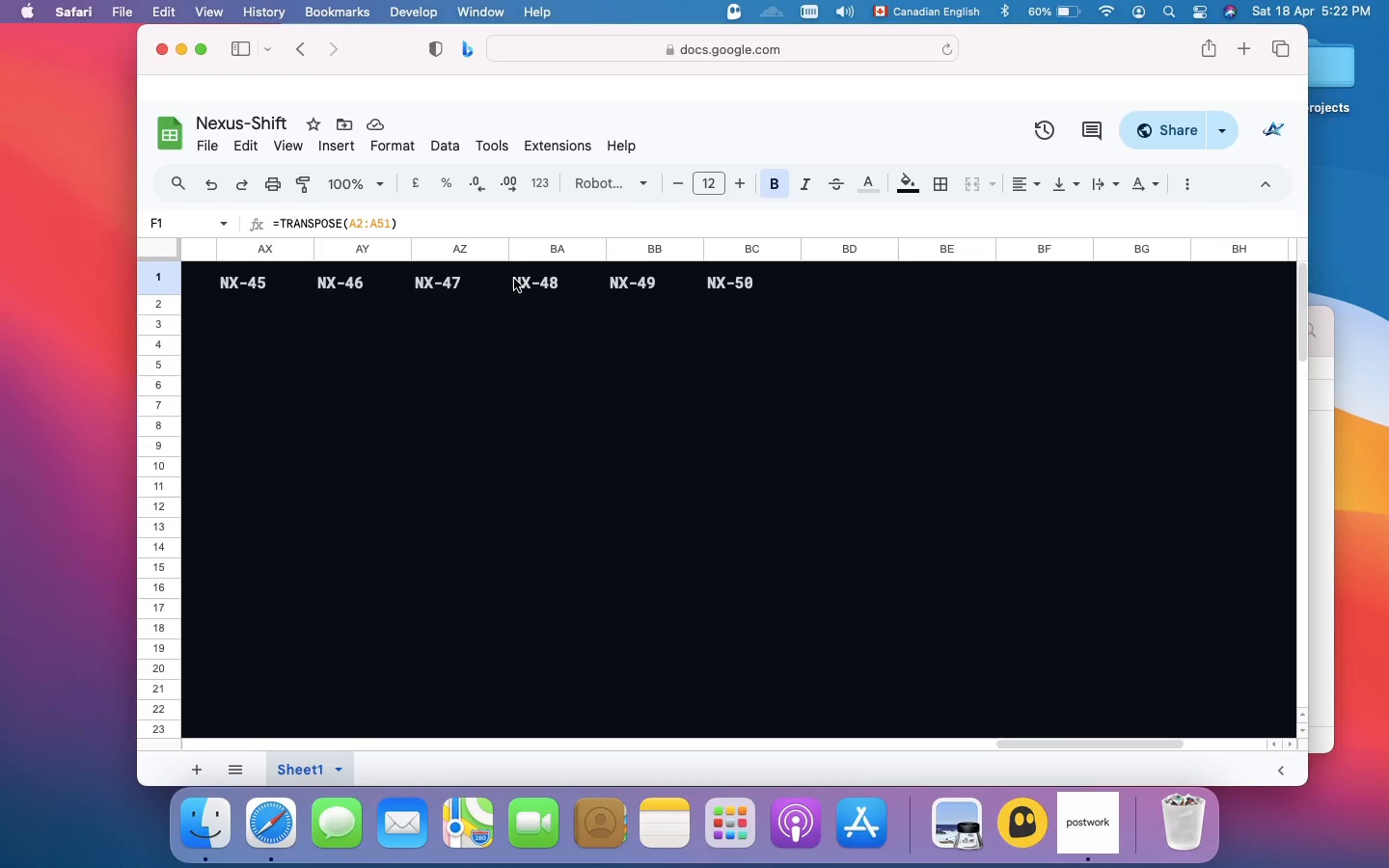 
wait(73.64)
 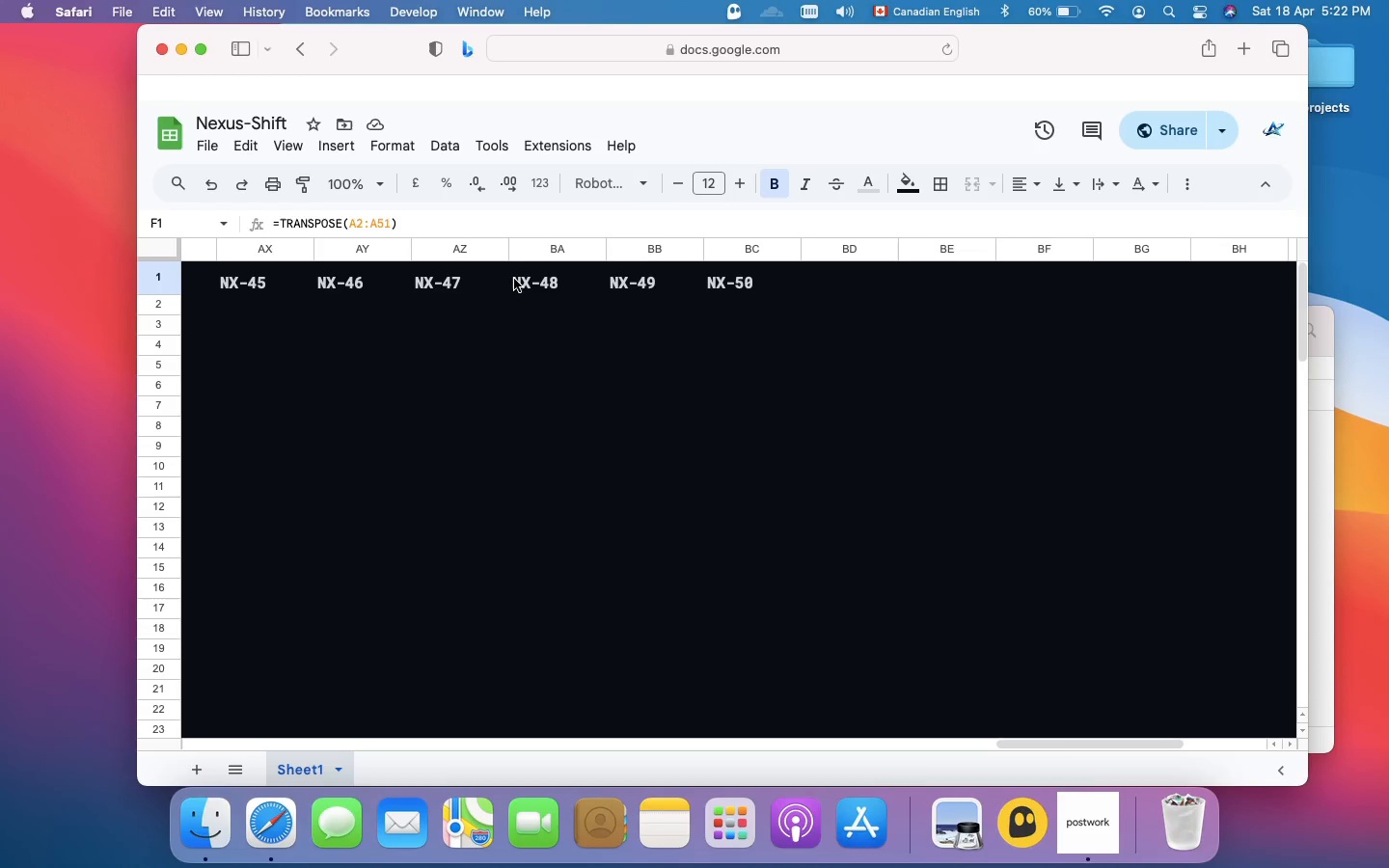 
scroll: coordinate [529, 344], scroll_direction: up, amount: 202.0
 